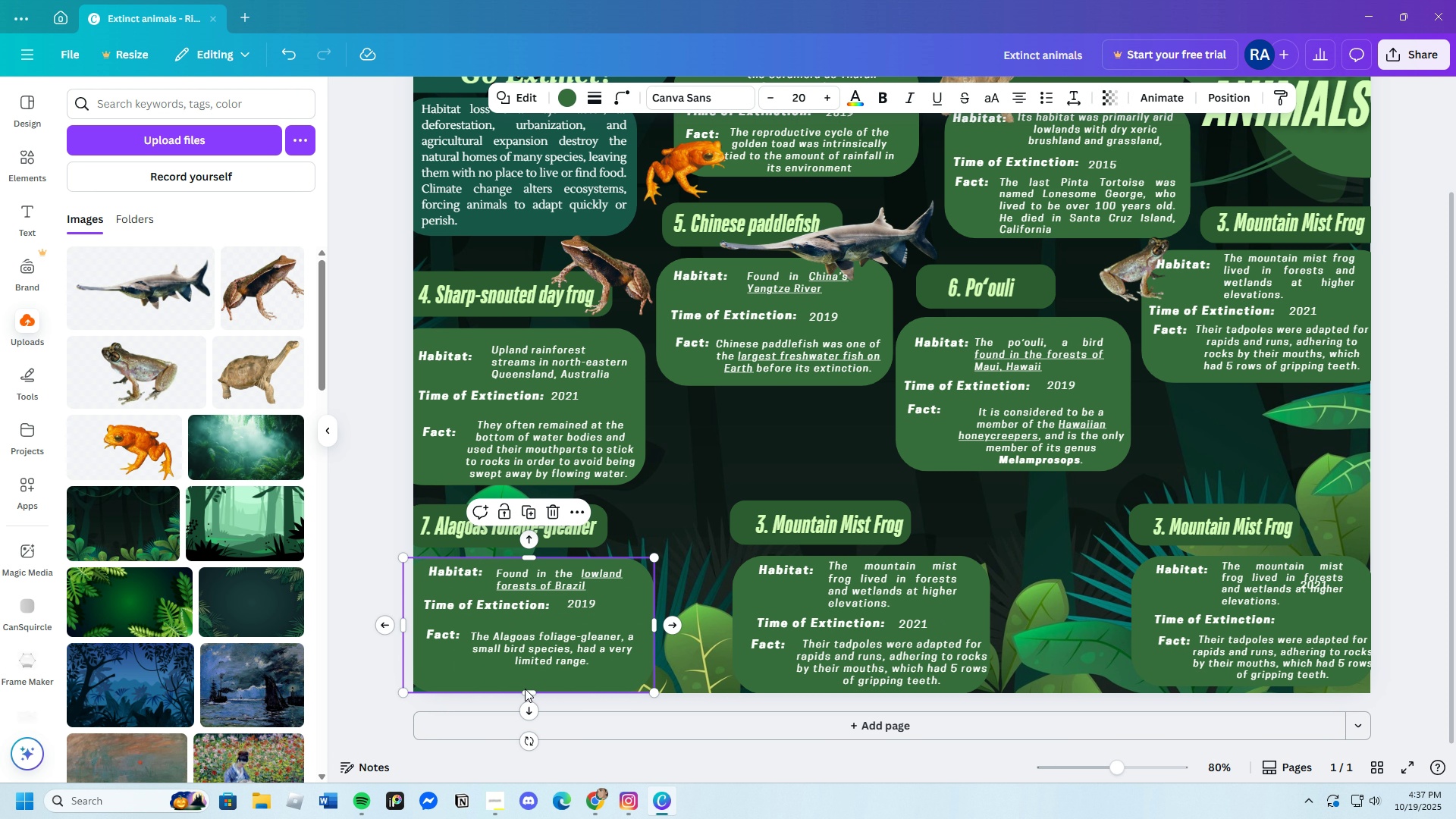 
left_click_drag(start_coordinate=[526, 690], to_coordinate=[532, 672])
 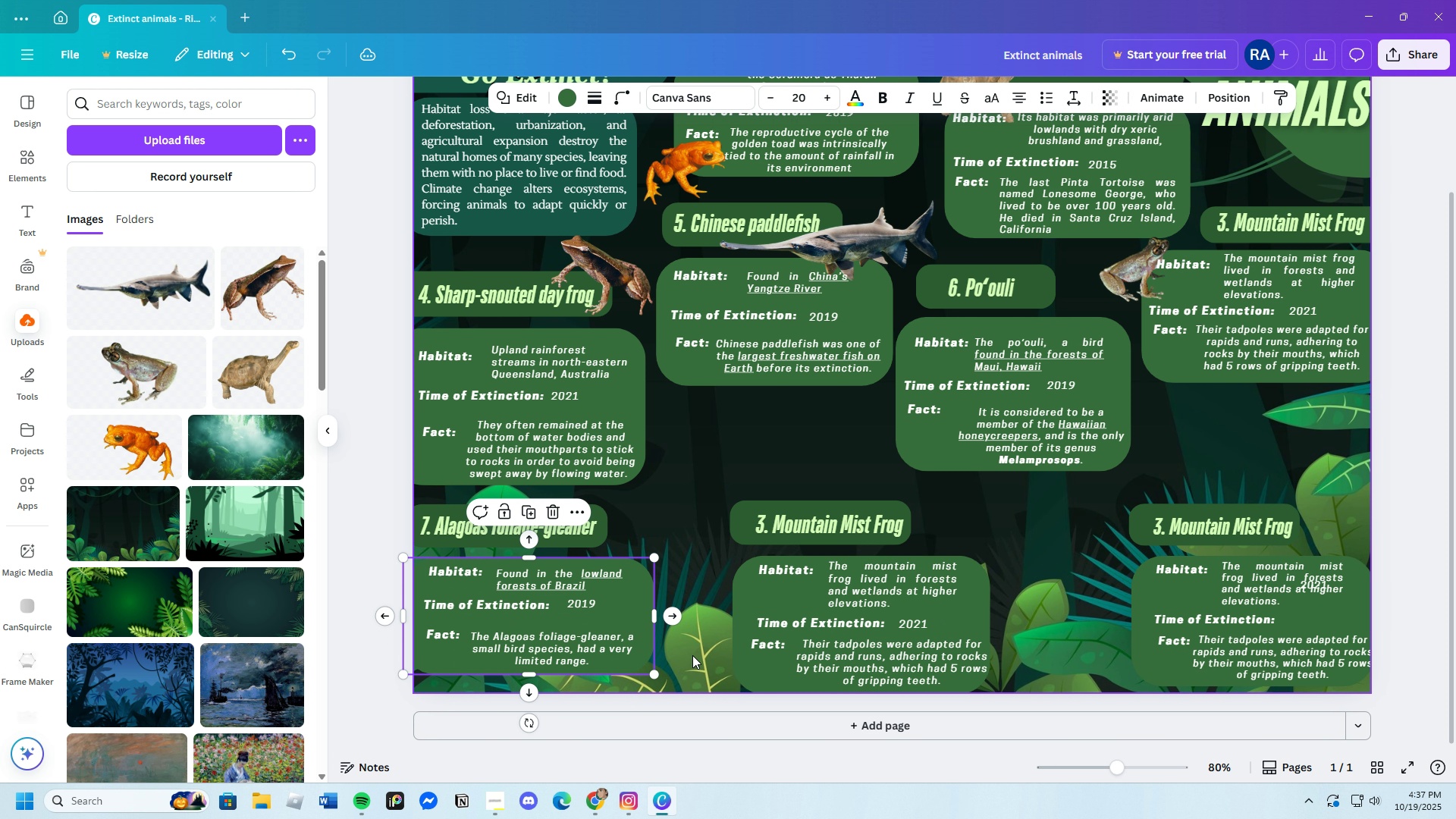 
left_click([692, 655])
 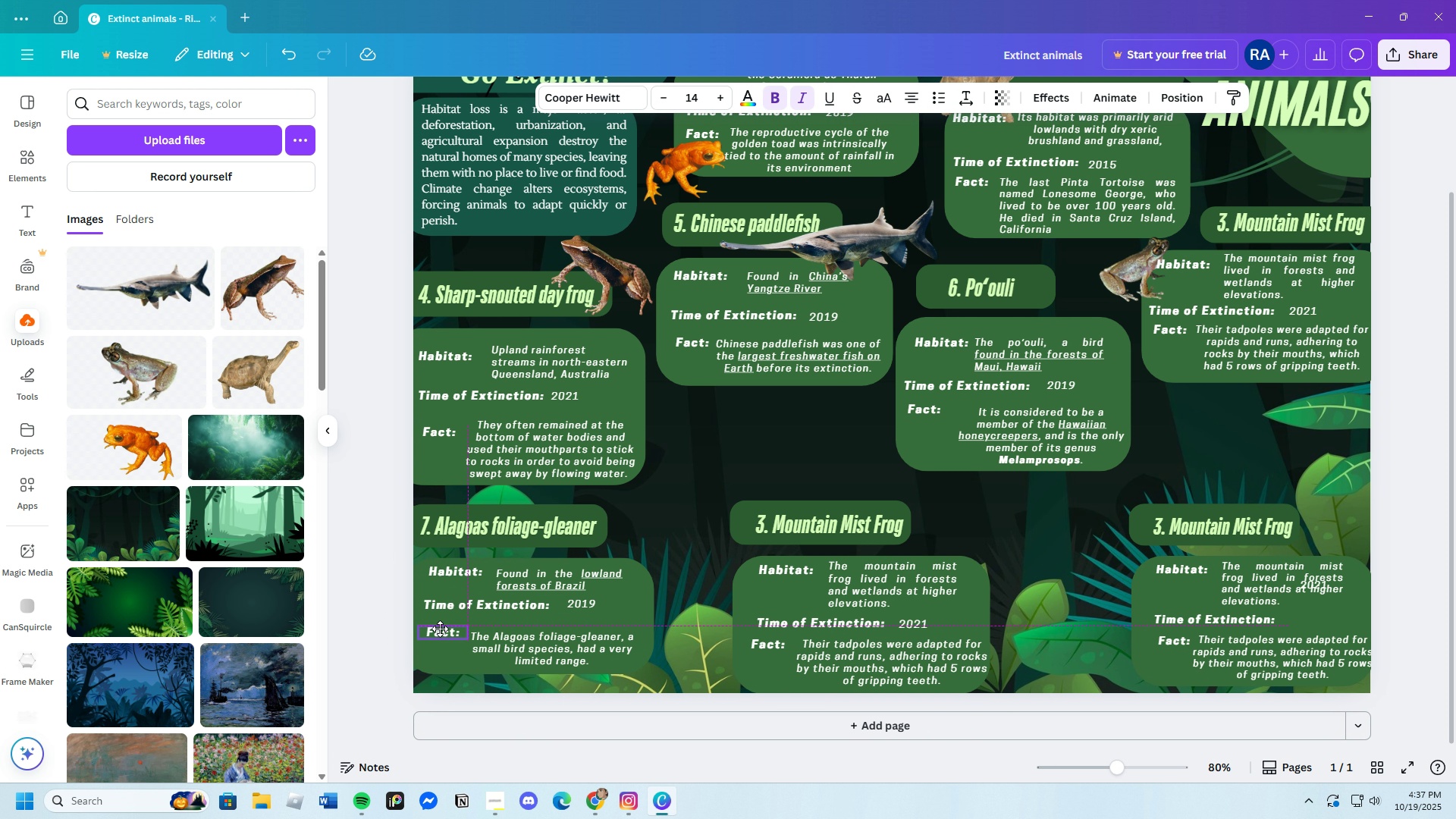 
left_click([519, 645])
 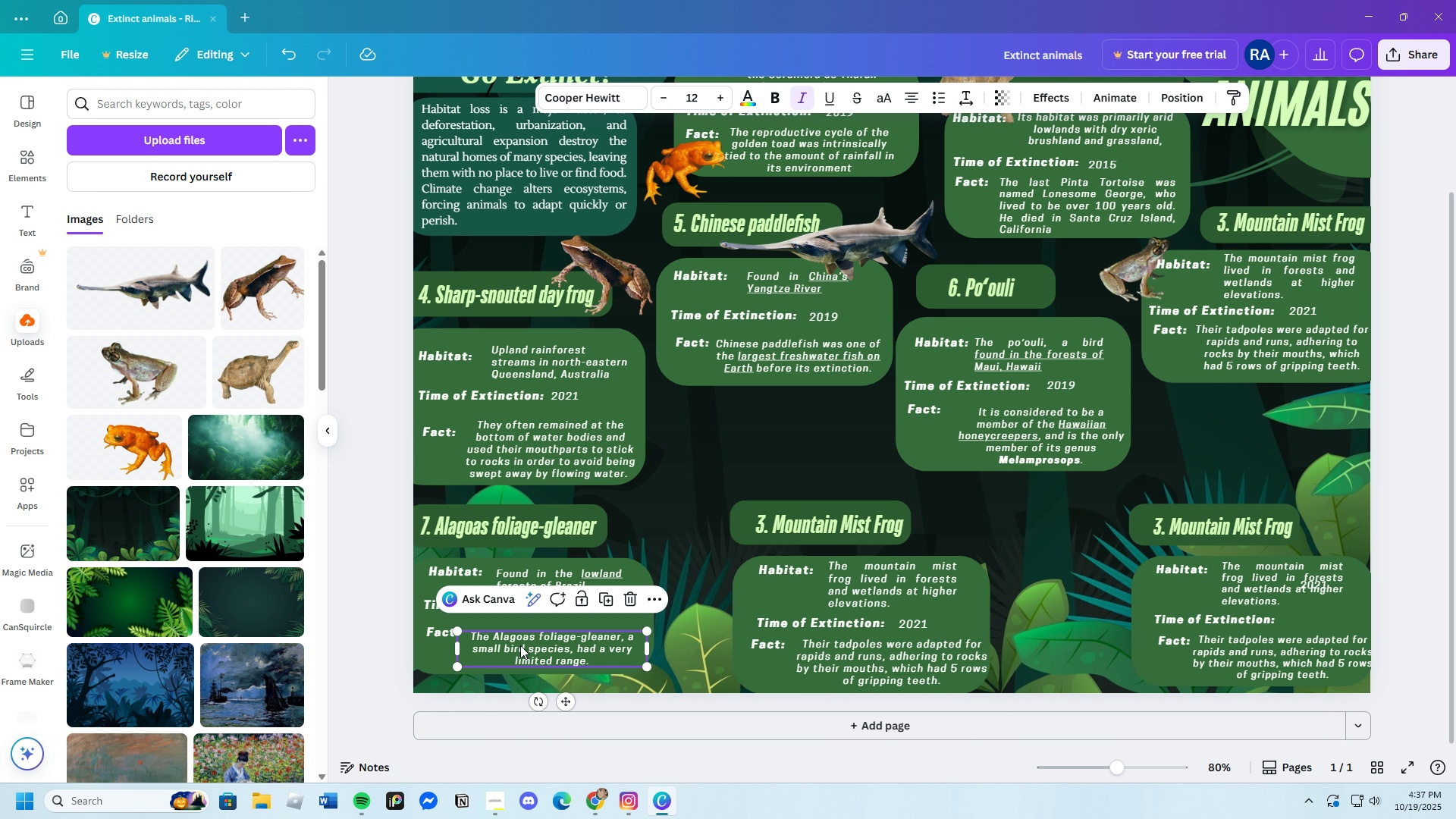 
left_click_drag(start_coordinate=[519, 645], to_coordinate=[519, 639])
 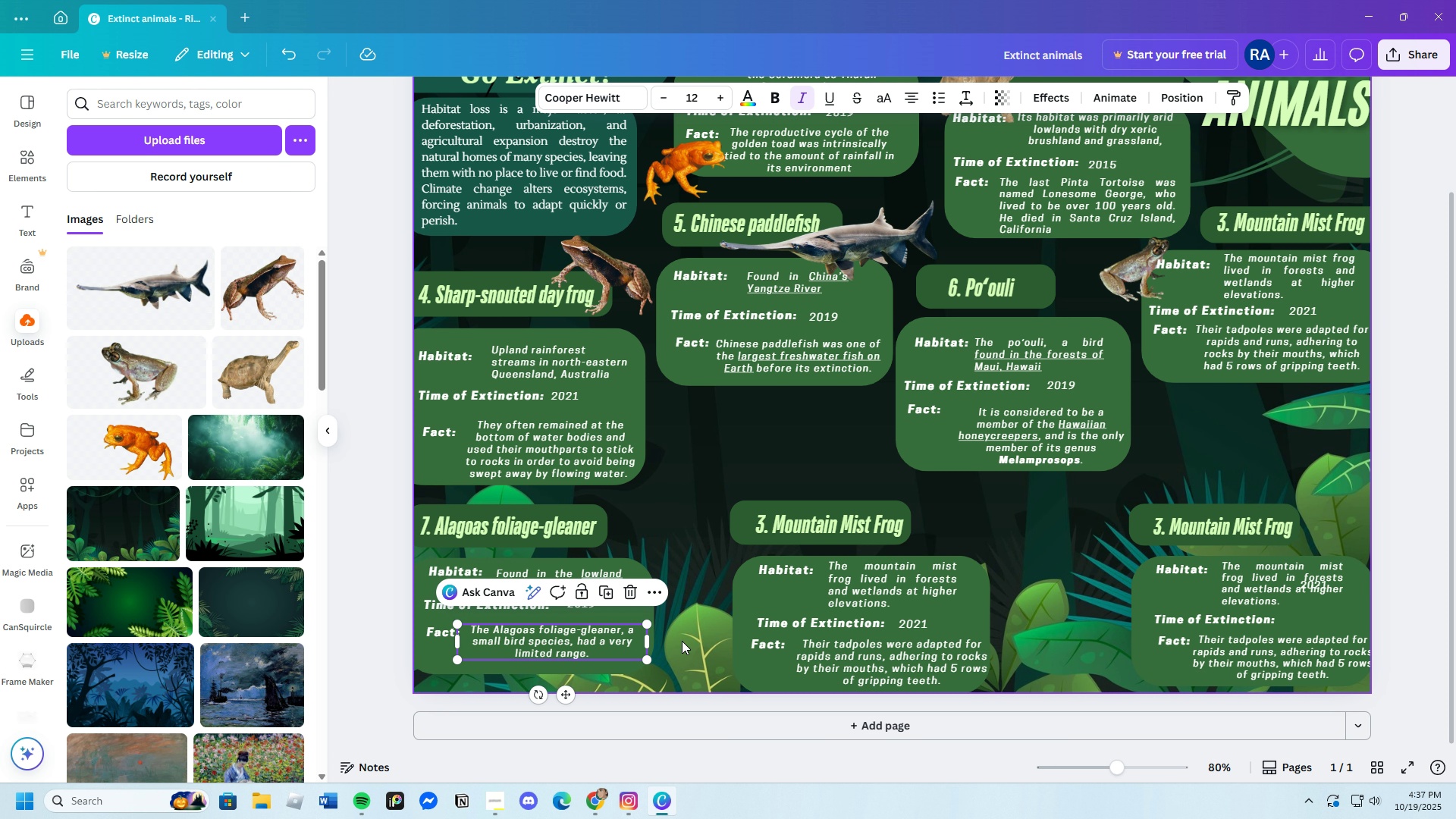 
left_click([682, 641])
 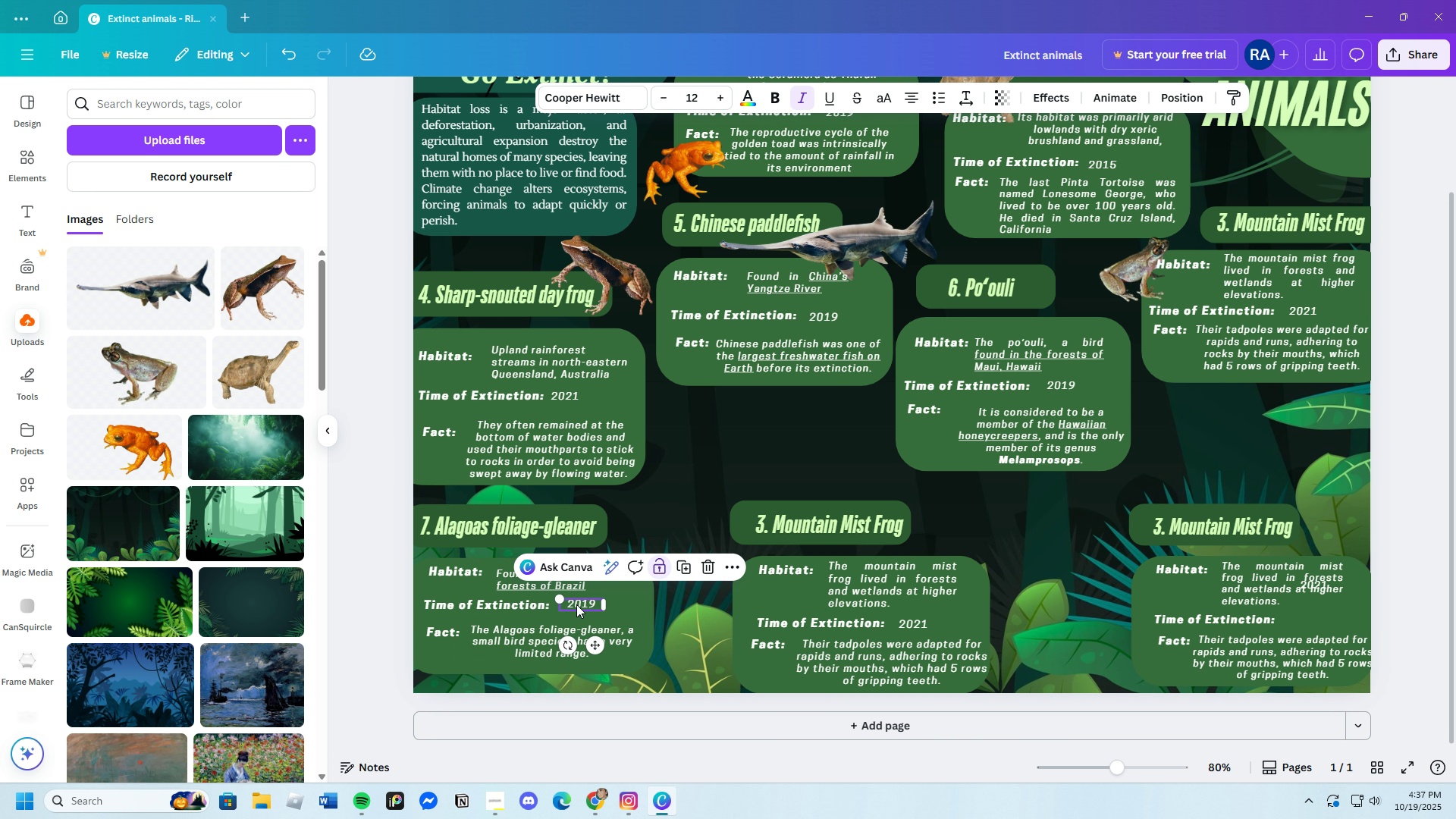 
left_click([576, 604])
 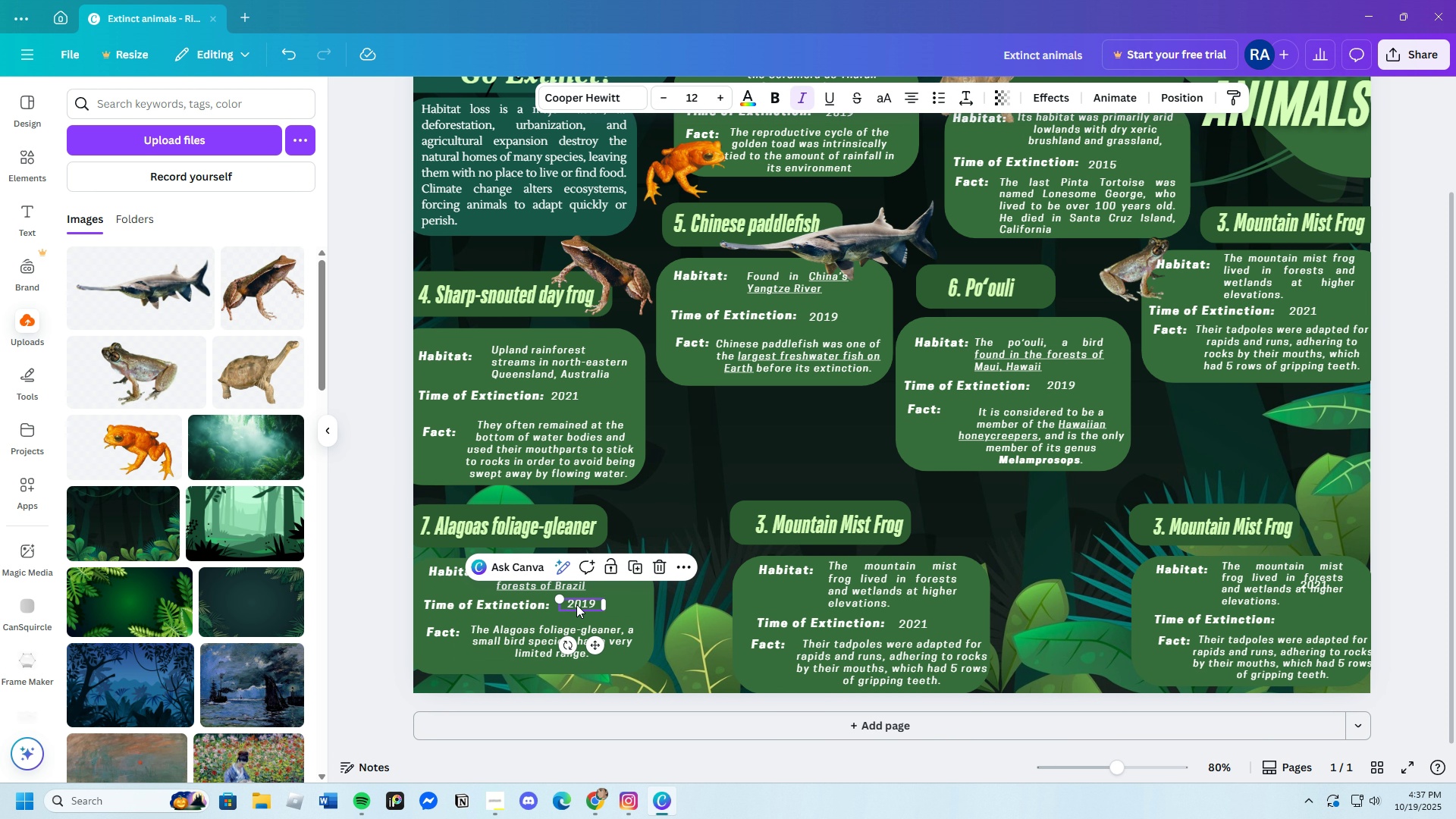 
left_click_drag(start_coordinate=[576, 604], to_coordinate=[573, 608])
 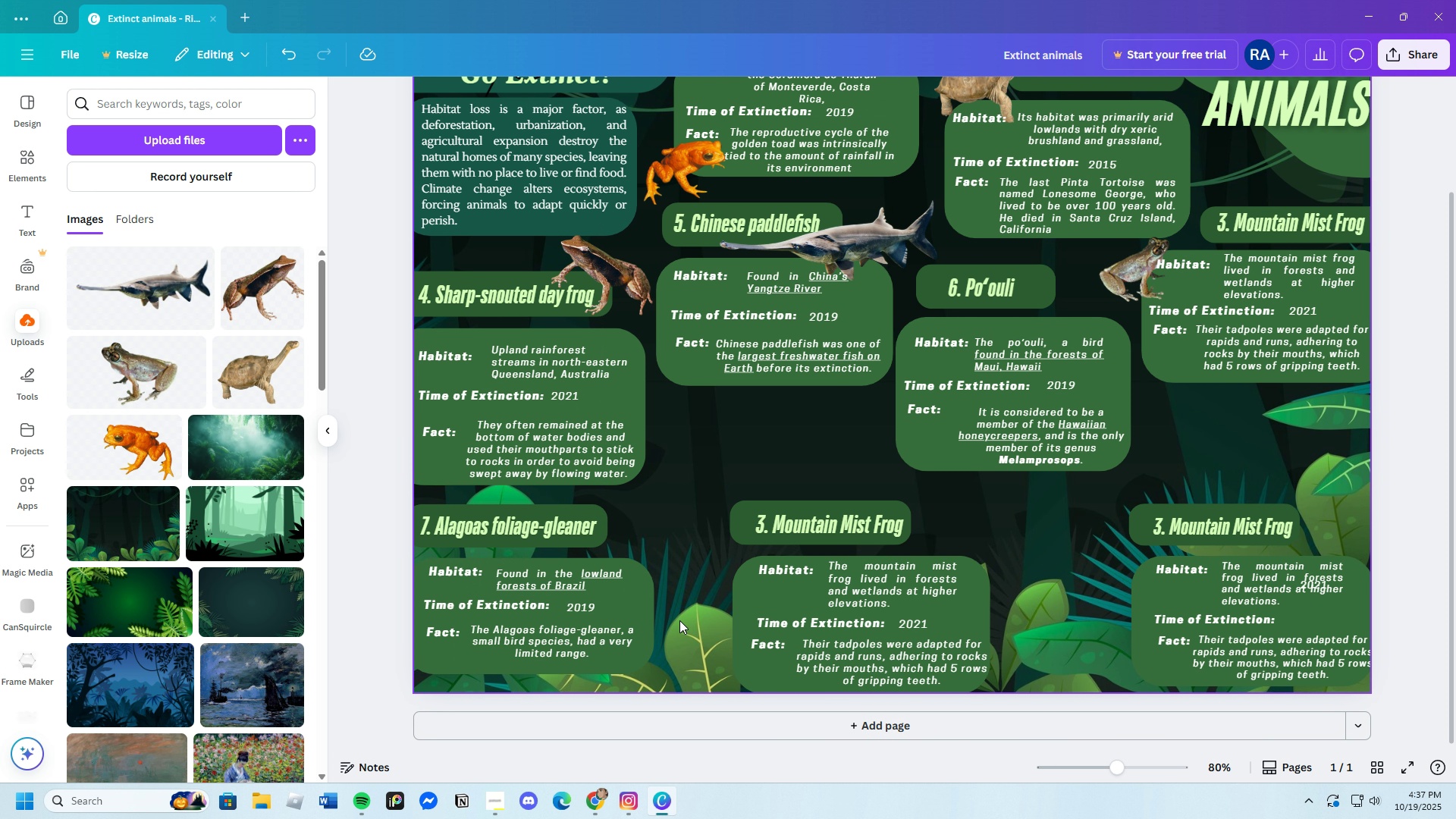 
left_click([440, 566])
 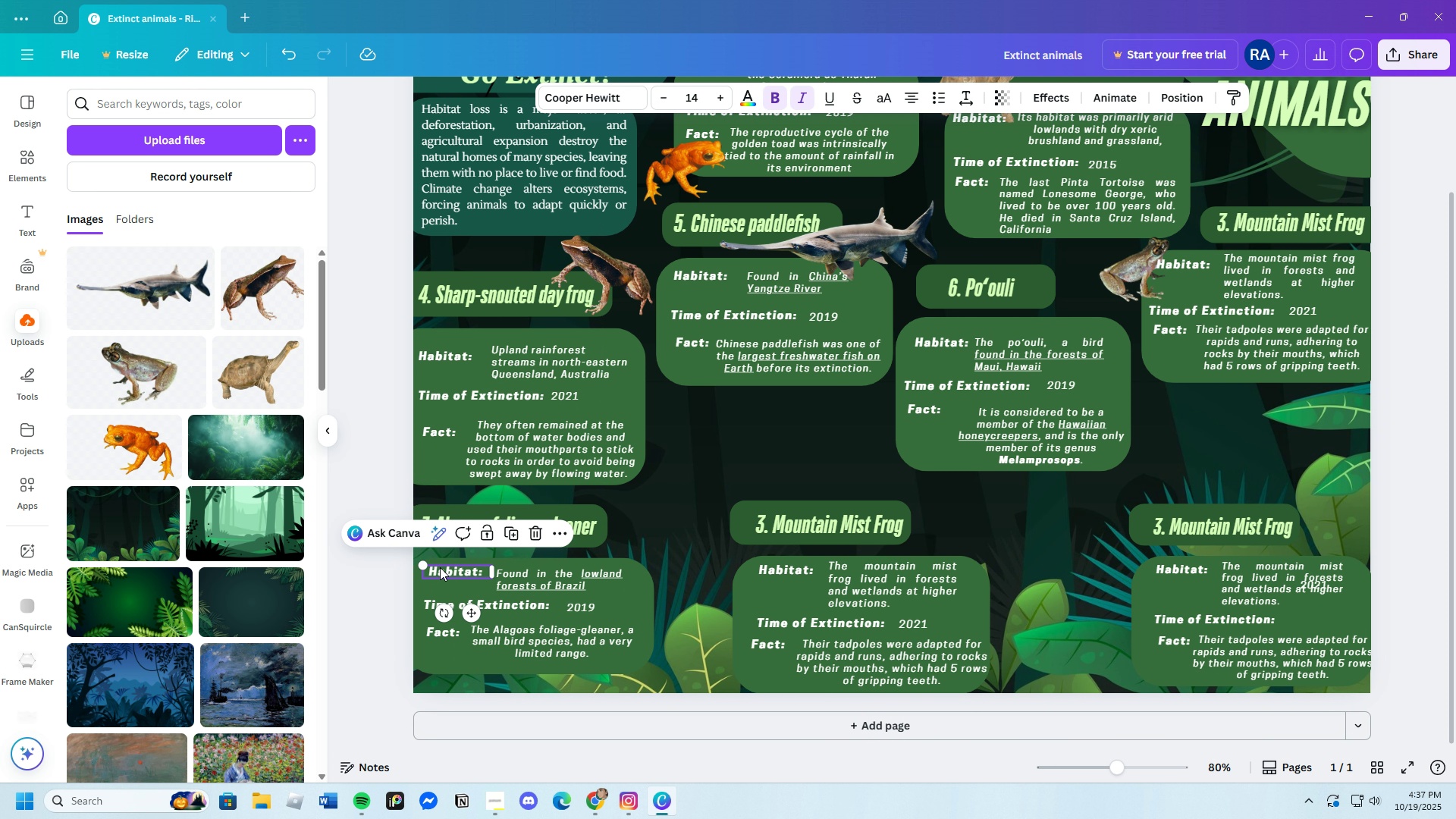 
left_click_drag(start_coordinate=[441, 567], to_coordinate=[436, 568])
 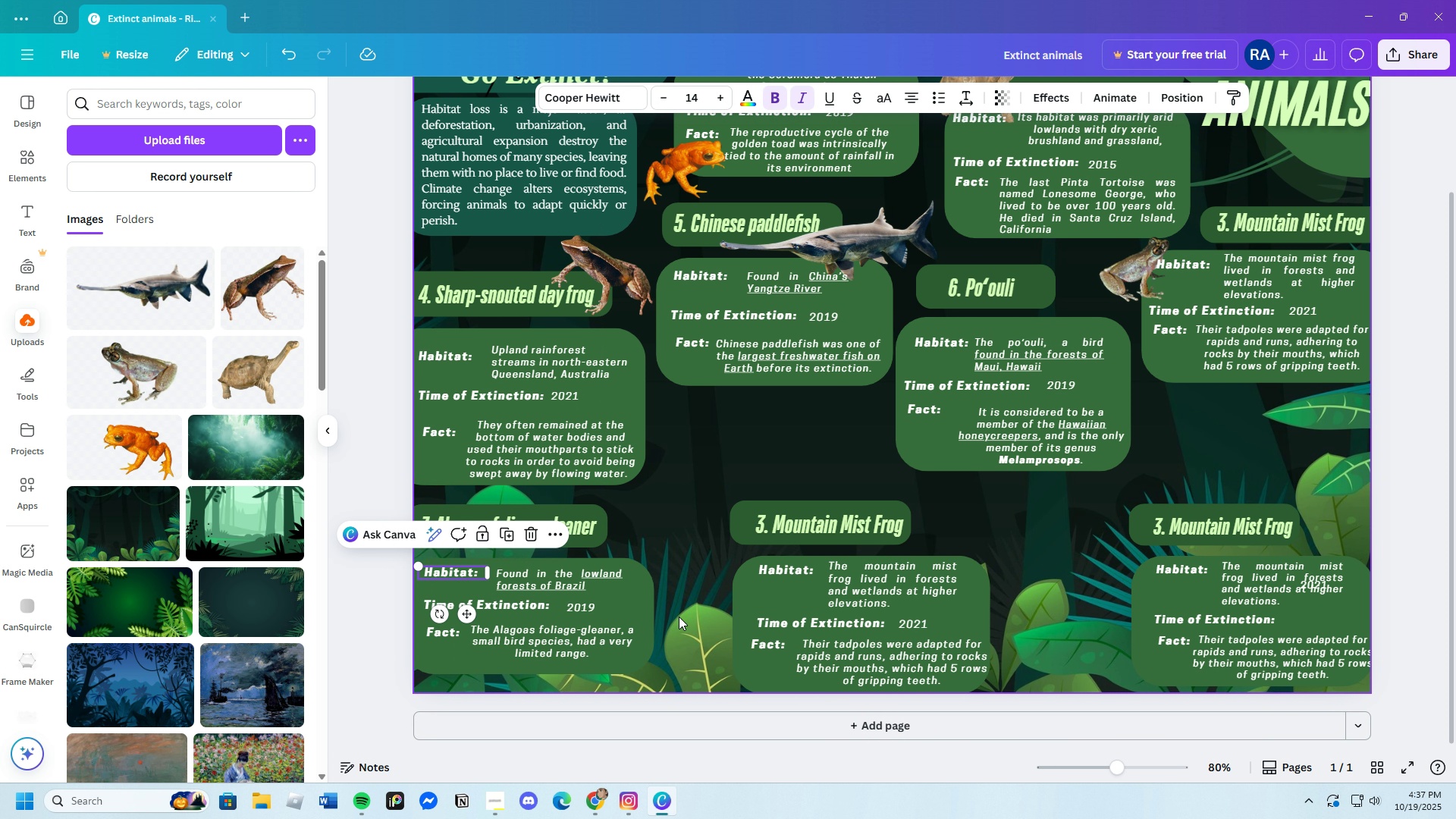 
left_click([679, 617])
 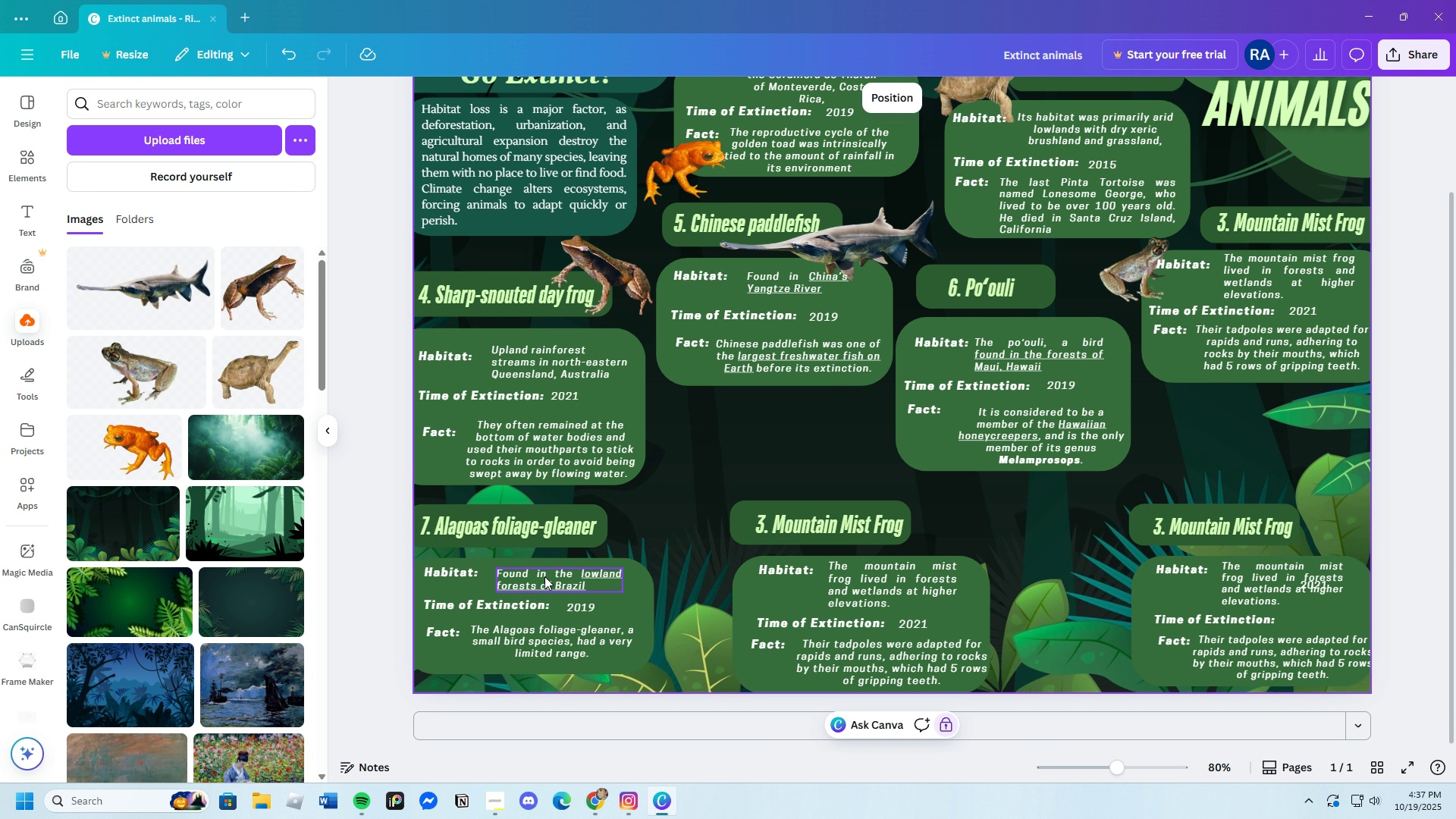 
left_click([544, 576])
 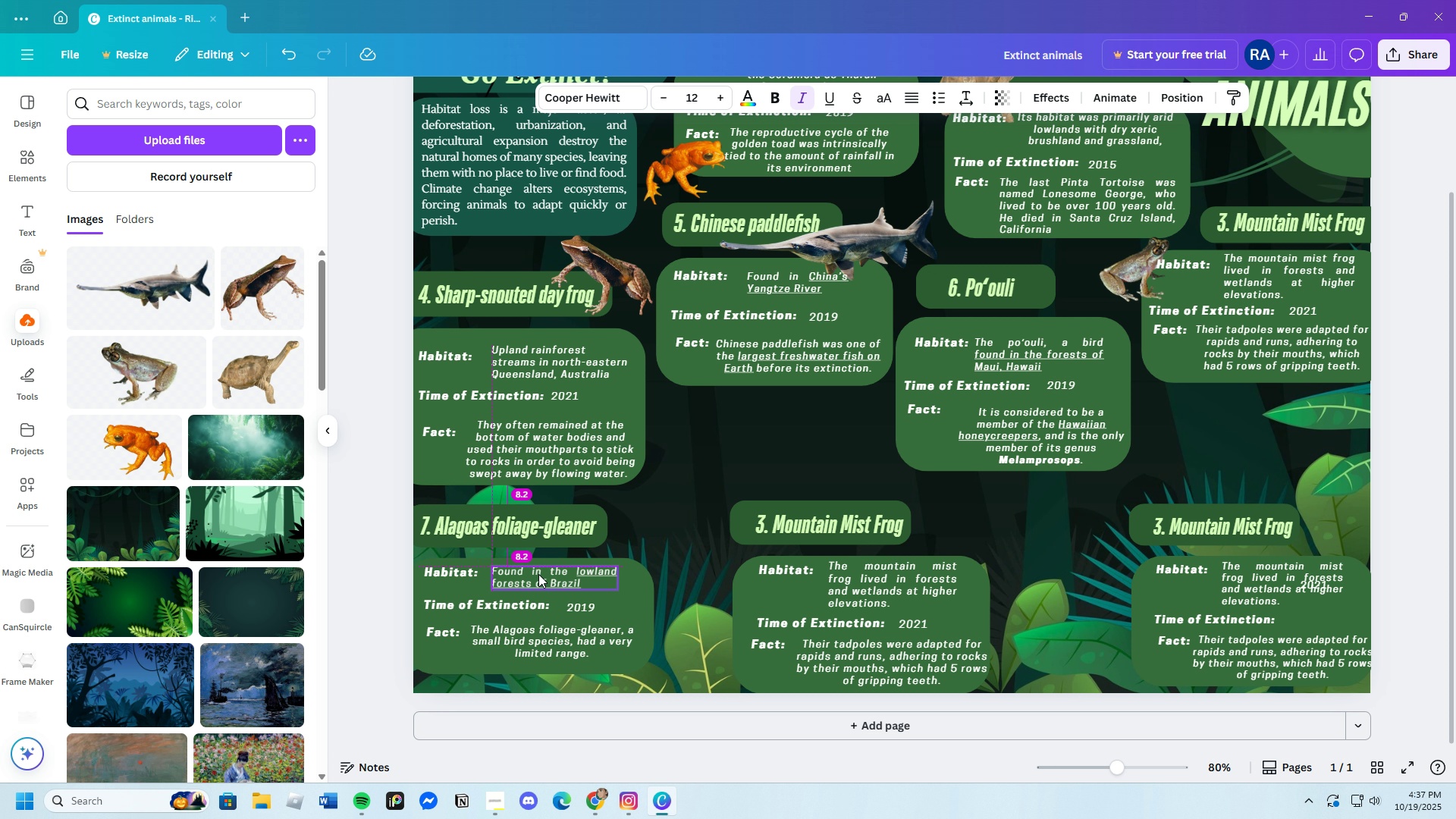 
left_click([674, 612])
 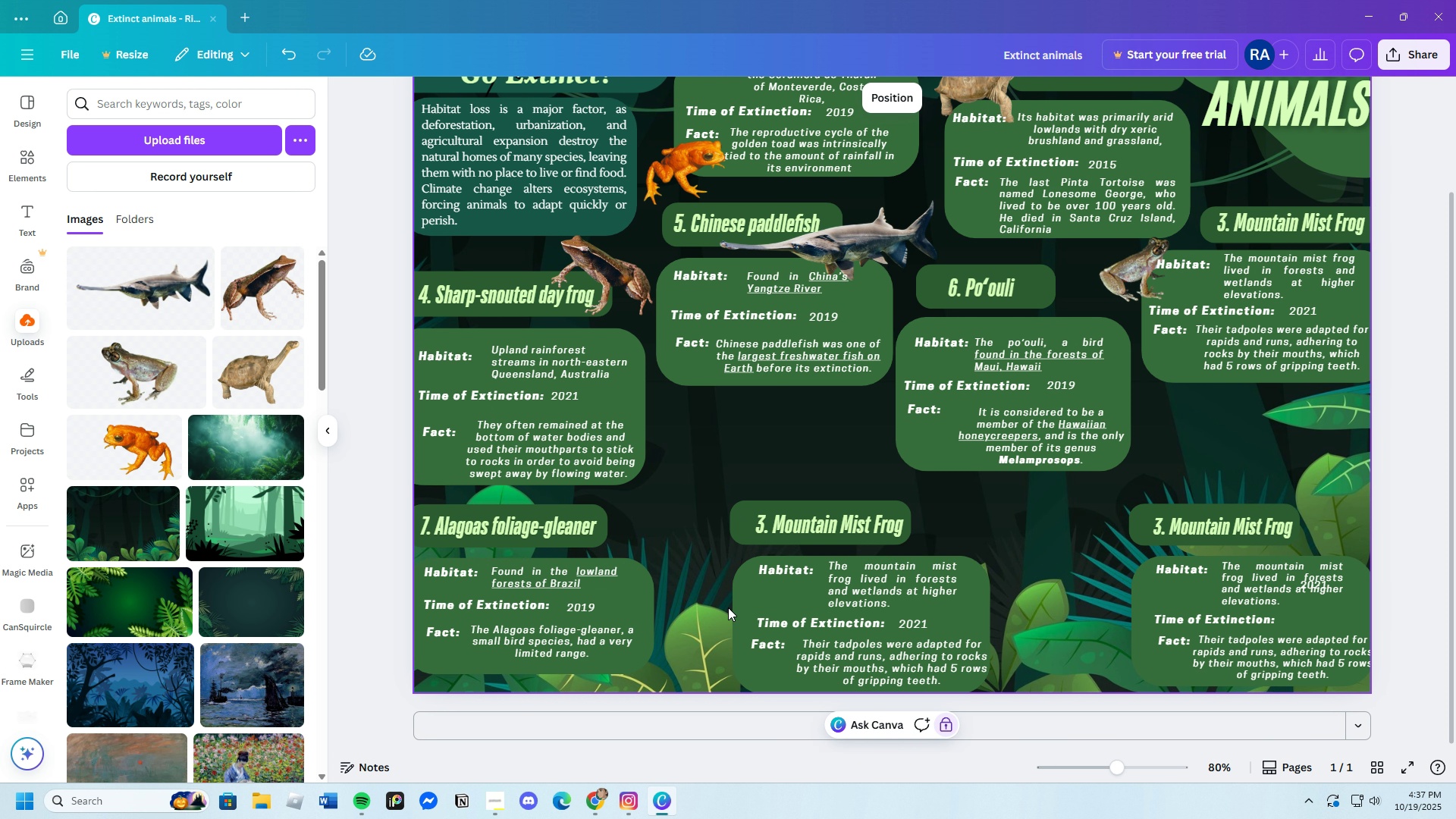 
left_click([584, 572])
 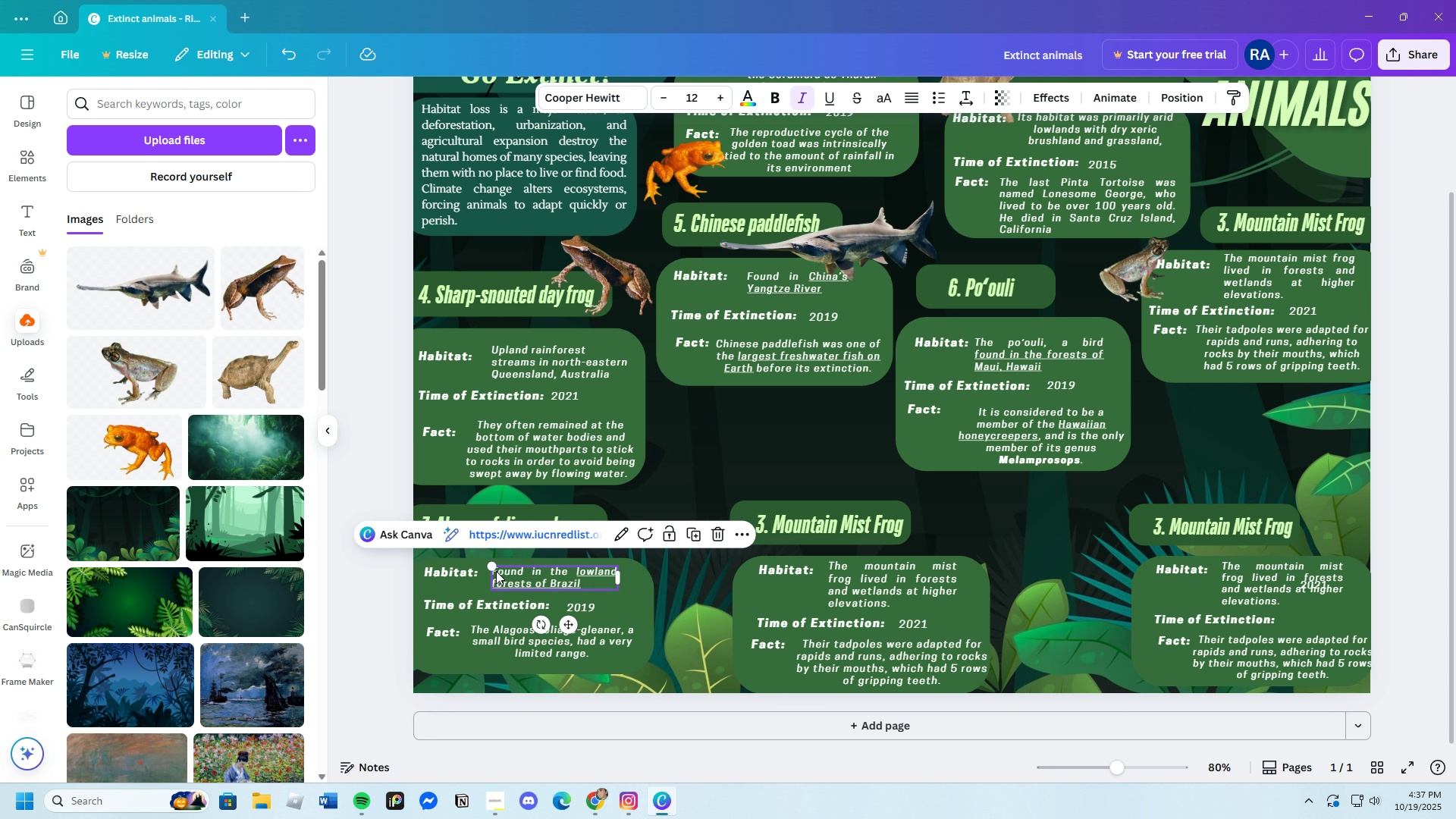 
double_click([496, 571])
 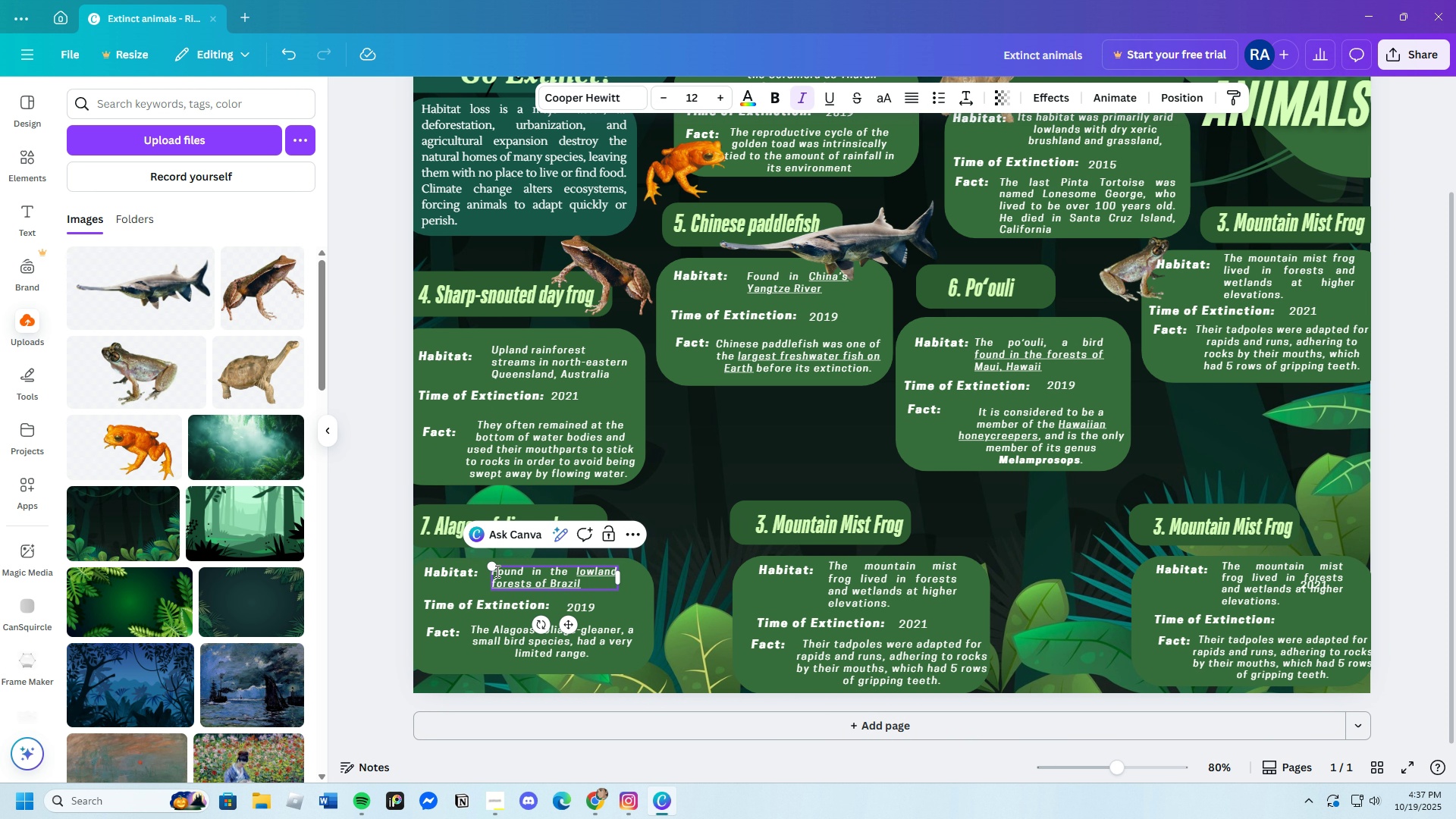 
left_click([496, 571])
 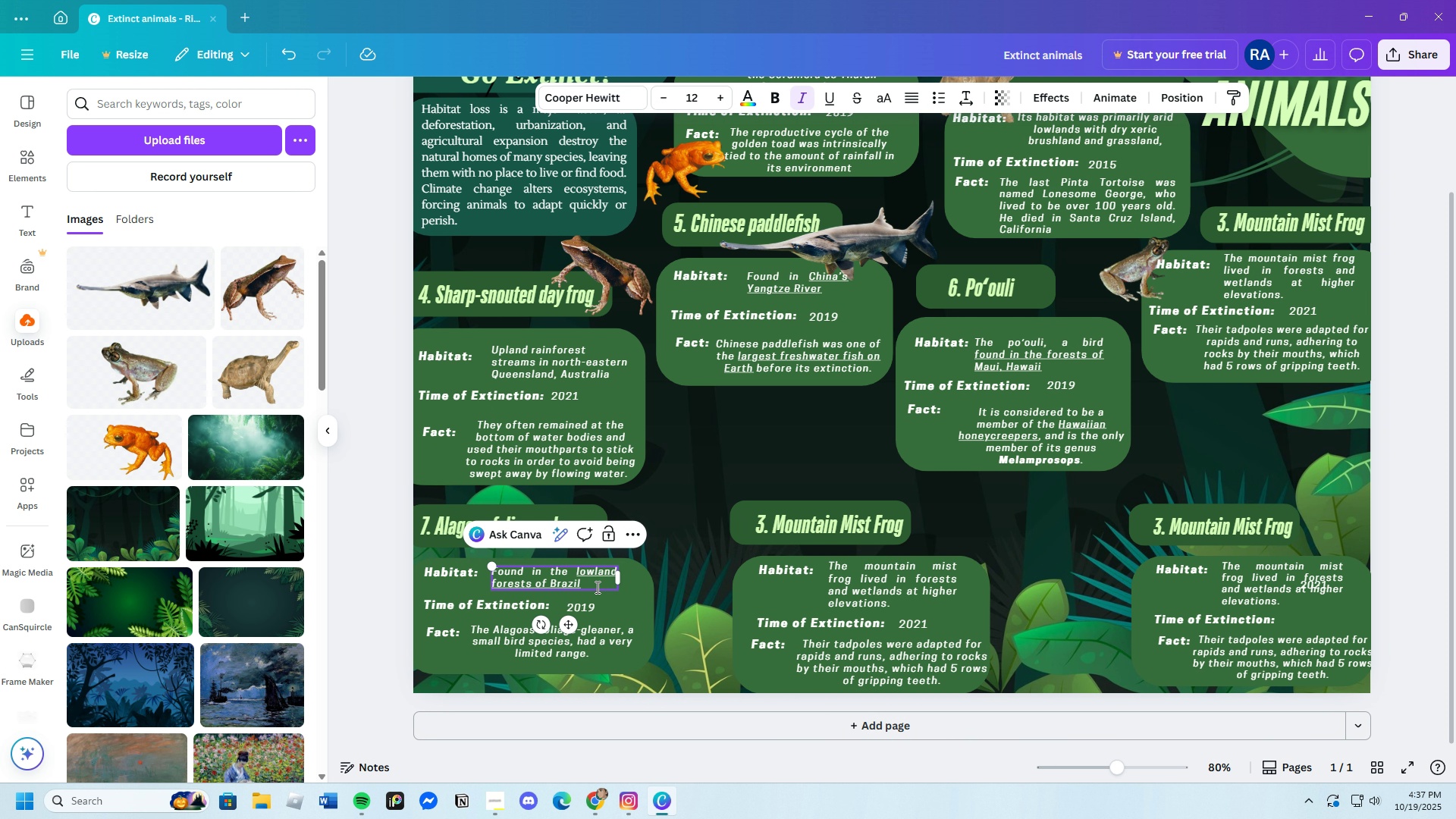 
left_click_drag(start_coordinate=[595, 585], to_coordinate=[494, 564])
 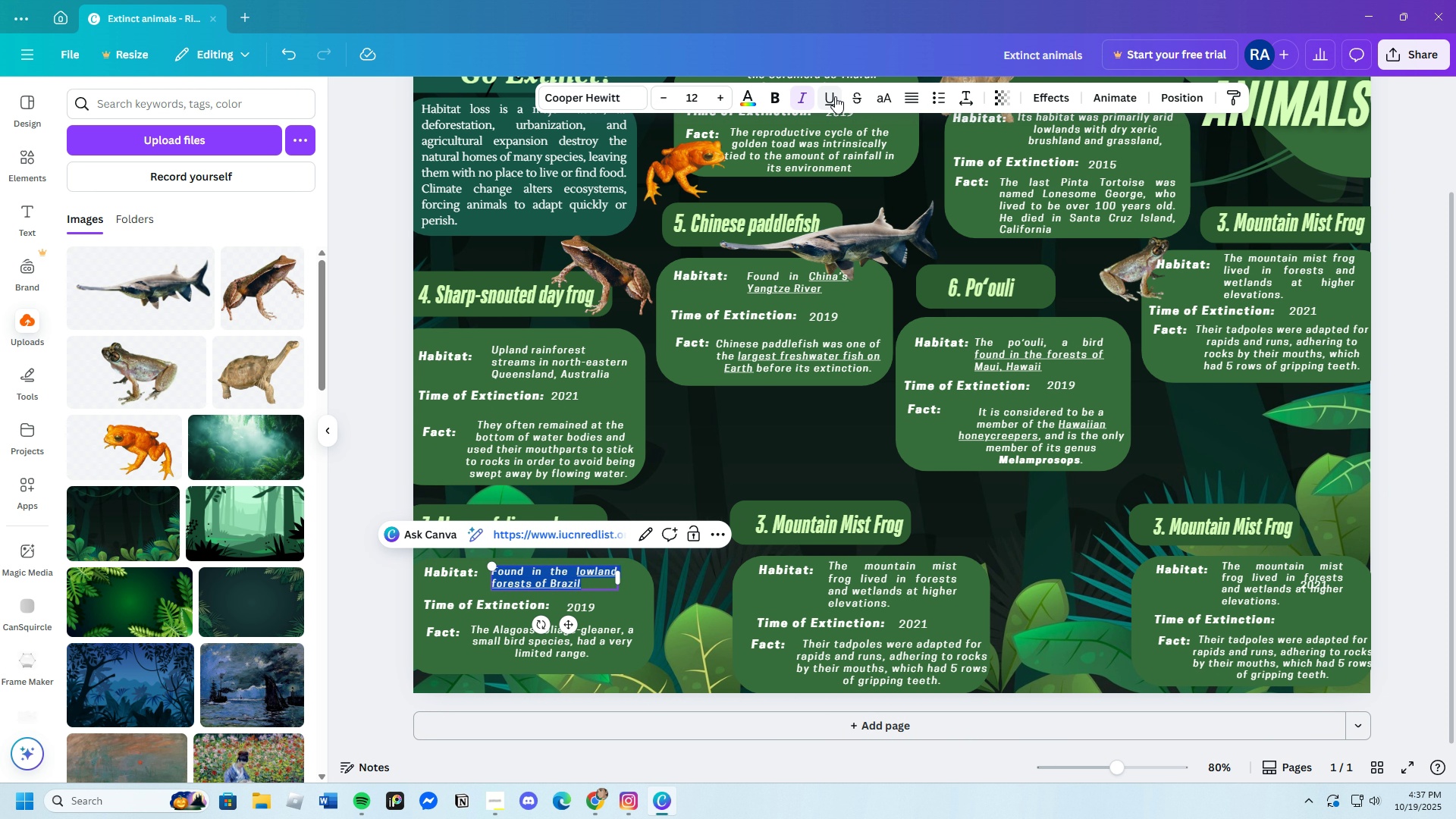 
left_click([835, 96])
 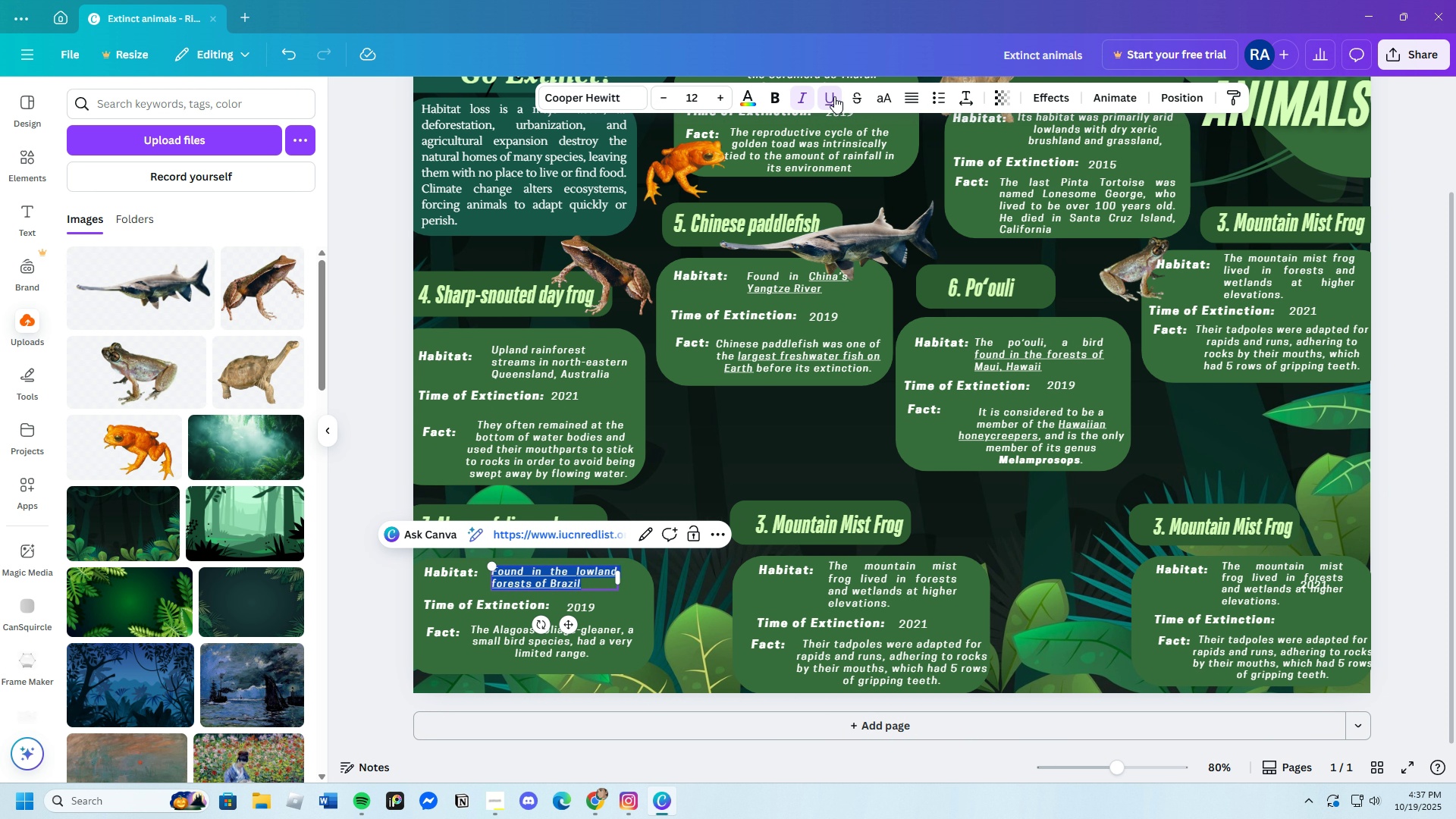 
left_click([834, 96])
 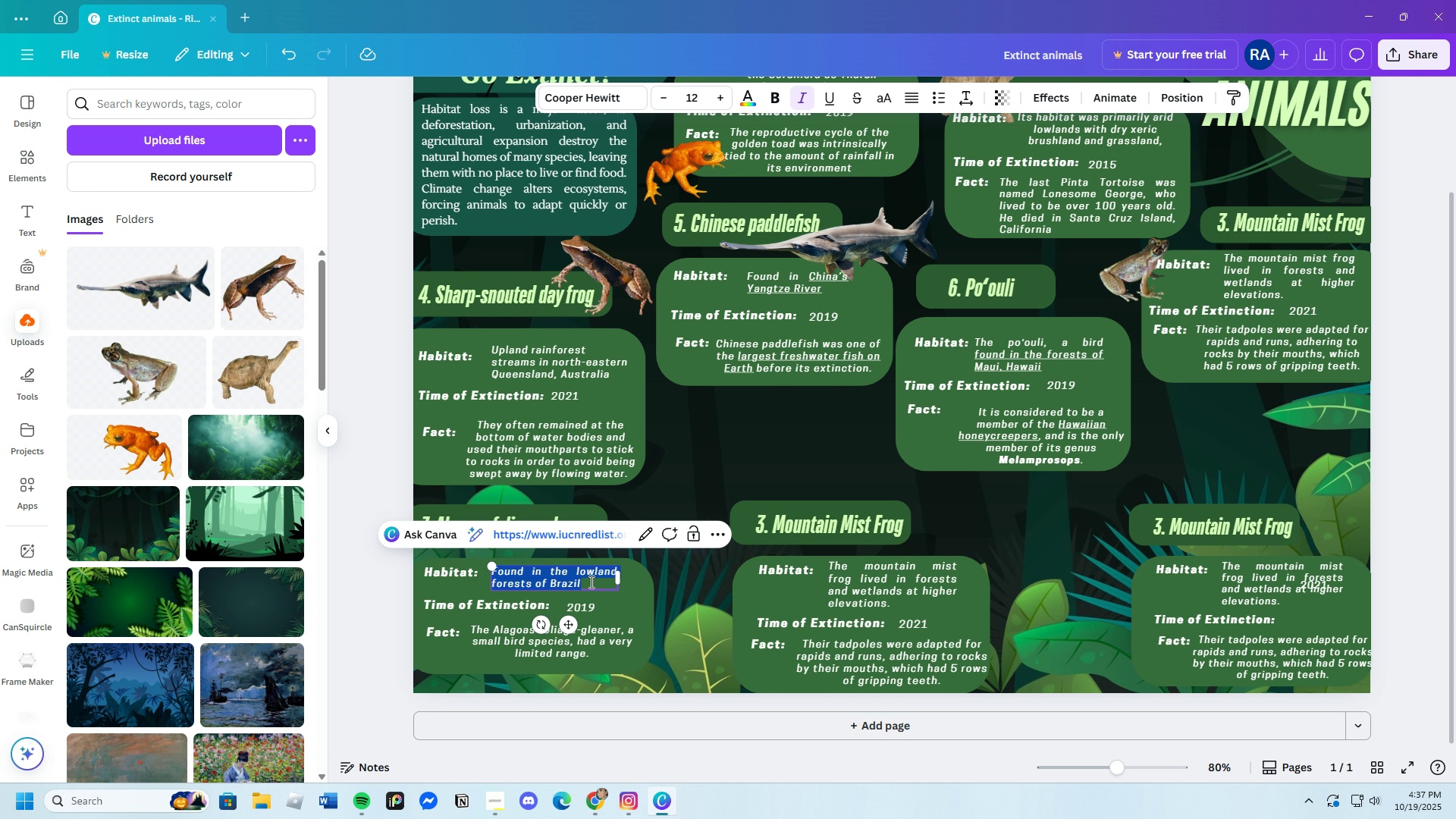 
left_click([589, 582])
 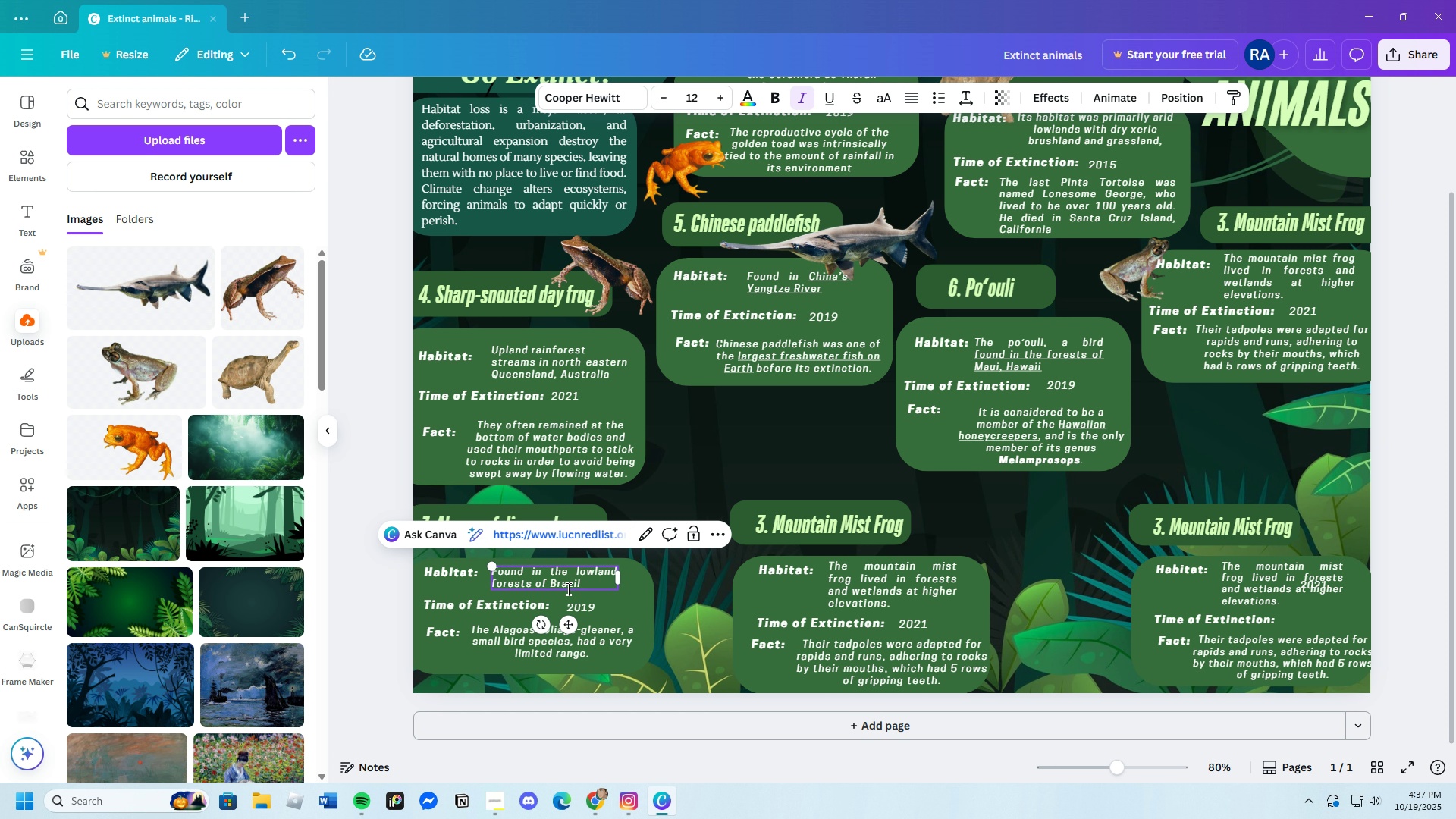 
key(Period)
 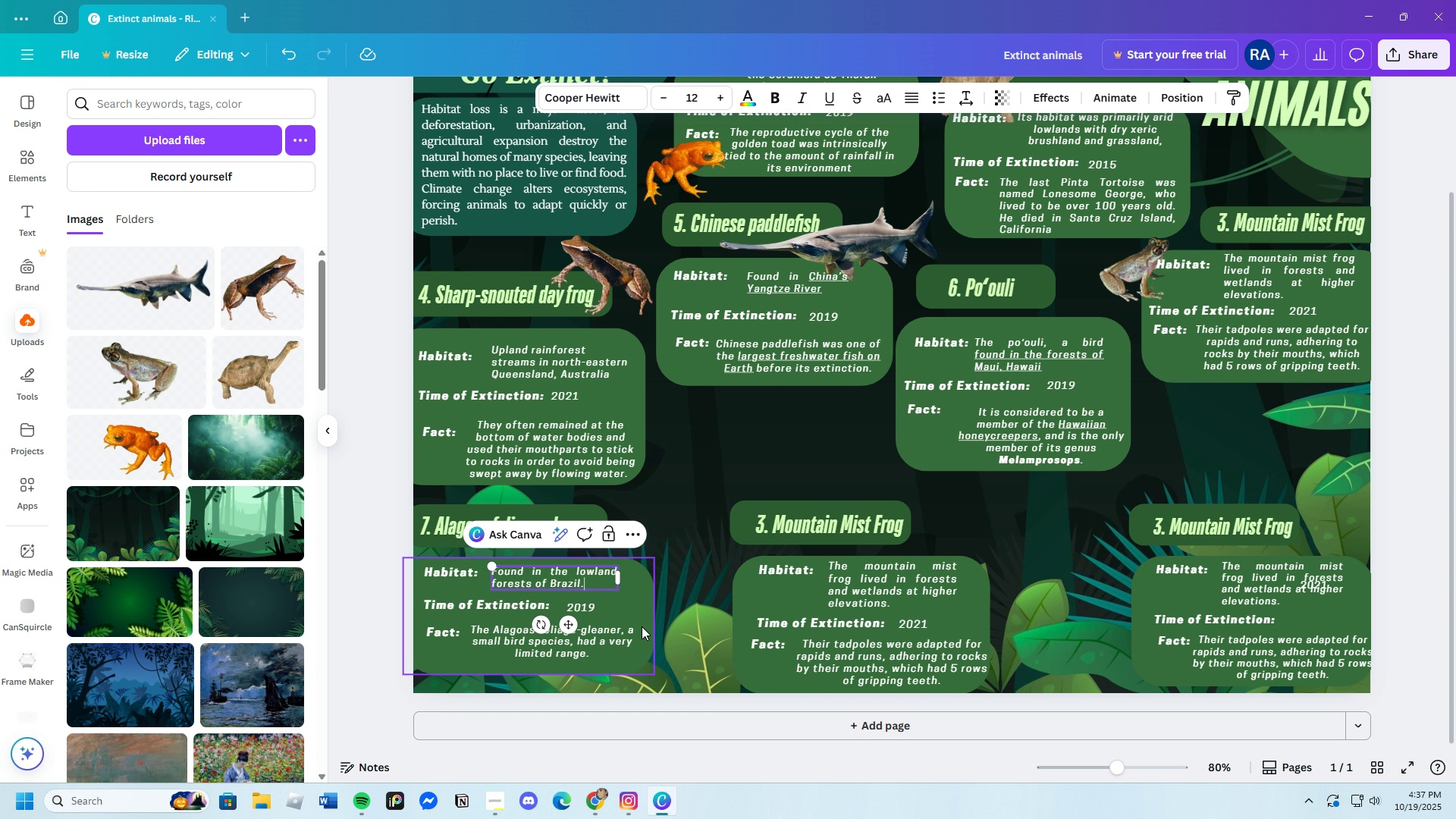 
left_click([666, 640])
 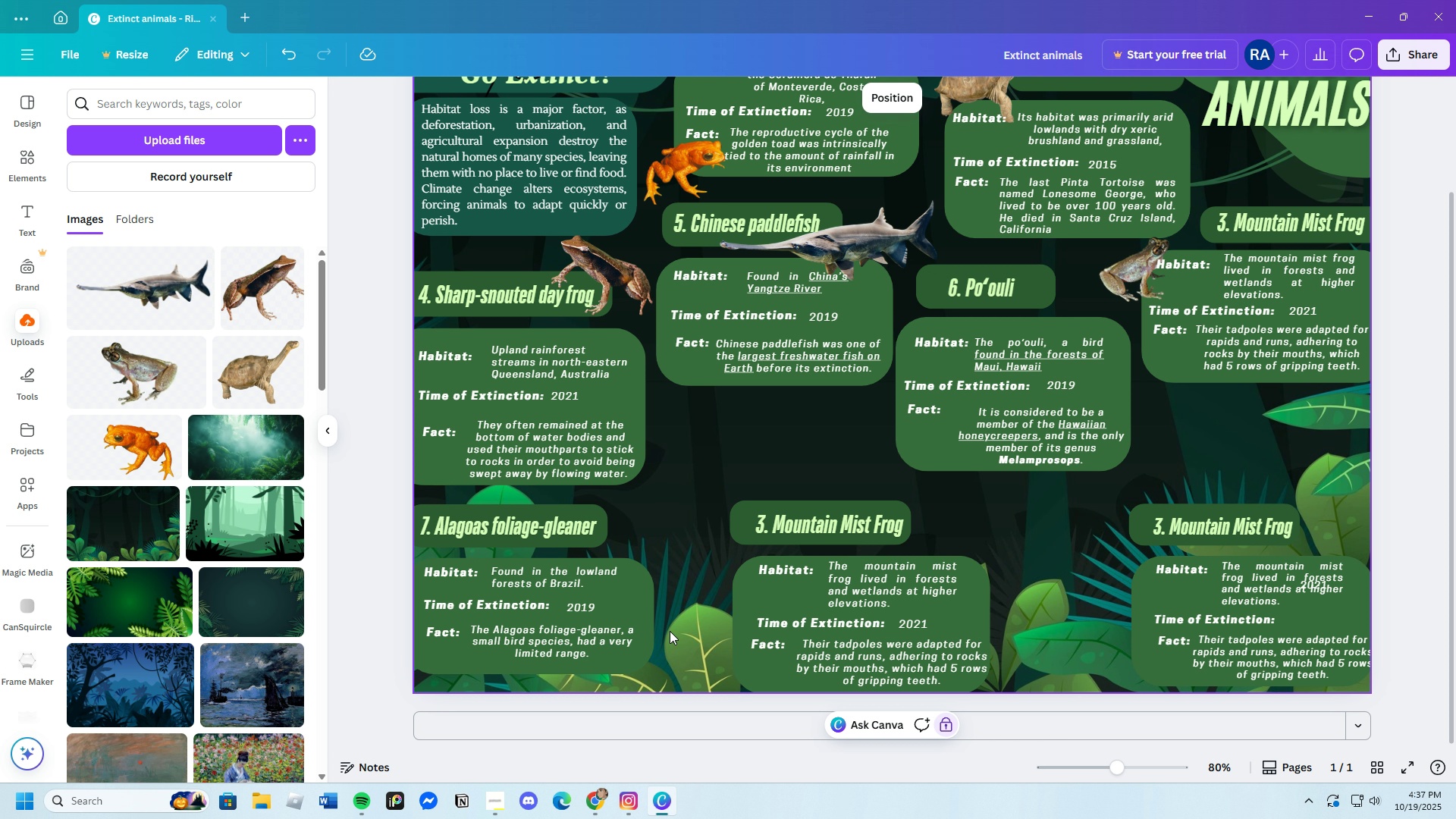 
wait(9.03)
 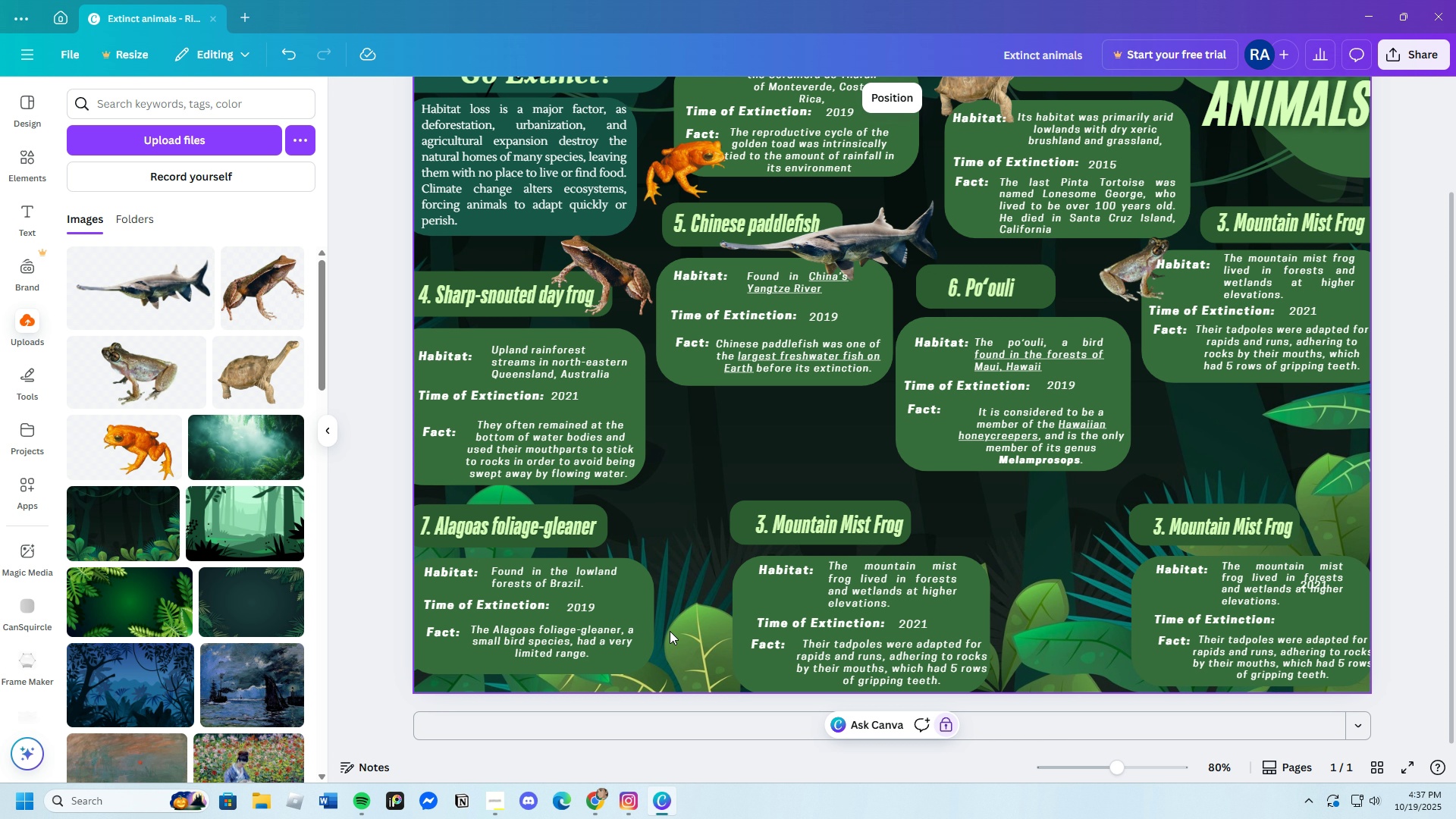 
scroll: coordinate [679, 629], scroll_direction: up, amount: 2.0
 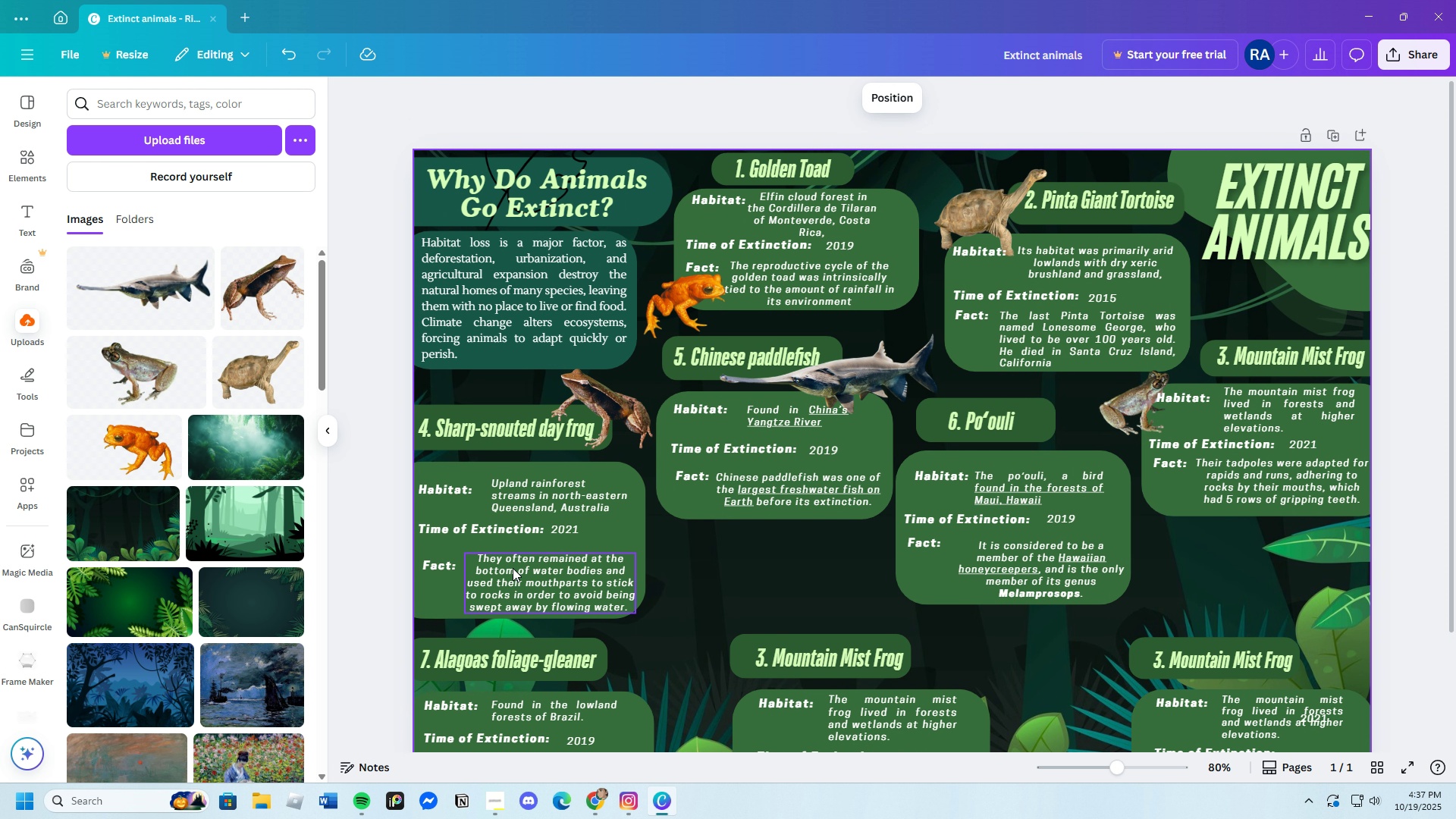 
scroll: coordinate [851, 567], scroll_direction: down, amount: 2.0
 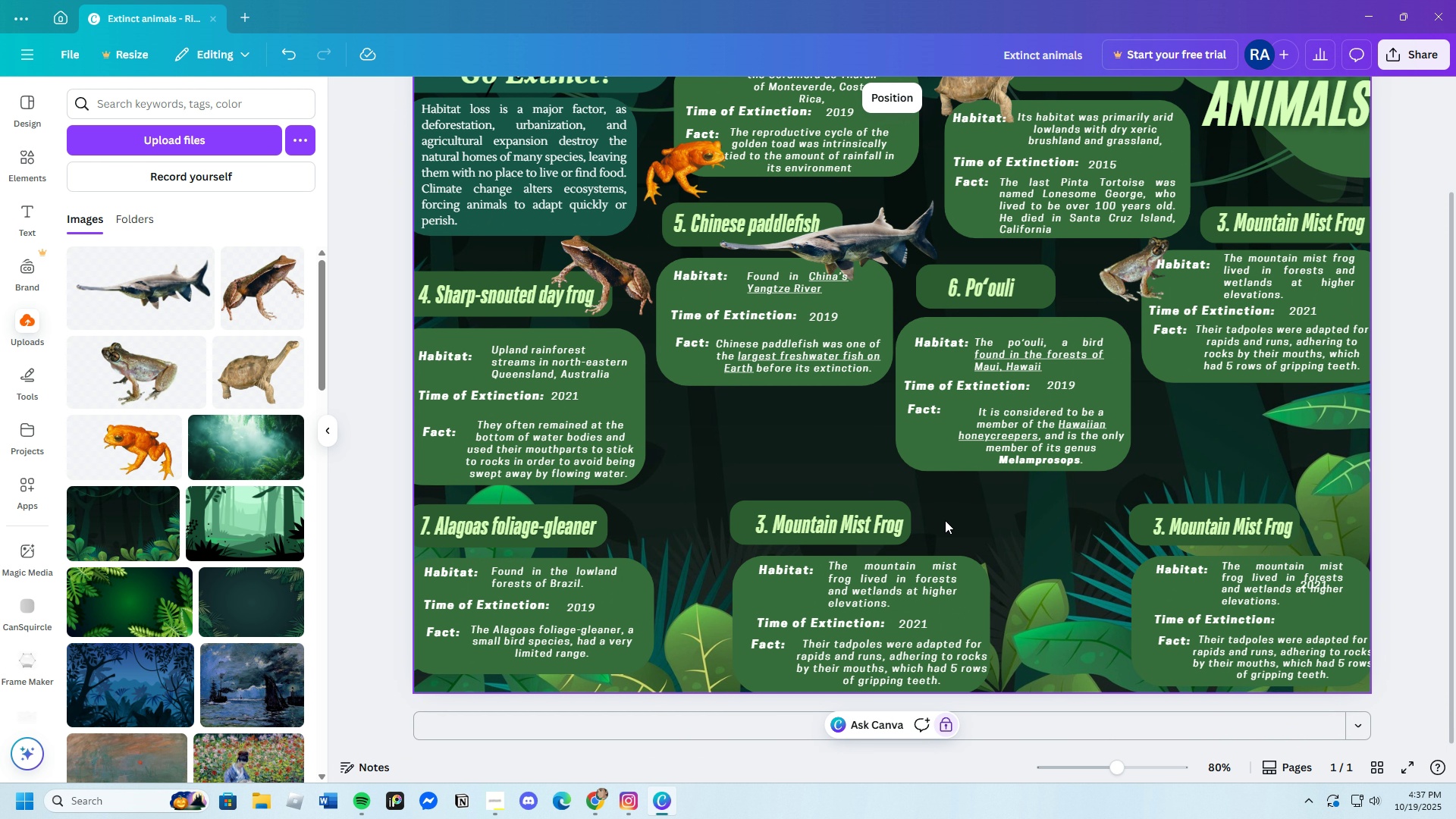 
left_click_drag(start_coordinate=[855, 531], to_coordinate=[915, 531])
 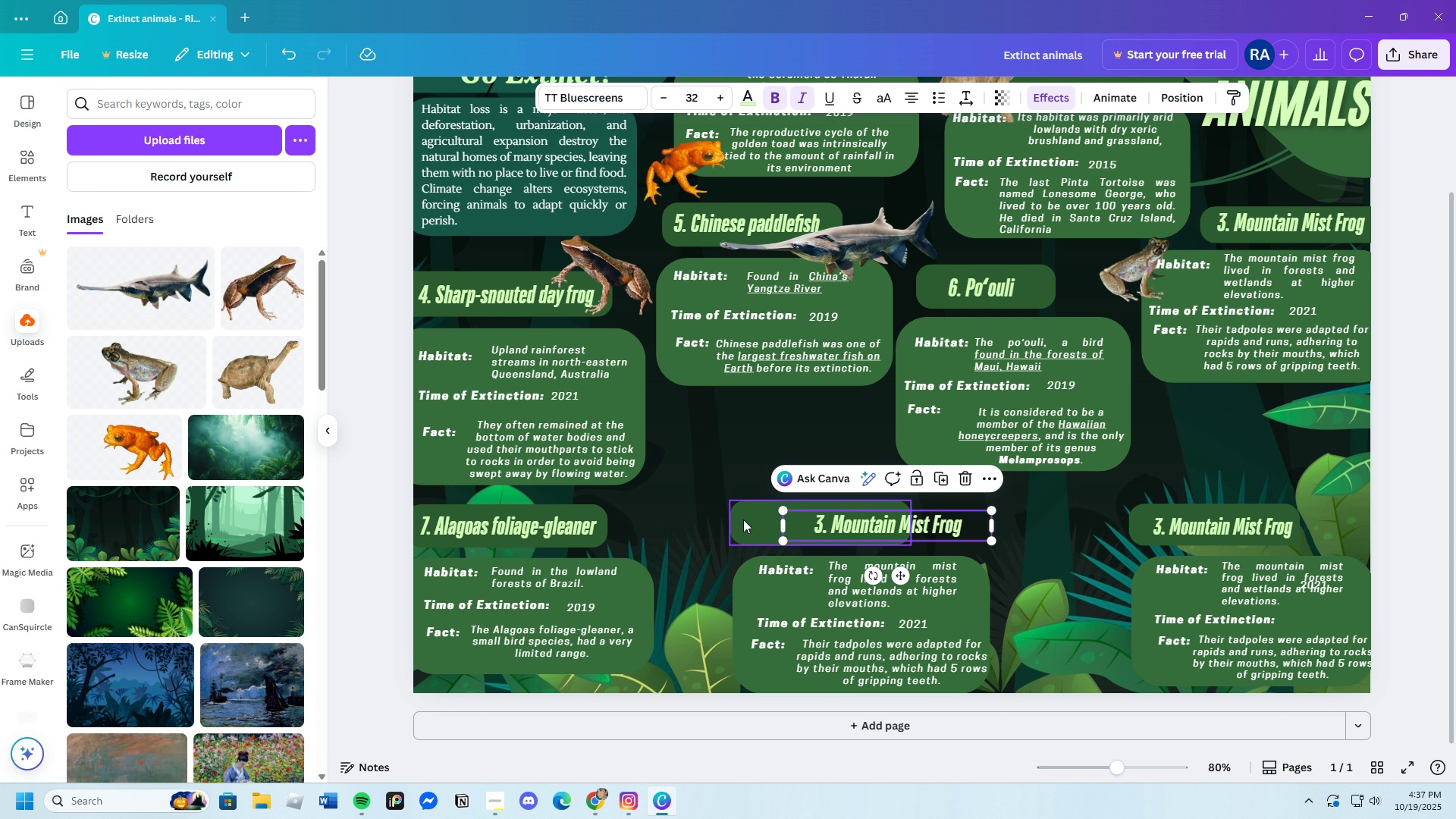 
left_click_drag(start_coordinate=[743, 519], to_coordinate=[673, 428])
 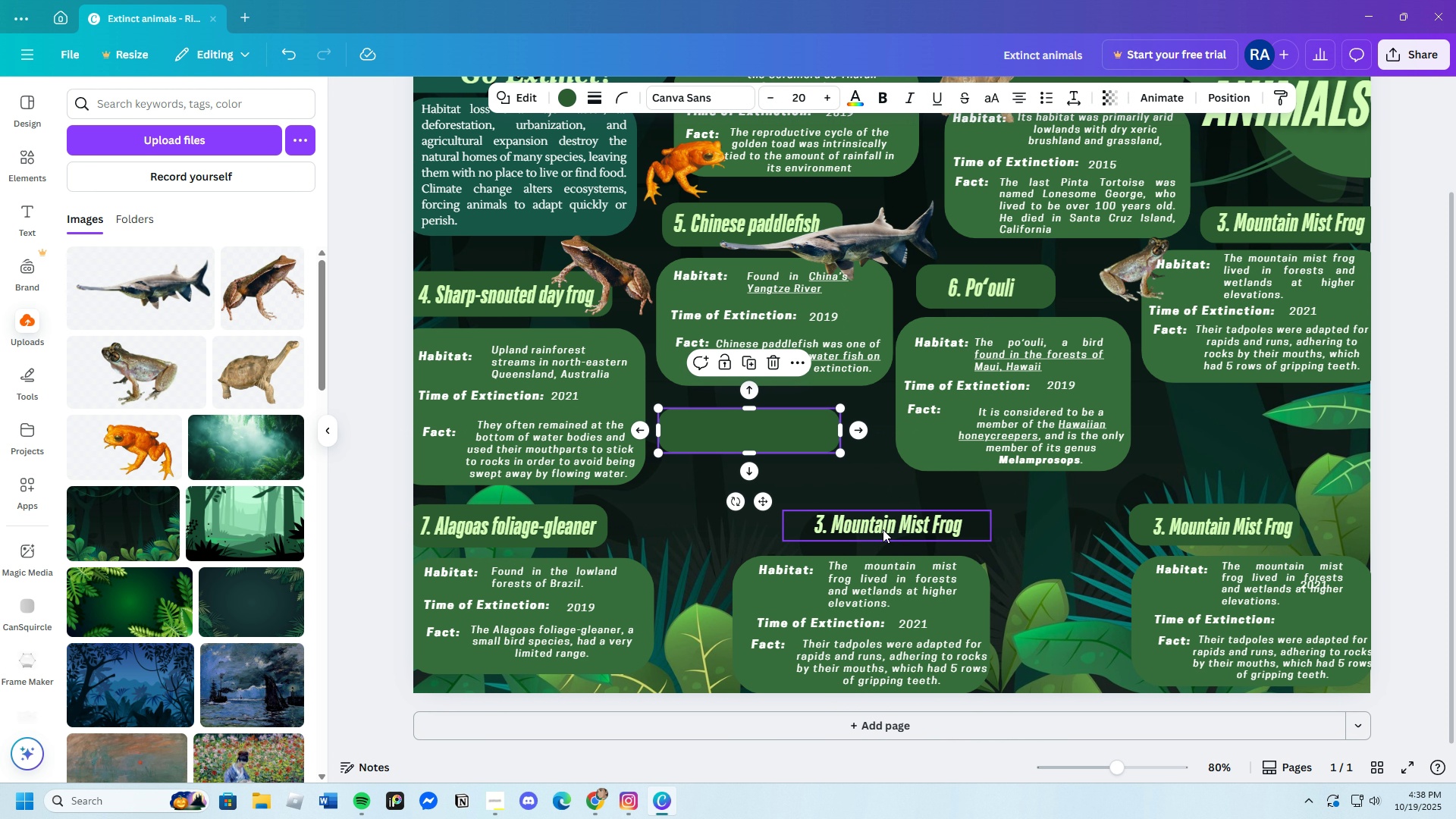 
left_click_drag(start_coordinate=[883, 529], to_coordinate=[741, 437])
 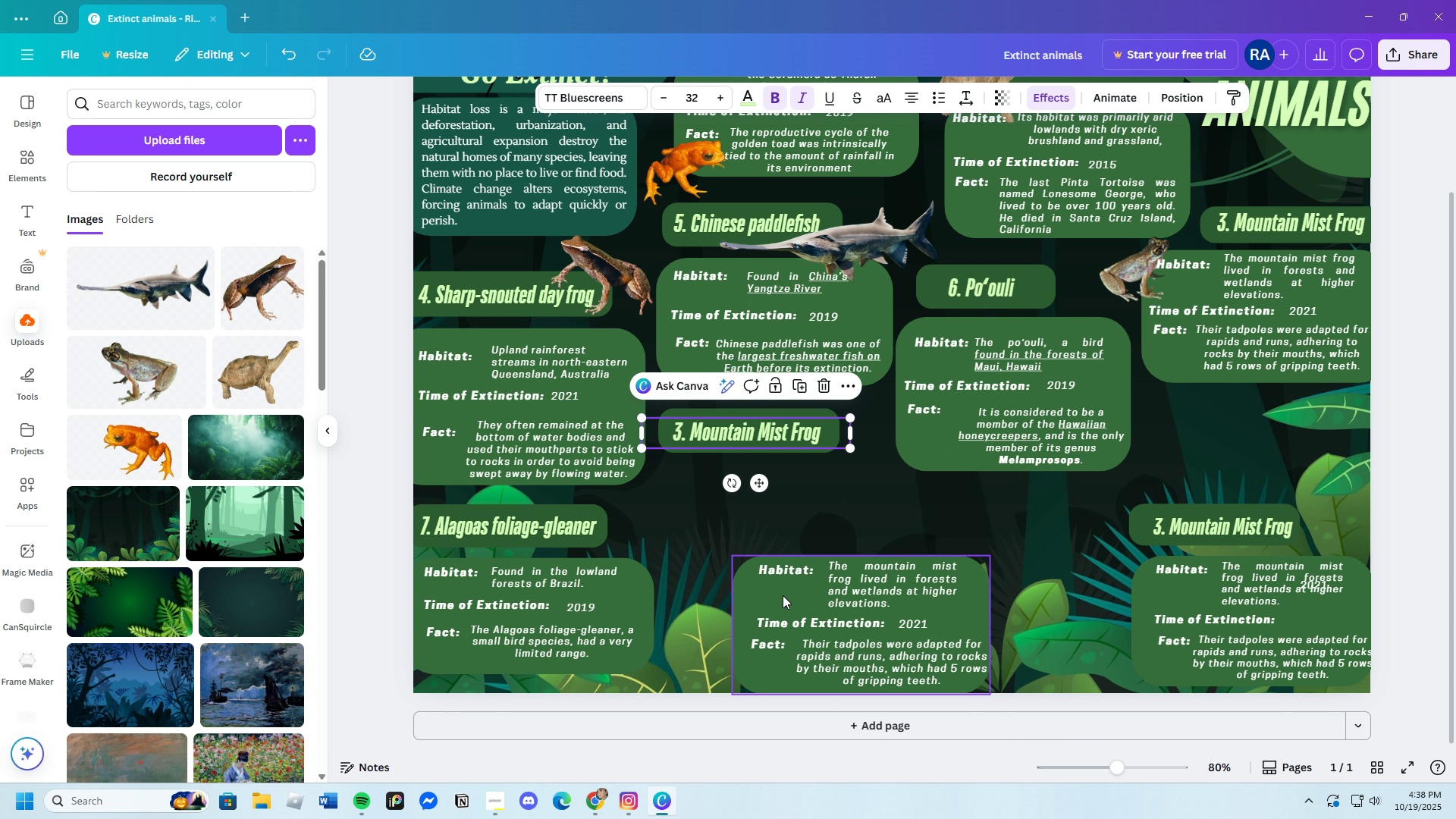 
left_click_drag(start_coordinate=[782, 595], to_coordinate=[704, 504])
 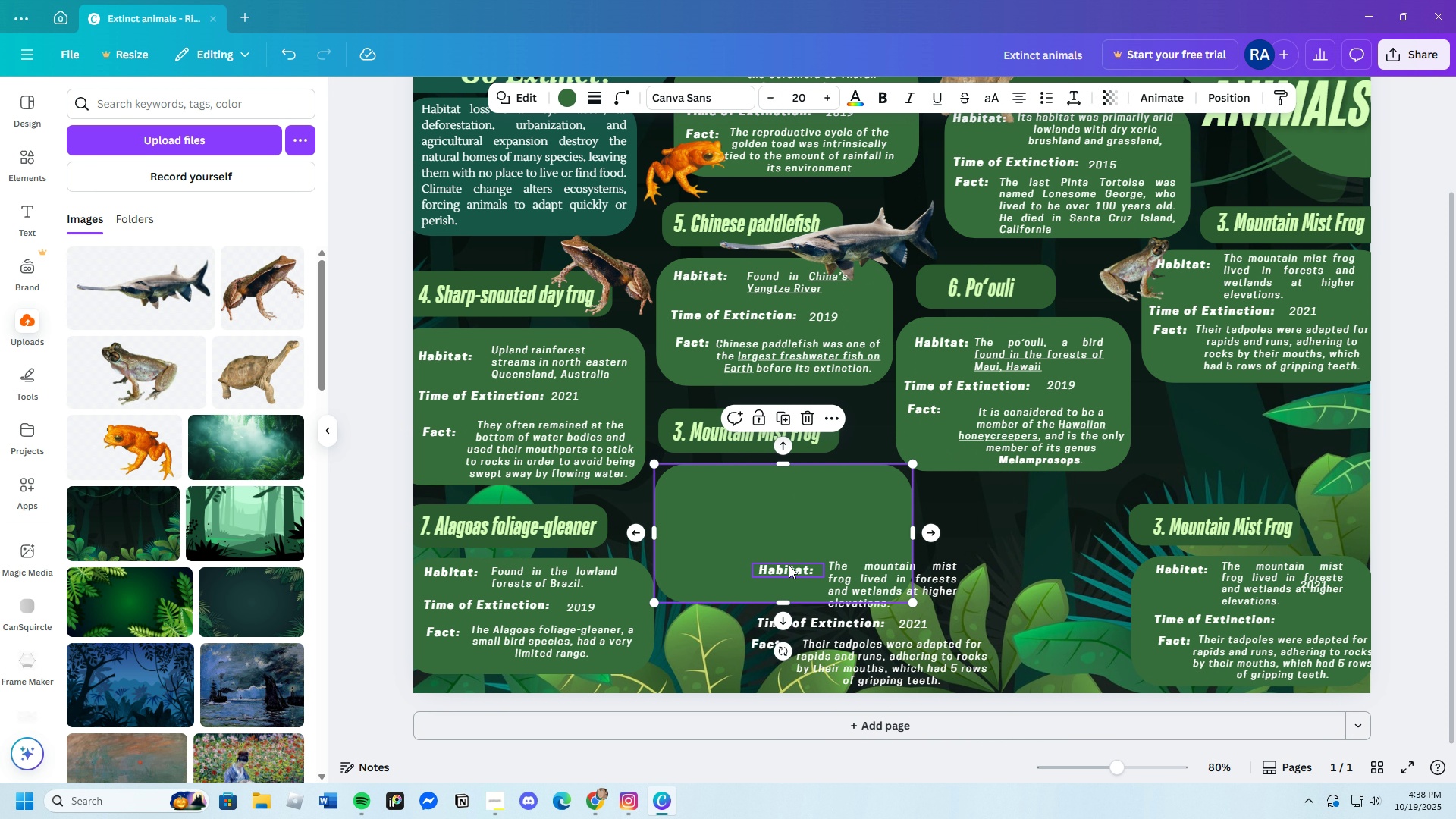 
left_click_drag(start_coordinate=[789, 565], to_coordinate=[694, 486])
 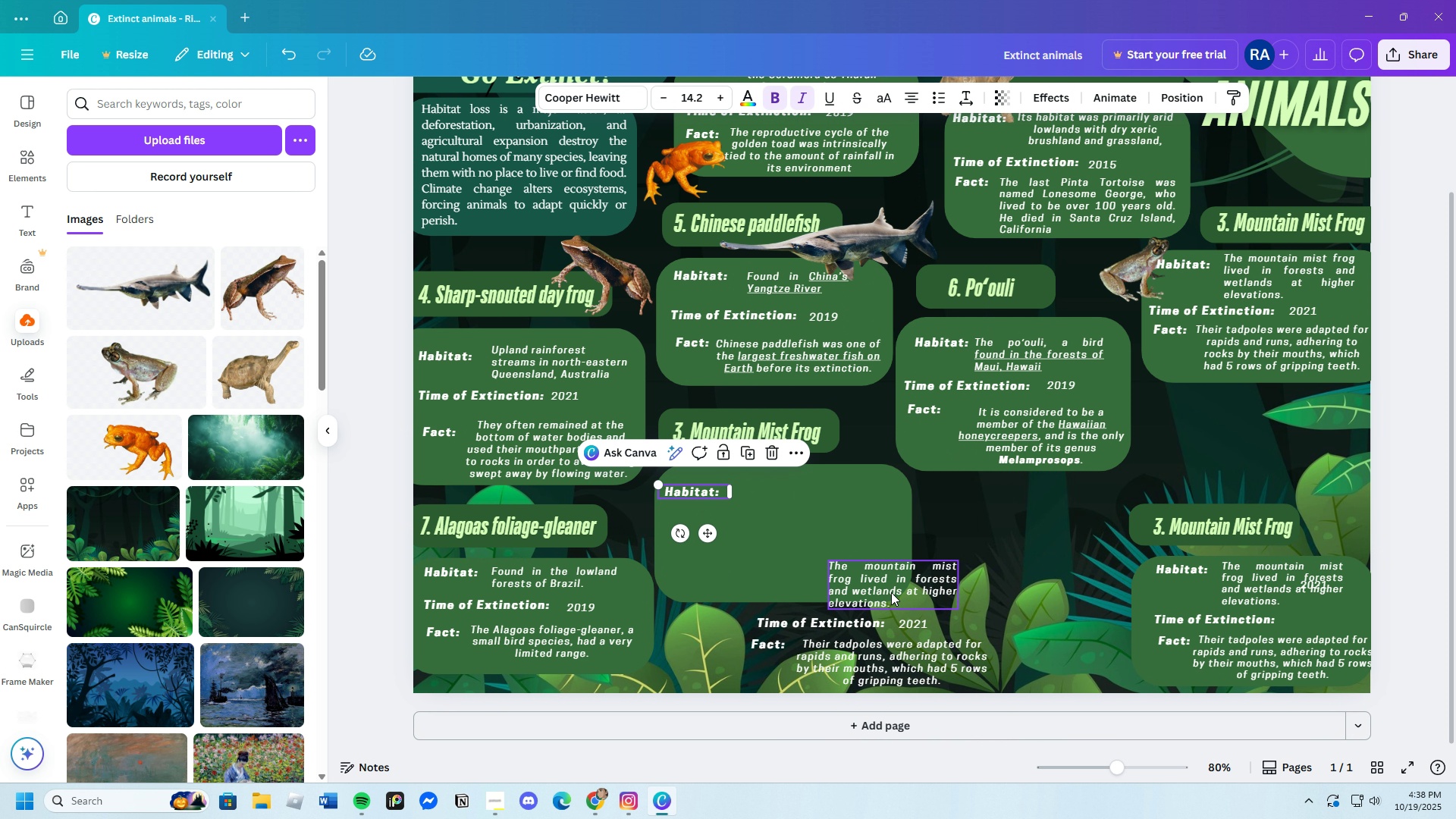 
left_click_drag(start_coordinate=[891, 592], to_coordinate=[798, 510])
 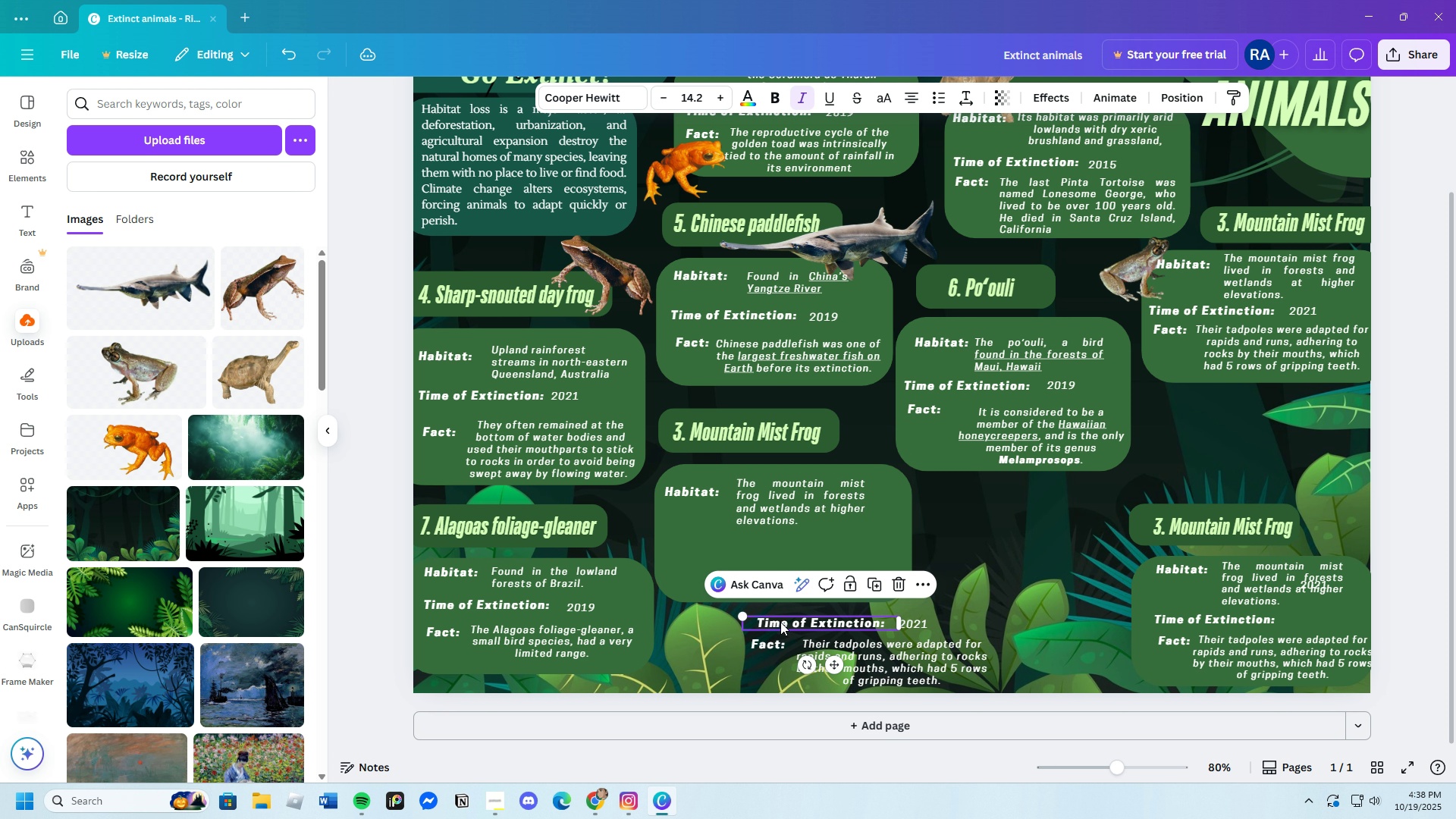 
left_click_drag(start_coordinate=[780, 622], to_coordinate=[700, 534])
 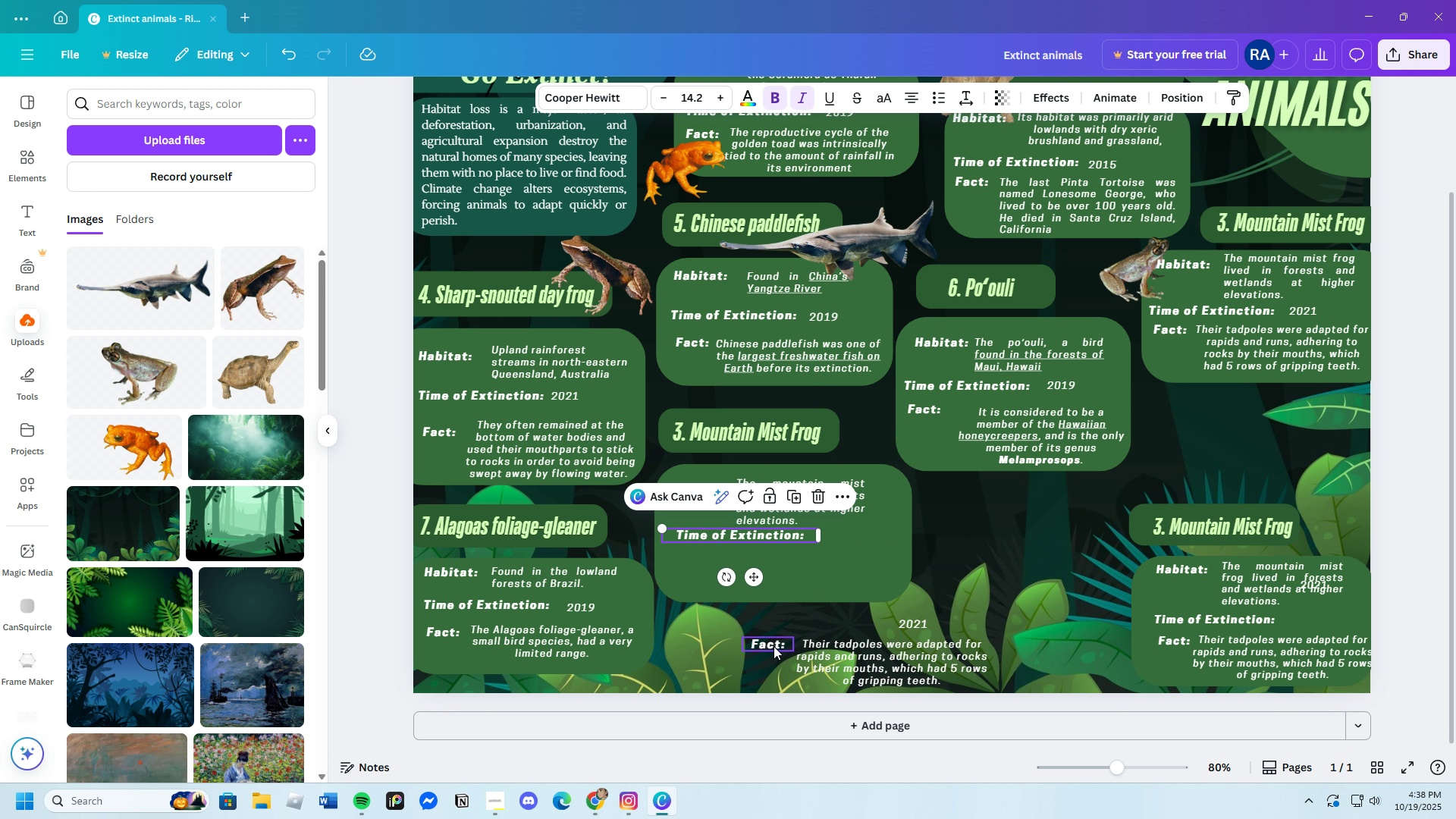 
left_click_drag(start_coordinate=[773, 640], to_coordinate=[696, 553])
 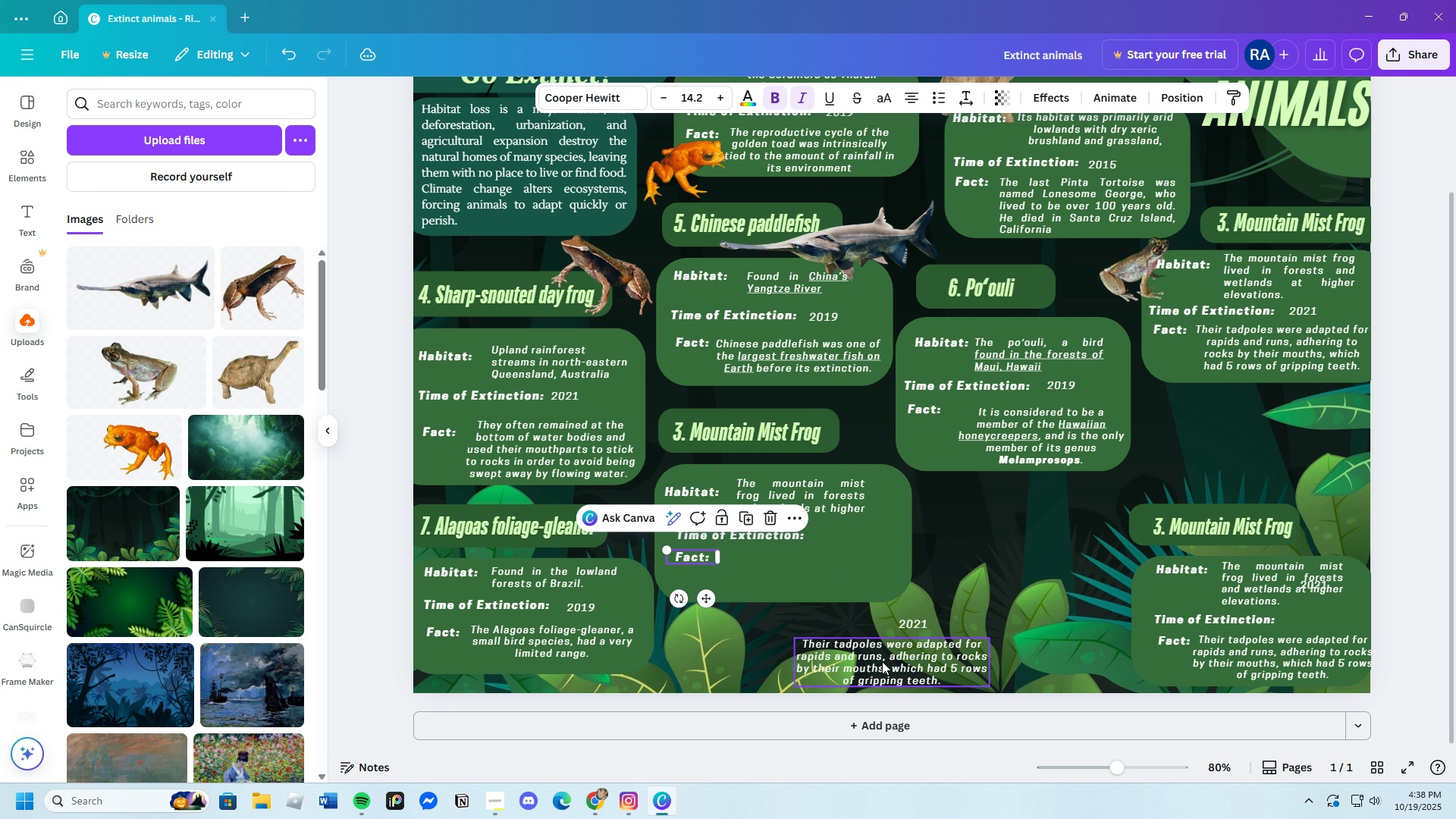 
left_click_drag(start_coordinate=[883, 661], to_coordinate=[803, 577])
 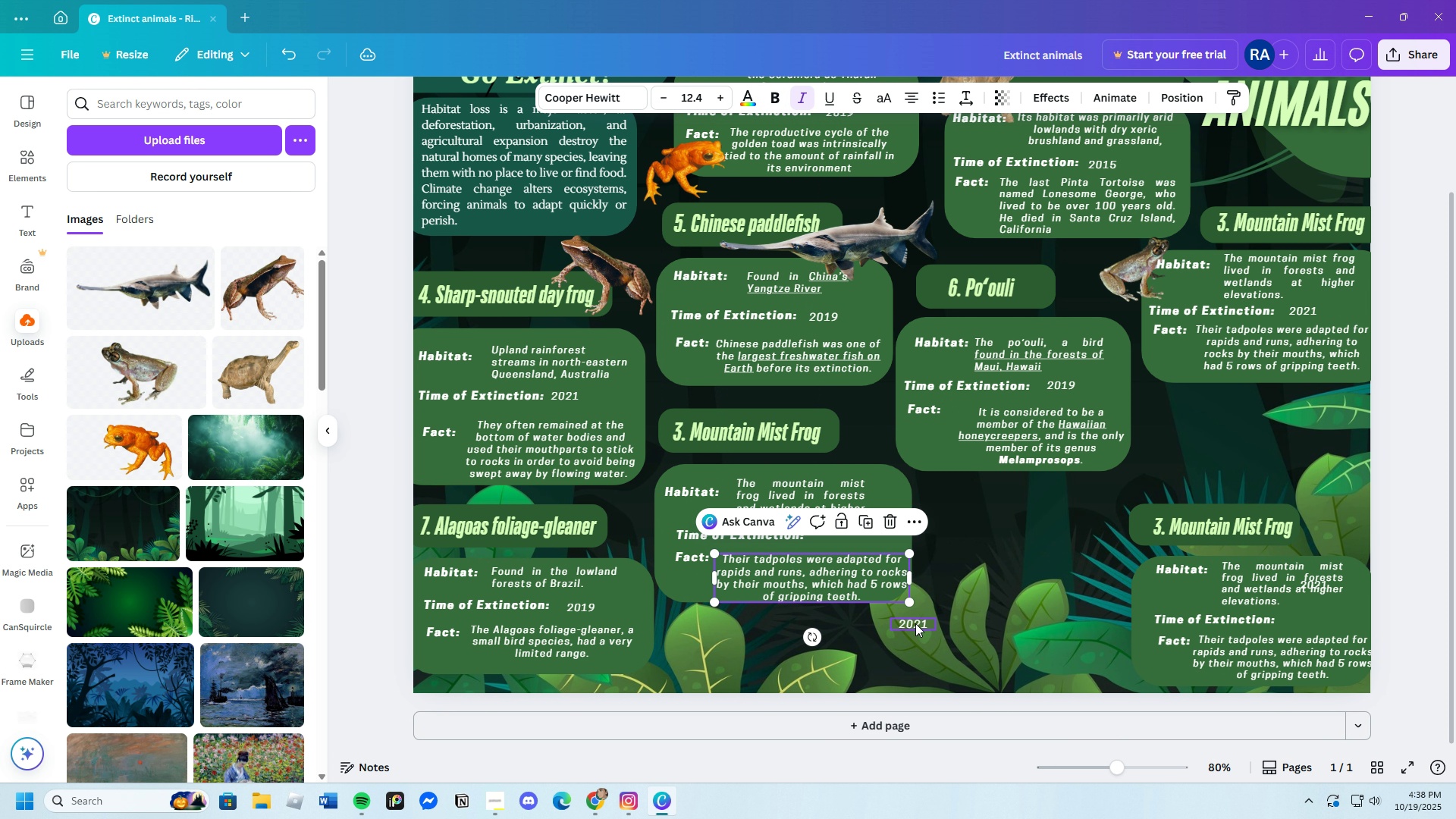 
left_click_drag(start_coordinate=[915, 623], to_coordinate=[837, 535])
 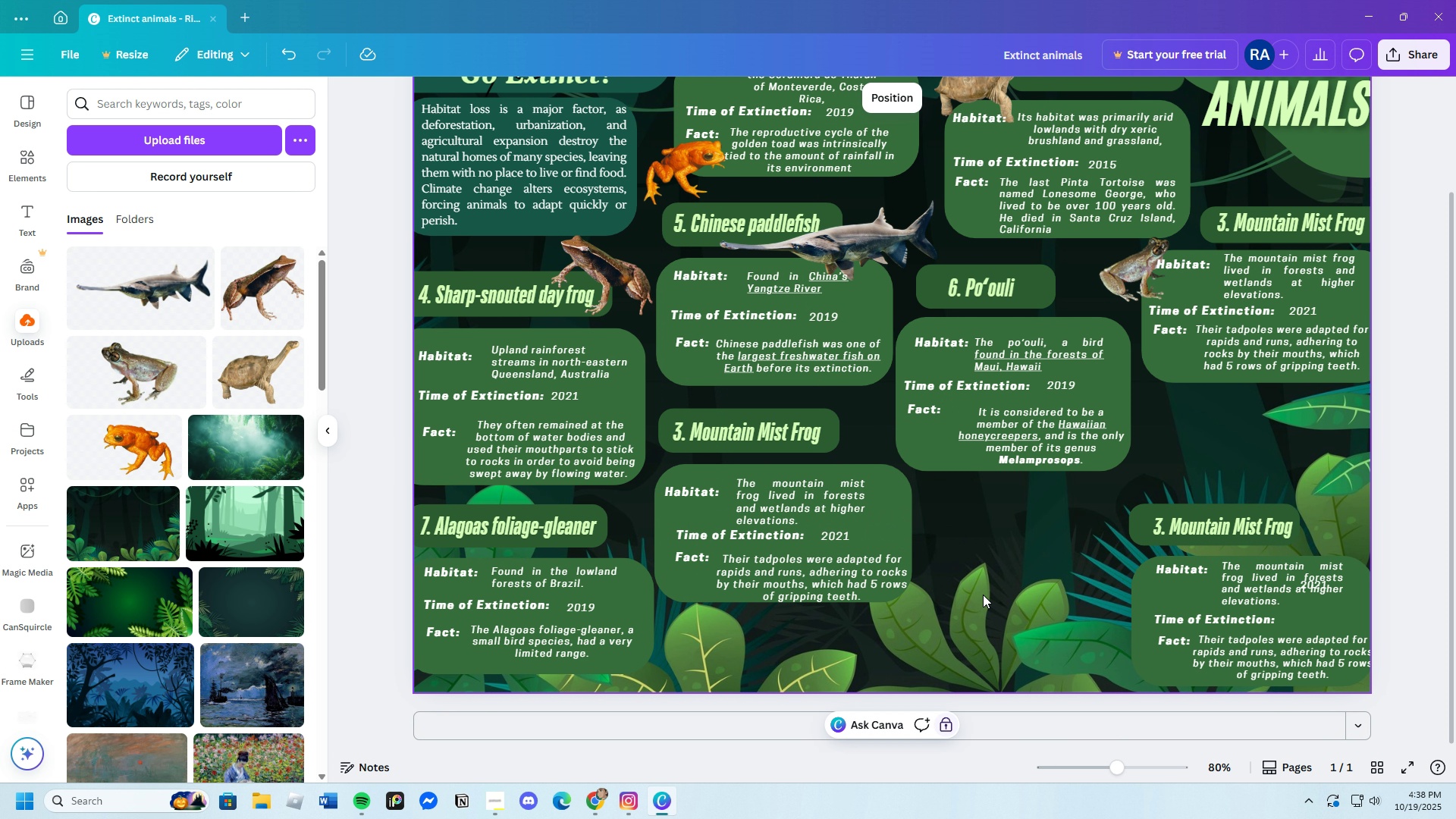 
left_click([983, 595])
 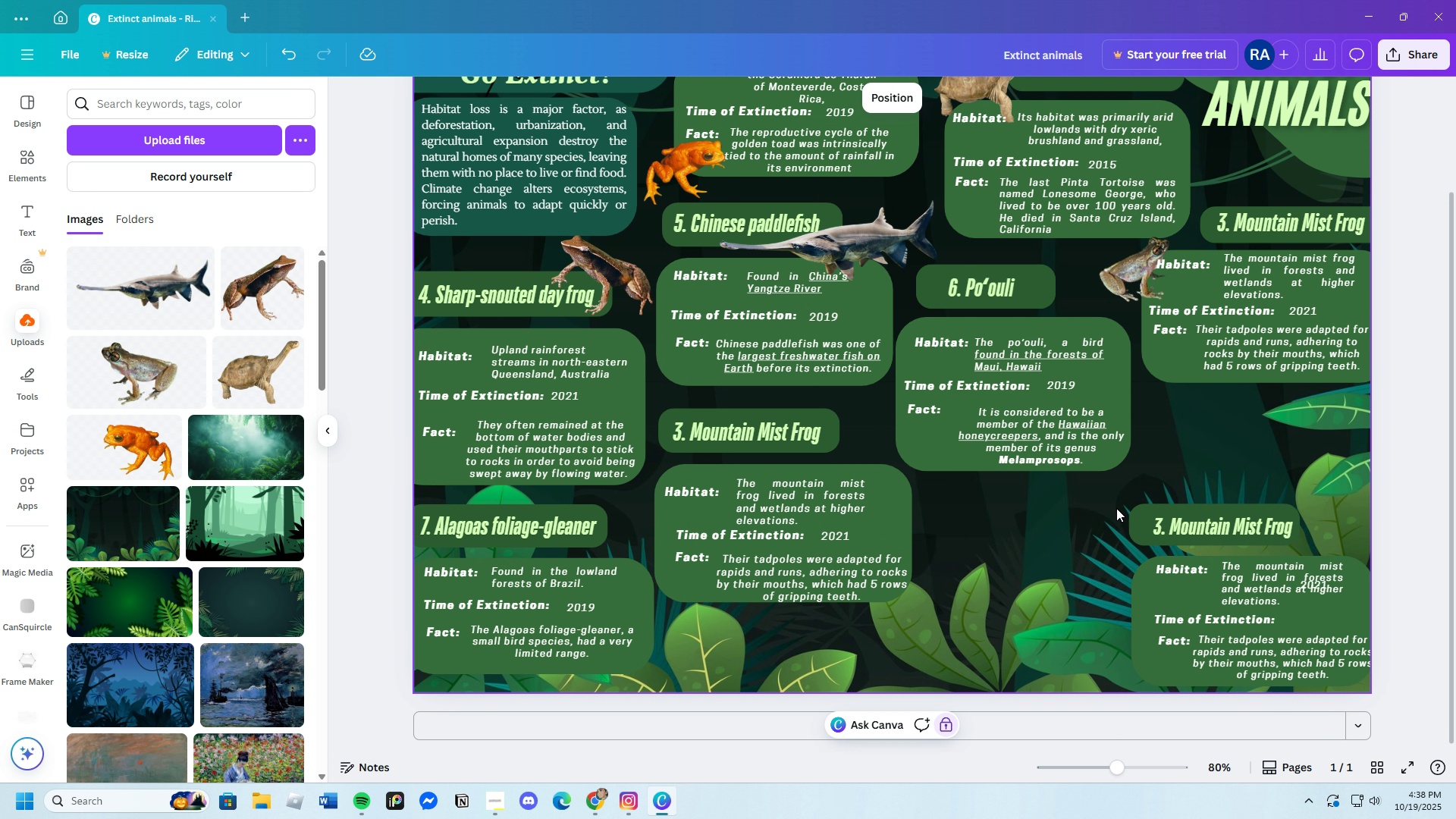 
left_click_drag(start_coordinate=[1175, 521], to_coordinate=[1230, 533])
 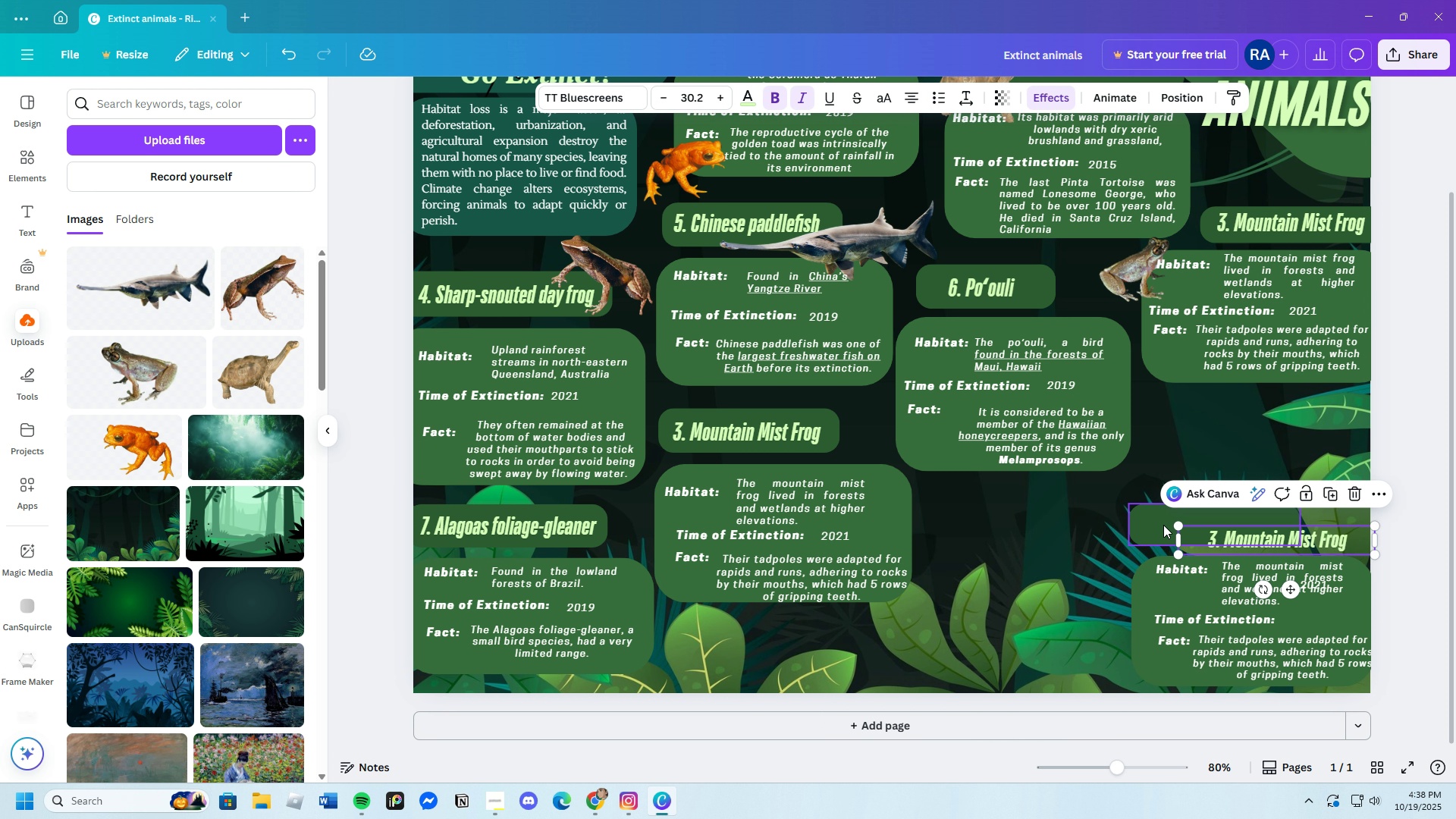 
left_click_drag(start_coordinate=[1163, 525], to_coordinate=[1206, 432])
 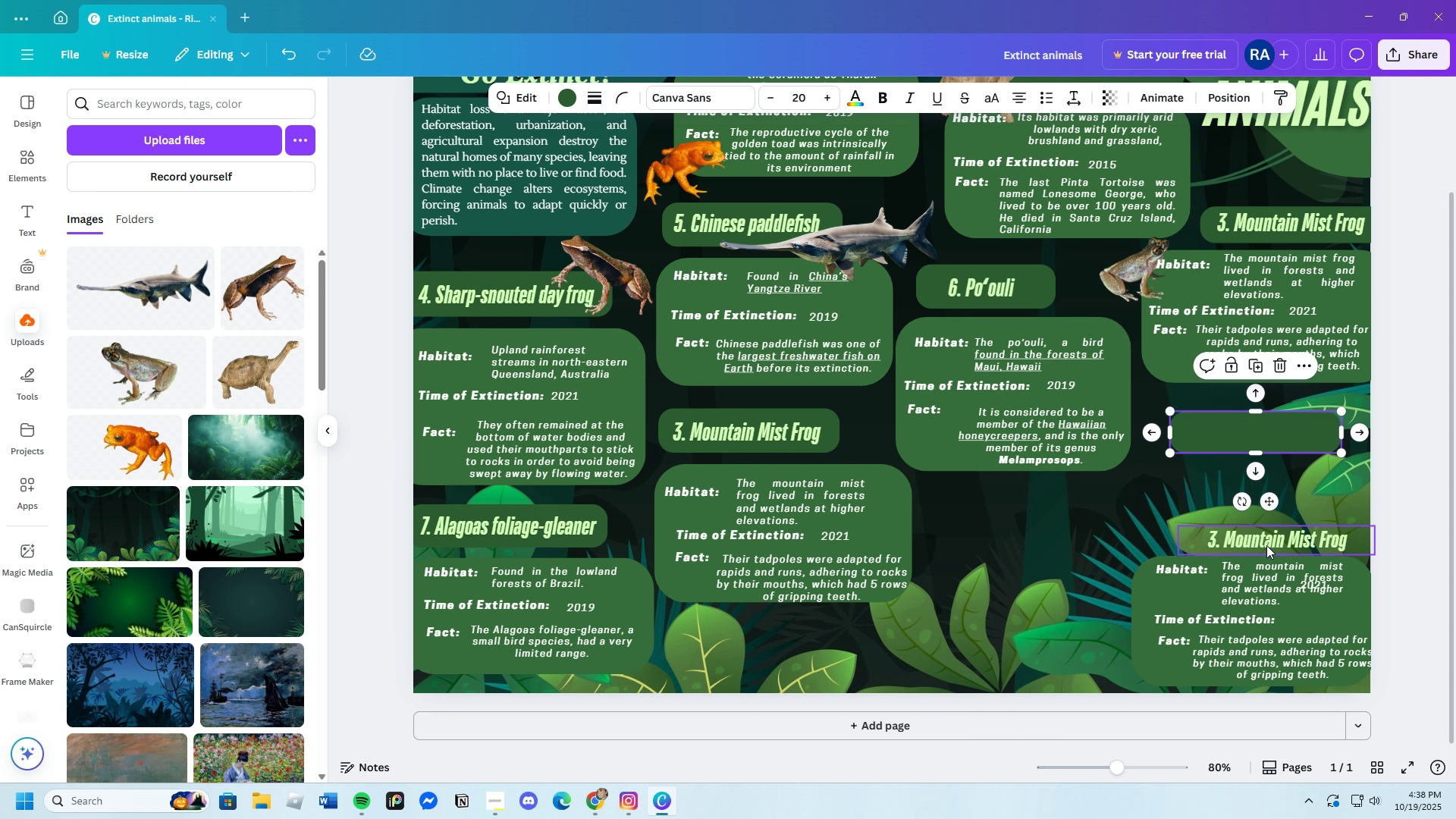 
left_click_drag(start_coordinate=[1266, 542], to_coordinate=[1235, 435])
 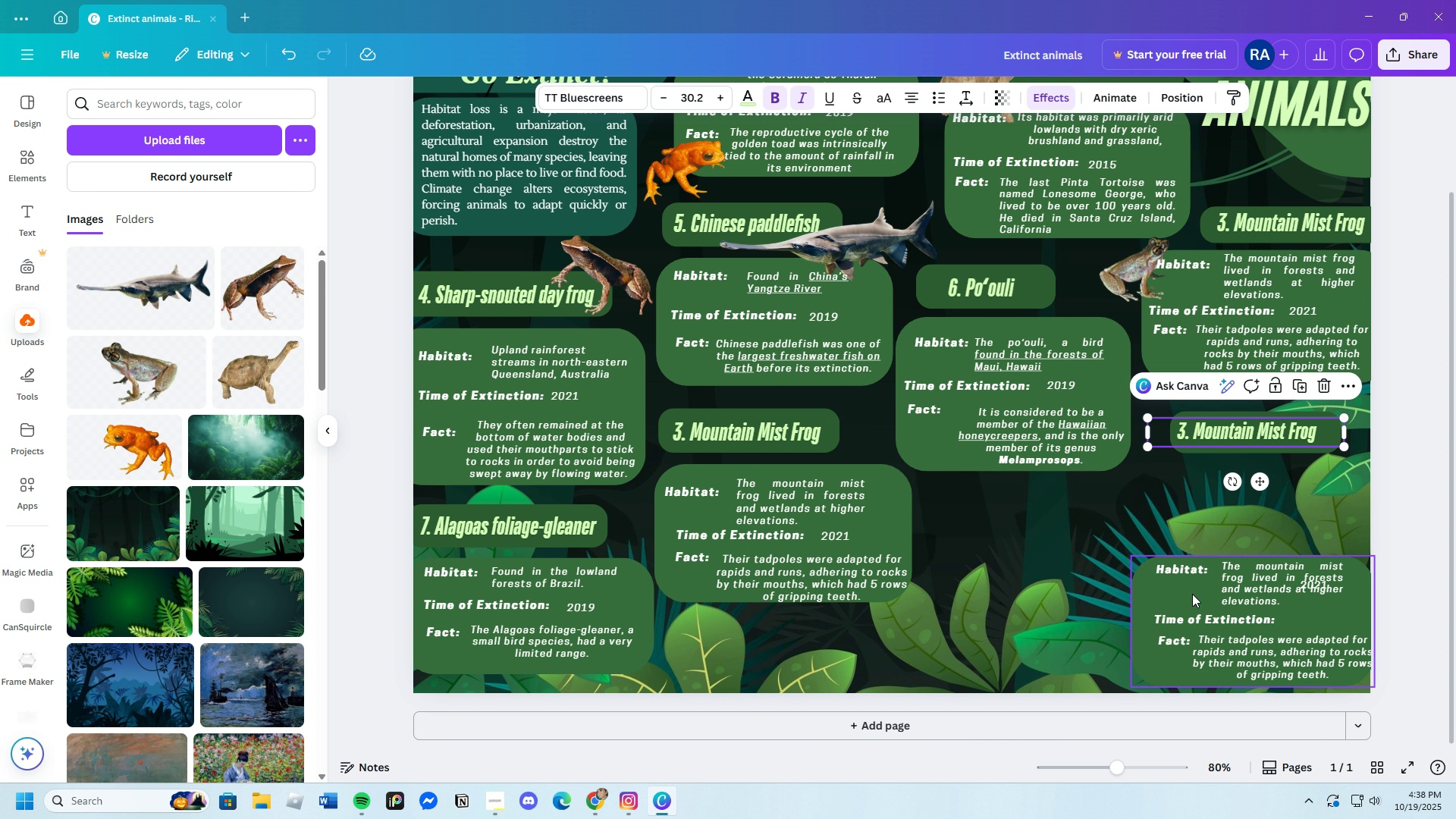 
left_click_drag(start_coordinate=[1192, 594], to_coordinate=[1203, 506])
 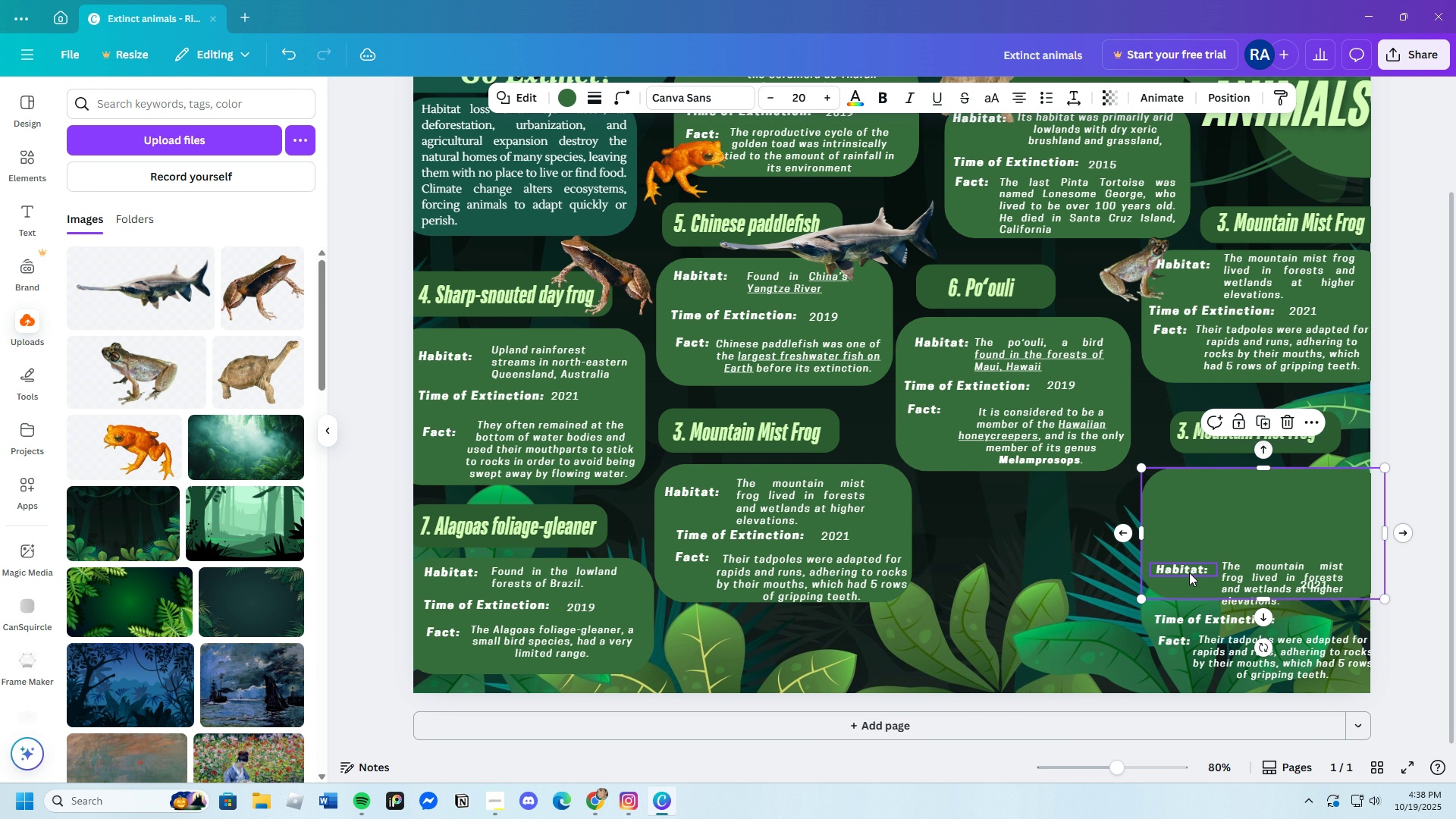 
left_click_drag(start_coordinate=[1189, 573], to_coordinate=[1193, 494])
 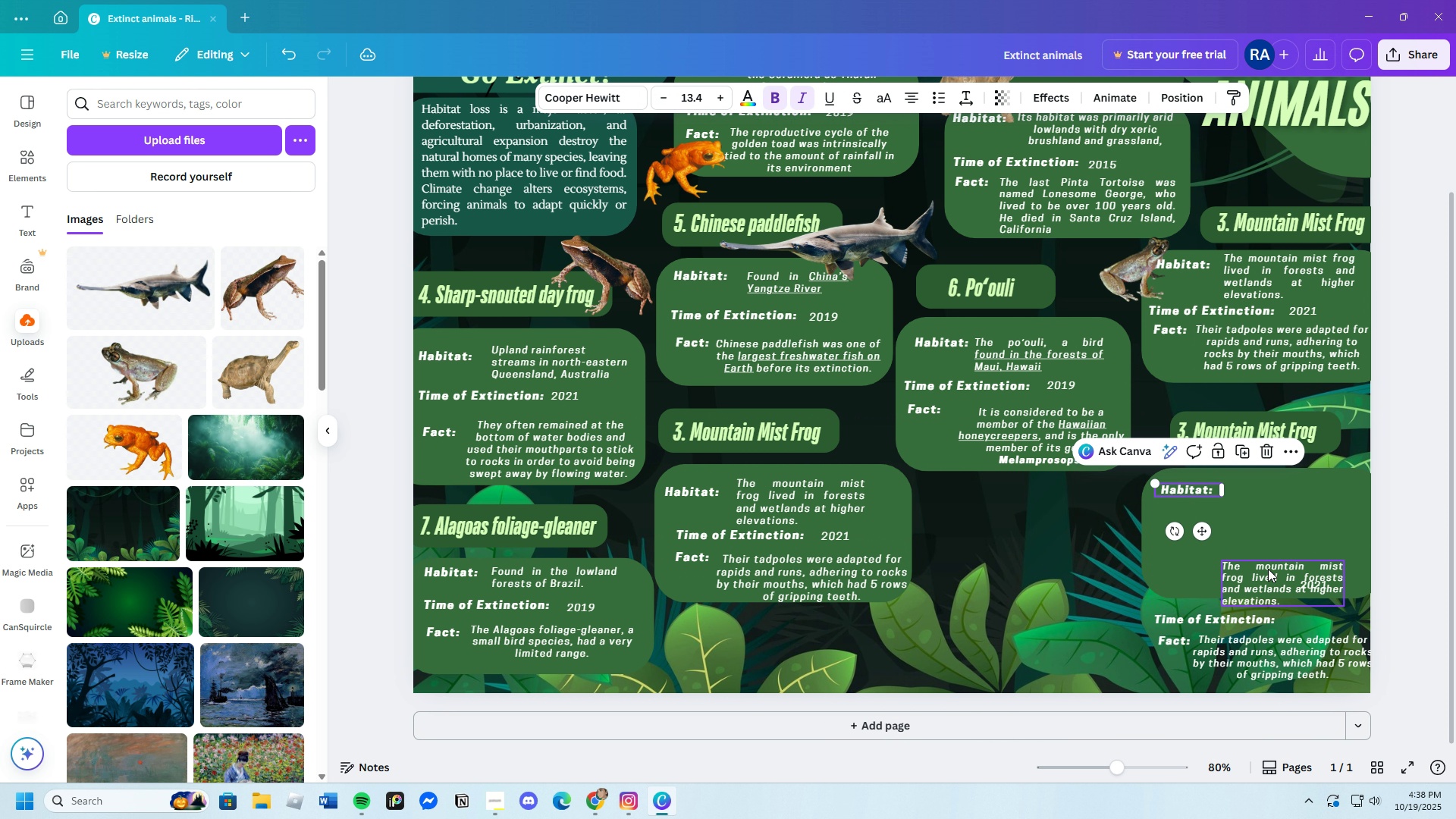 
left_click_drag(start_coordinate=[1268, 569], to_coordinate=[1269, 489])
 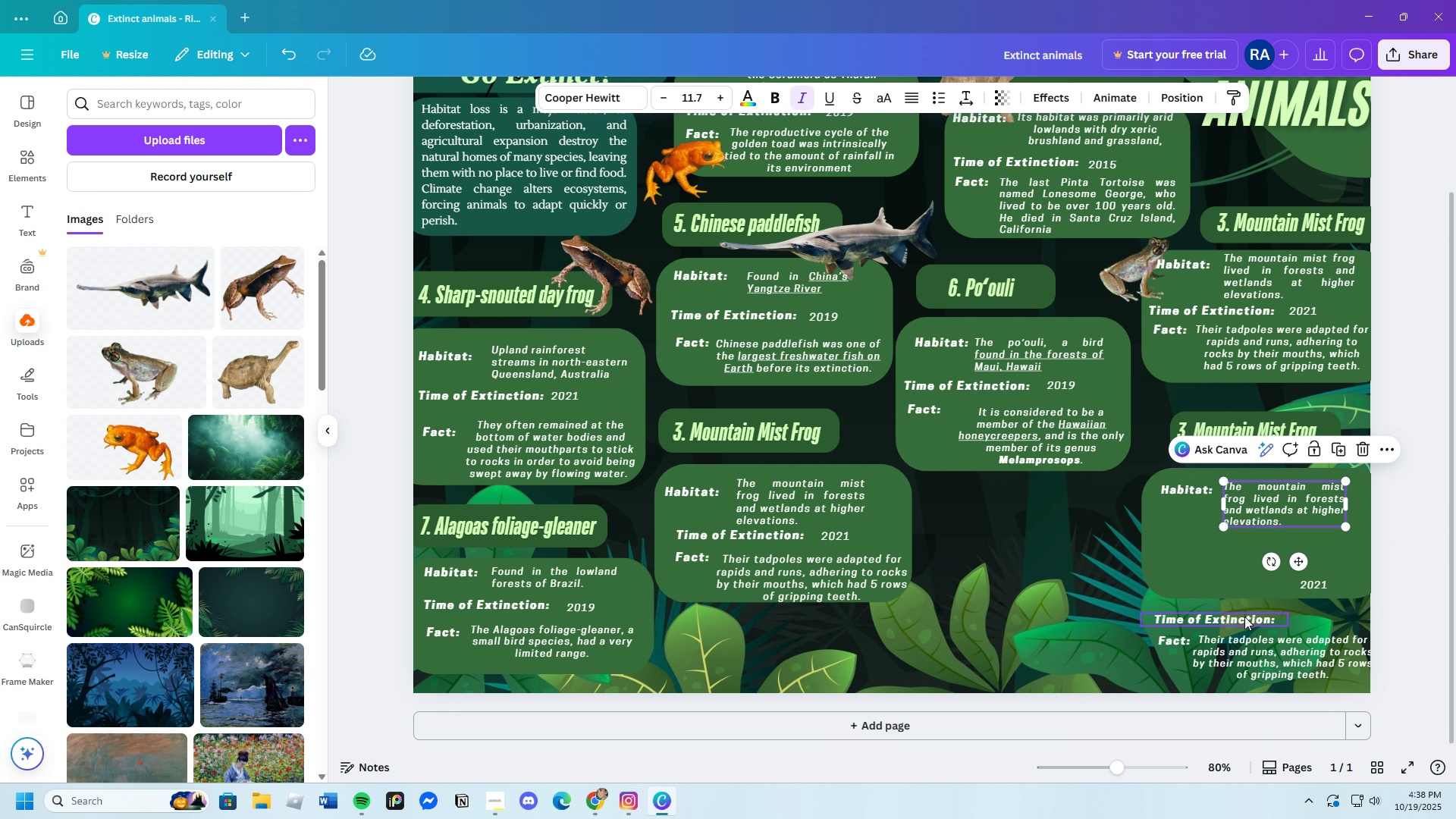 
left_click_drag(start_coordinate=[1244, 617], to_coordinate=[1251, 532])
 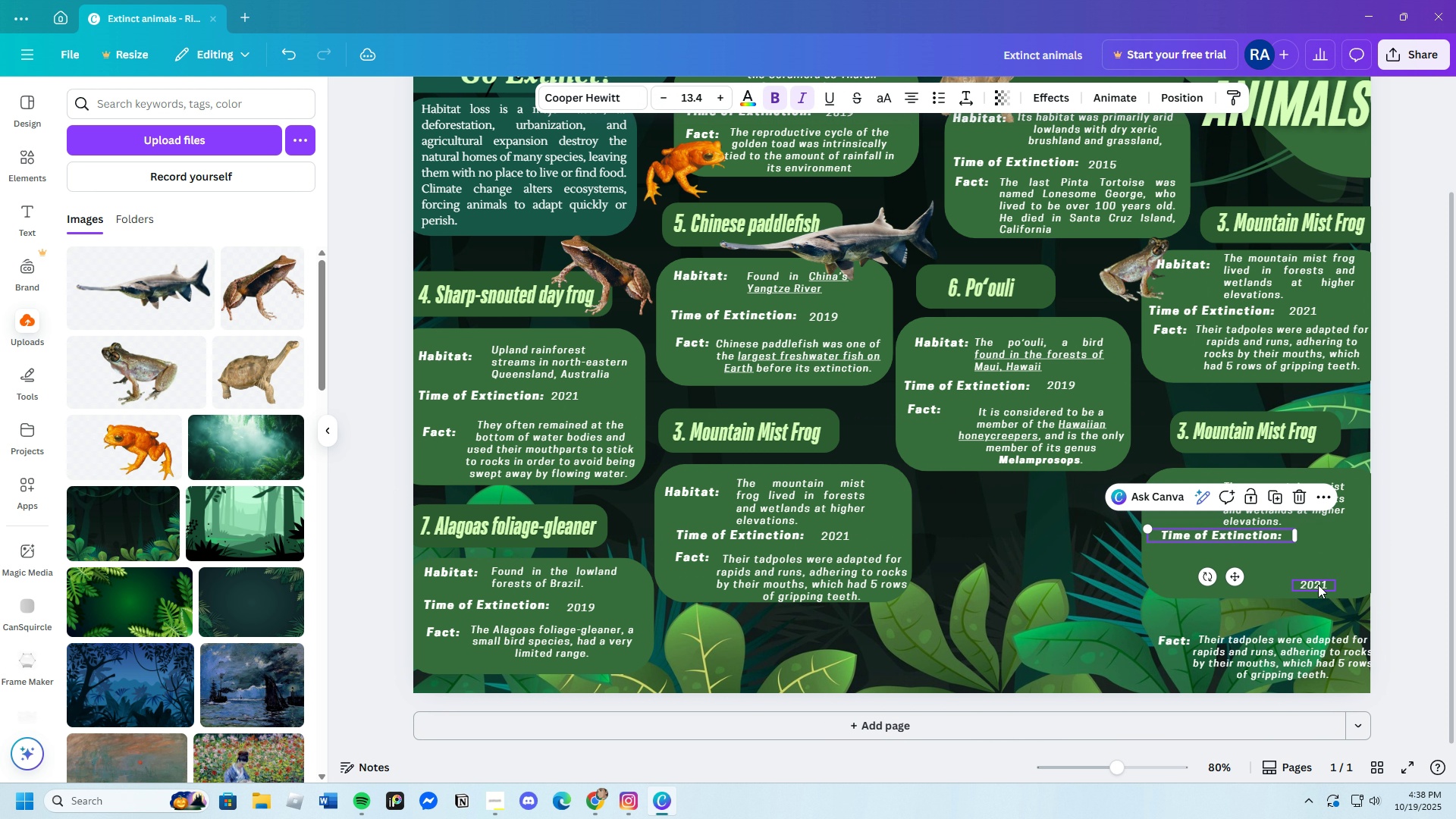 
left_click_drag(start_coordinate=[1318, 585], to_coordinate=[1317, 537])
 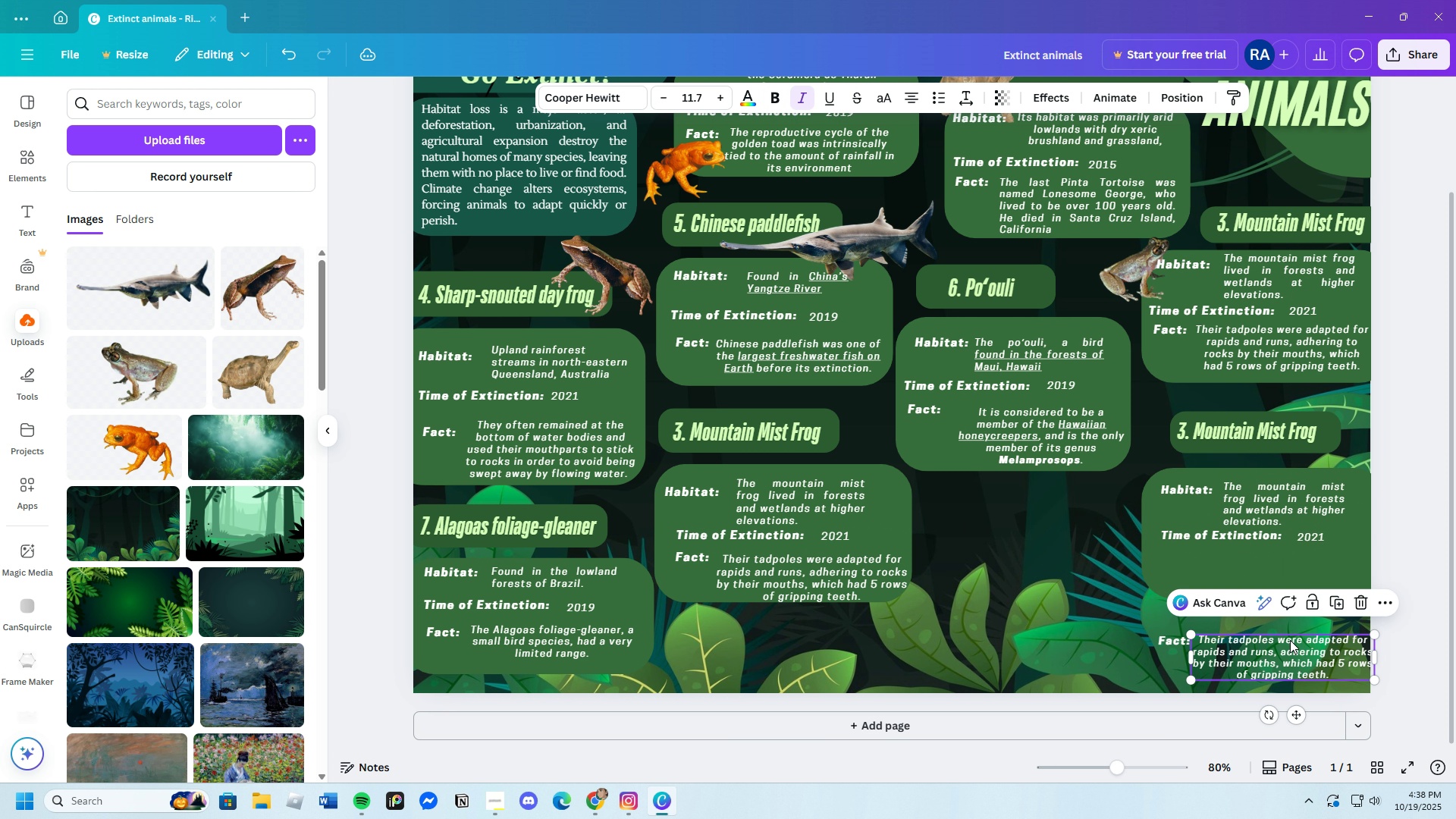 
left_click_drag(start_coordinate=[1290, 640], to_coordinate=[1298, 556])
 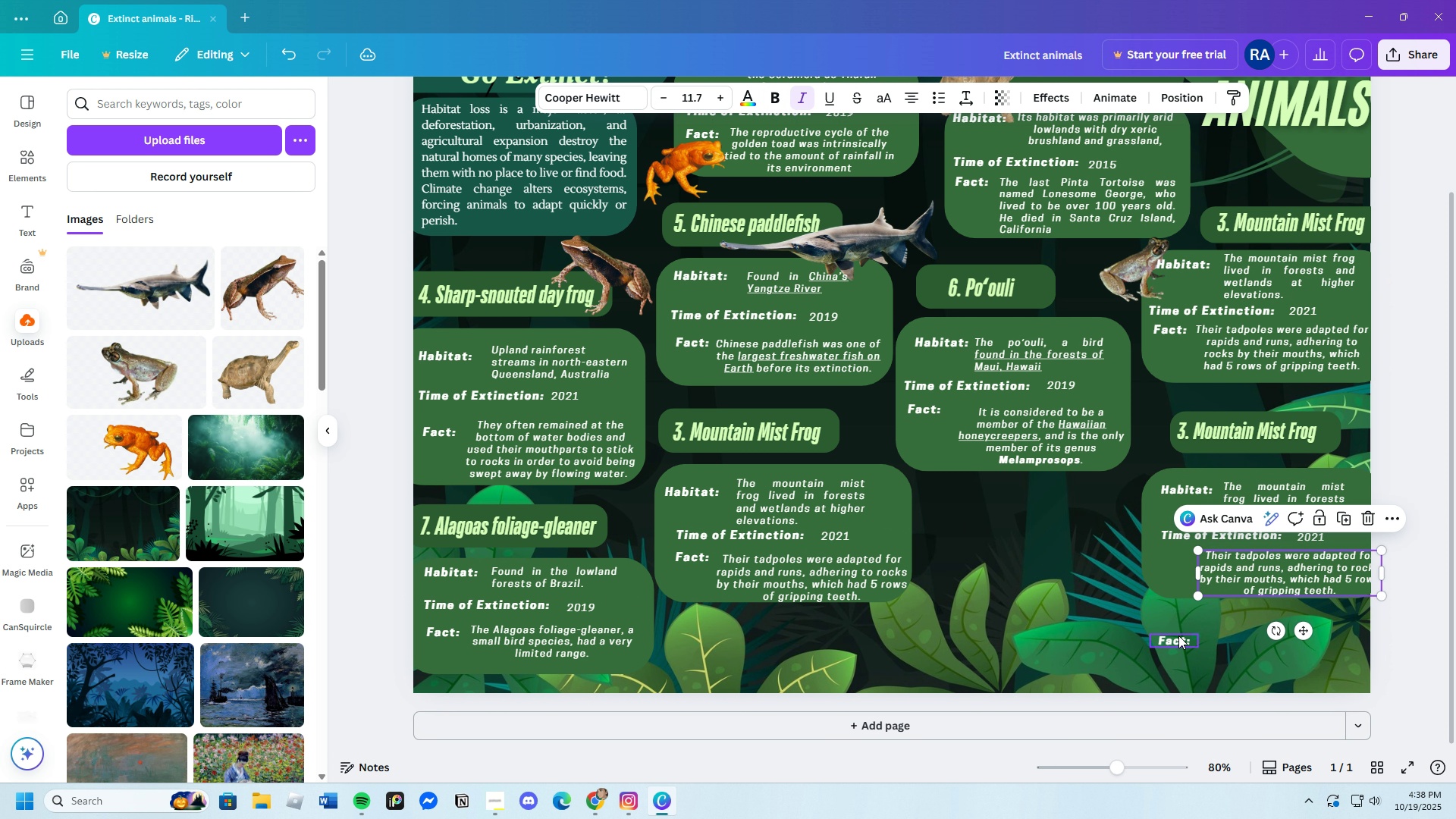 
left_click_drag(start_coordinate=[1178, 636], to_coordinate=[1181, 554])
 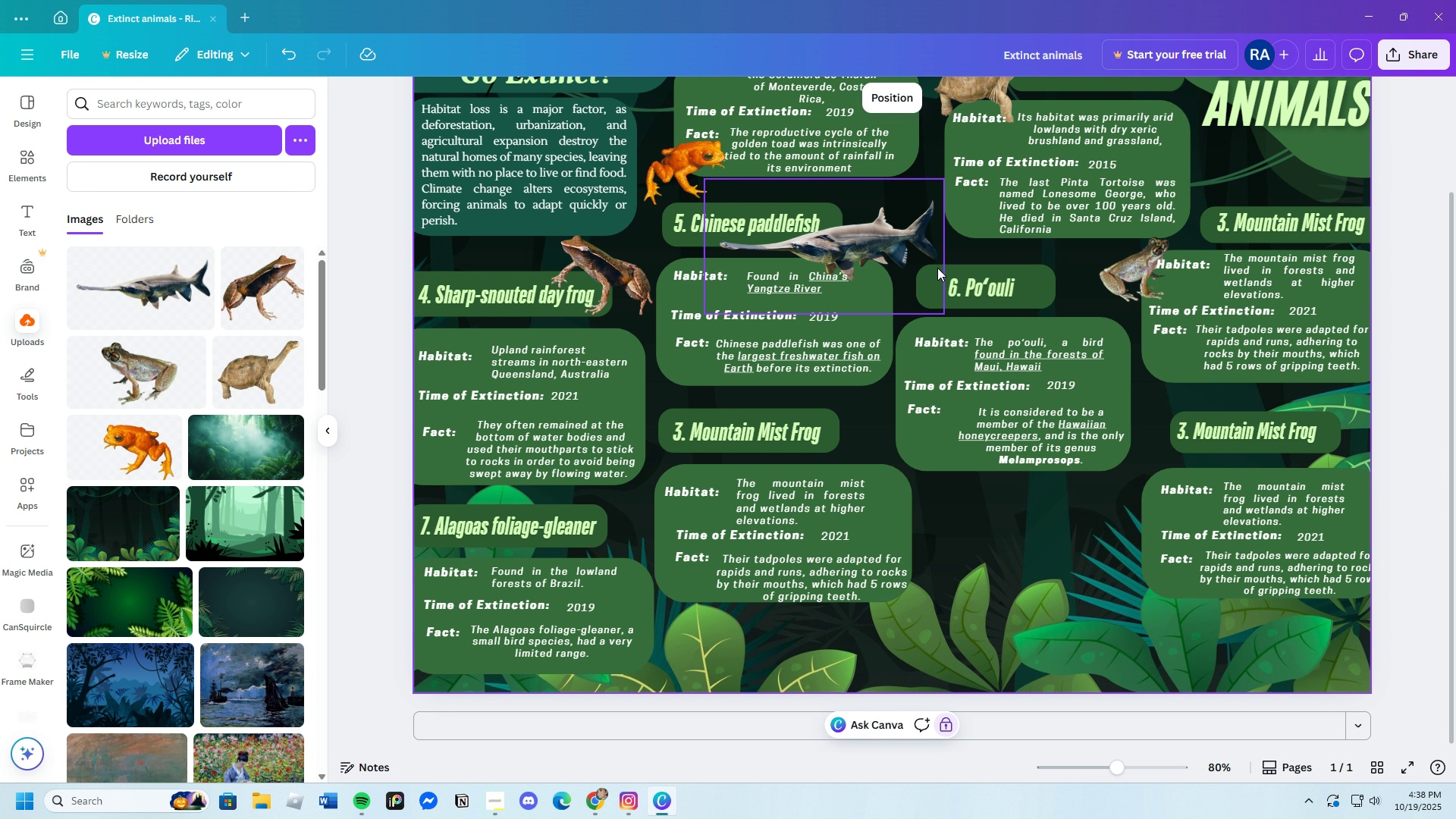 
left_click_drag(start_coordinate=[968, 249], to_coordinate=[1036, 433])
 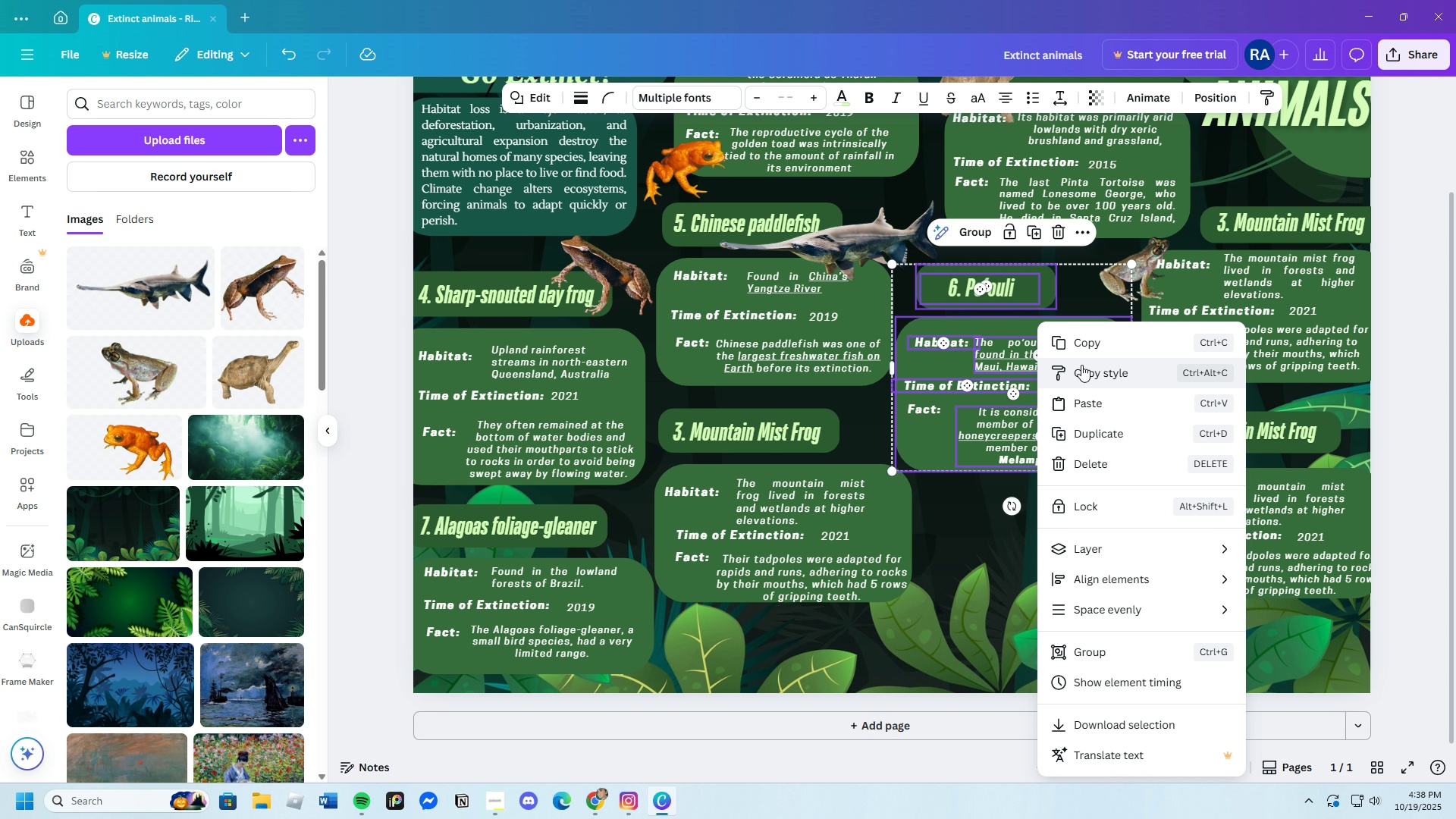 
left_click([1087, 346])
 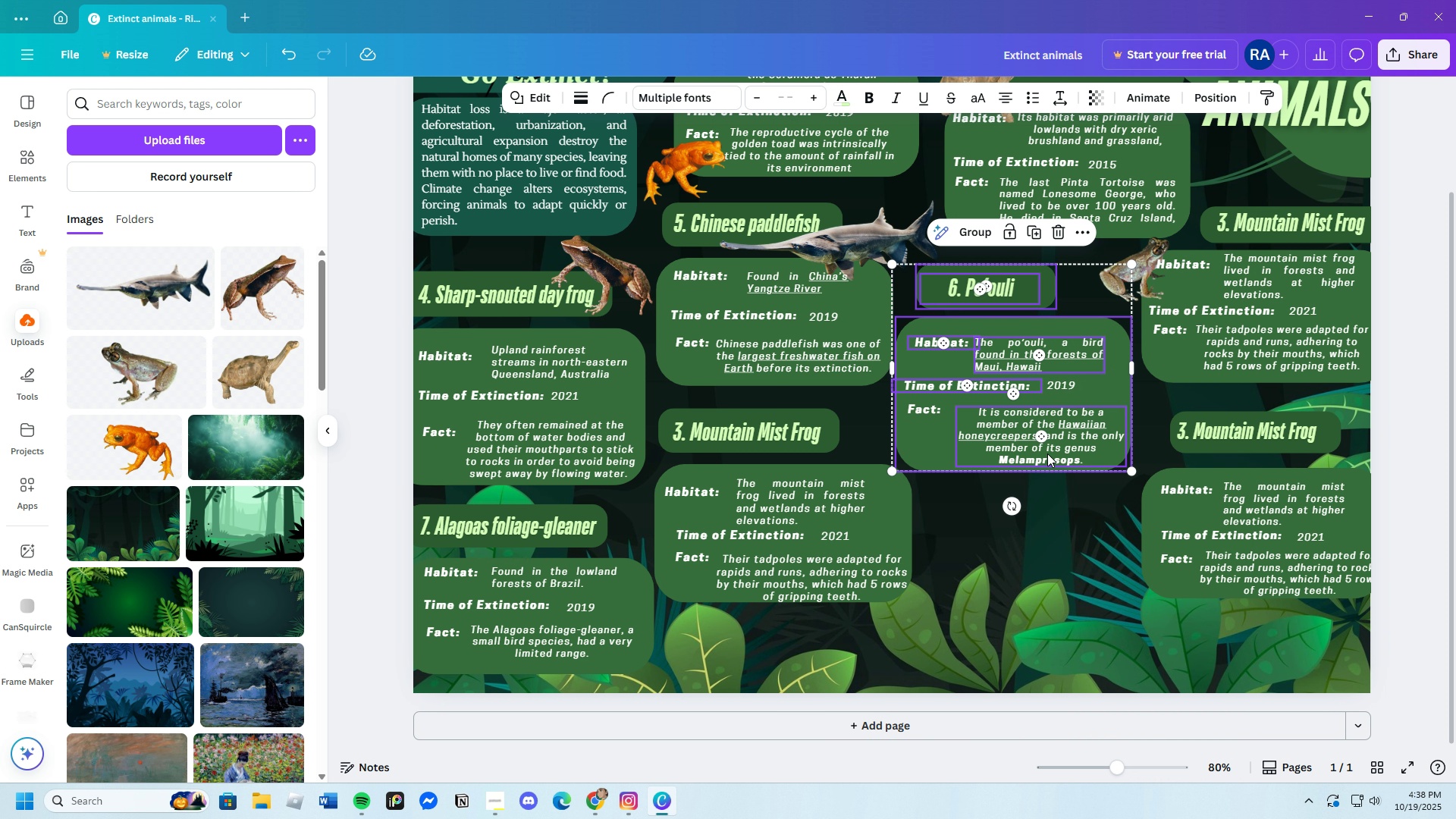 
hold_key(key=ControlLeft, duration=0.58)
 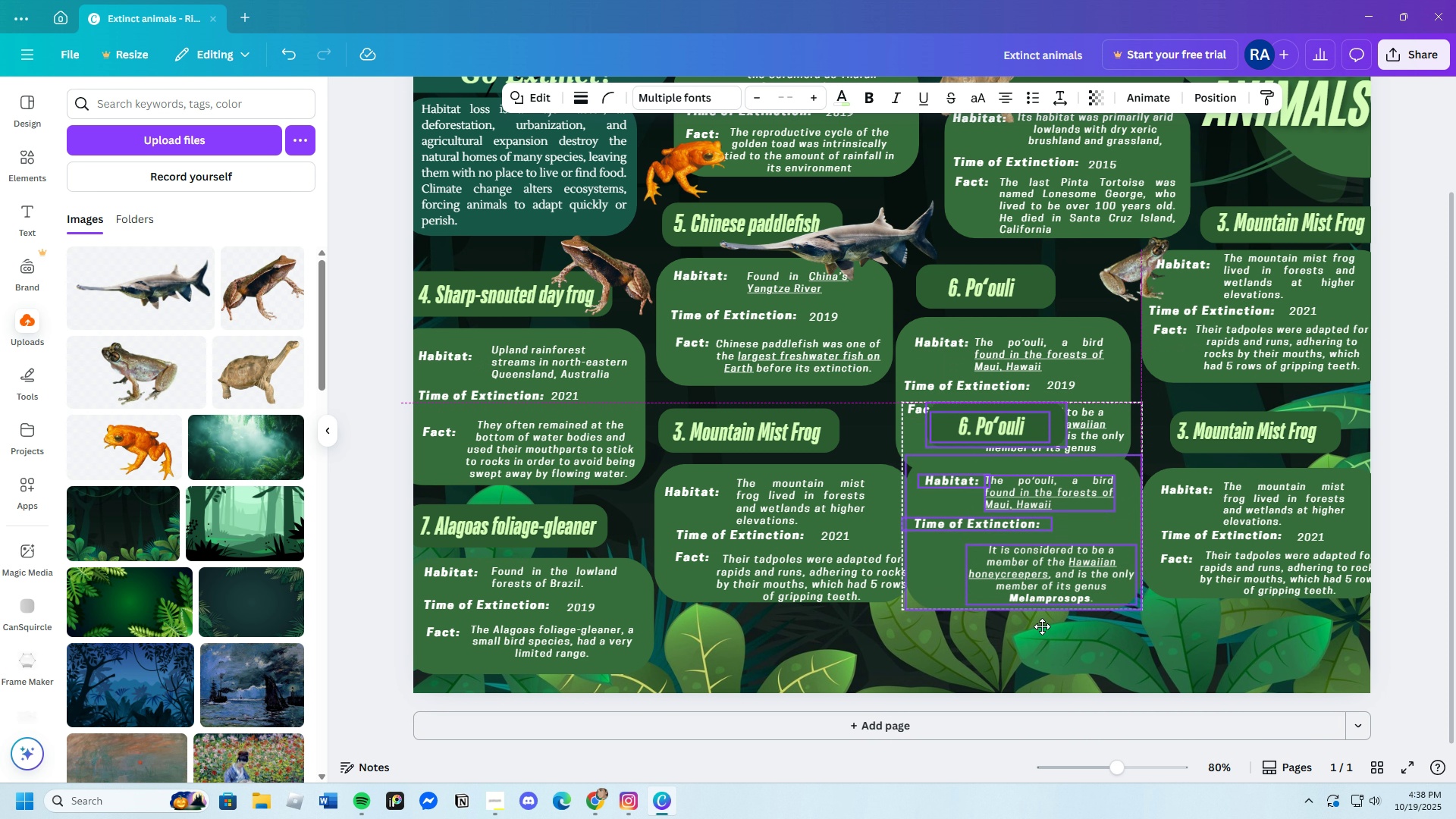 
hold_key(key=V, duration=0.35)
 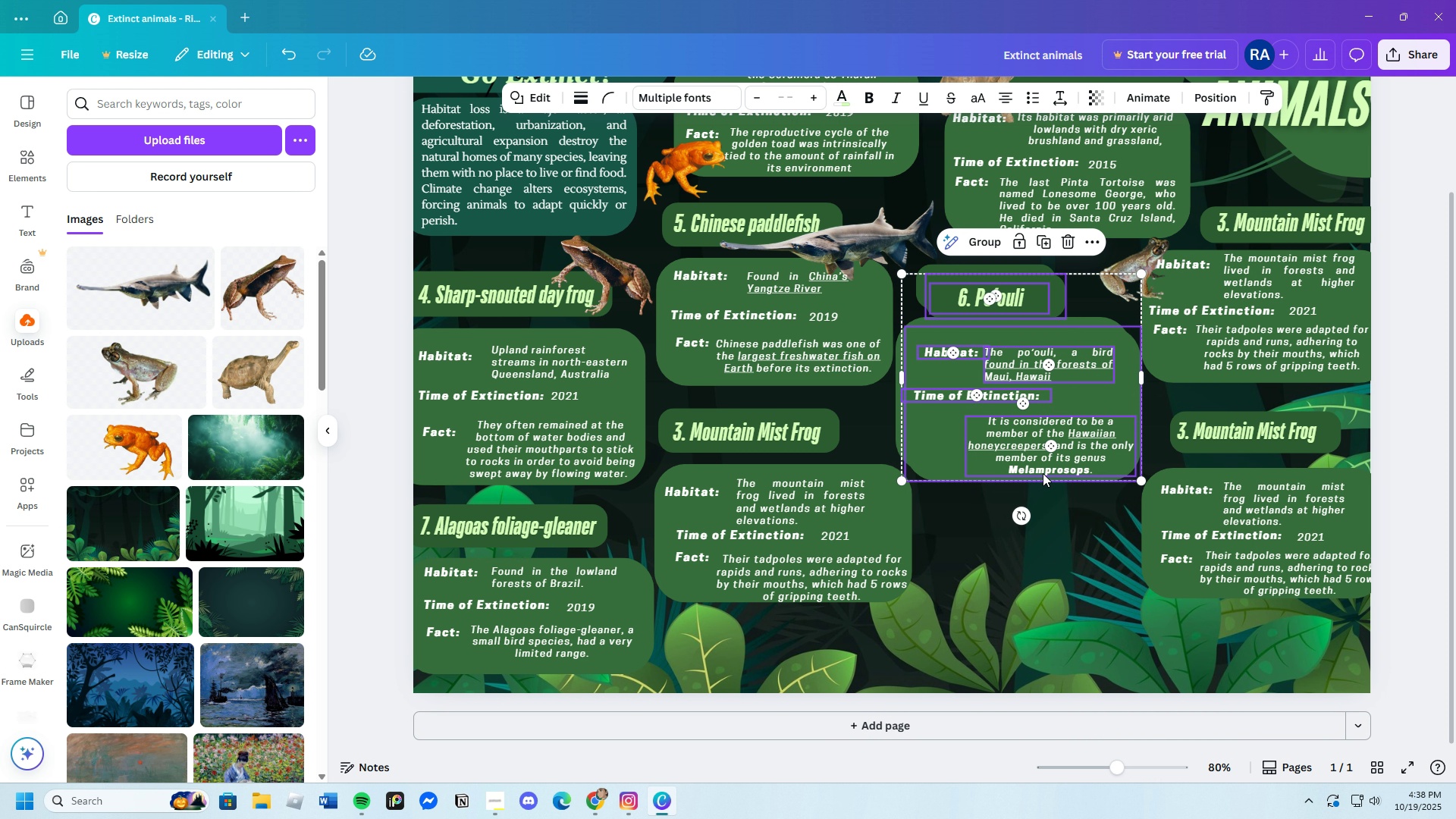 
left_click_drag(start_coordinate=[1043, 473], to_coordinate=[1053, 695])
 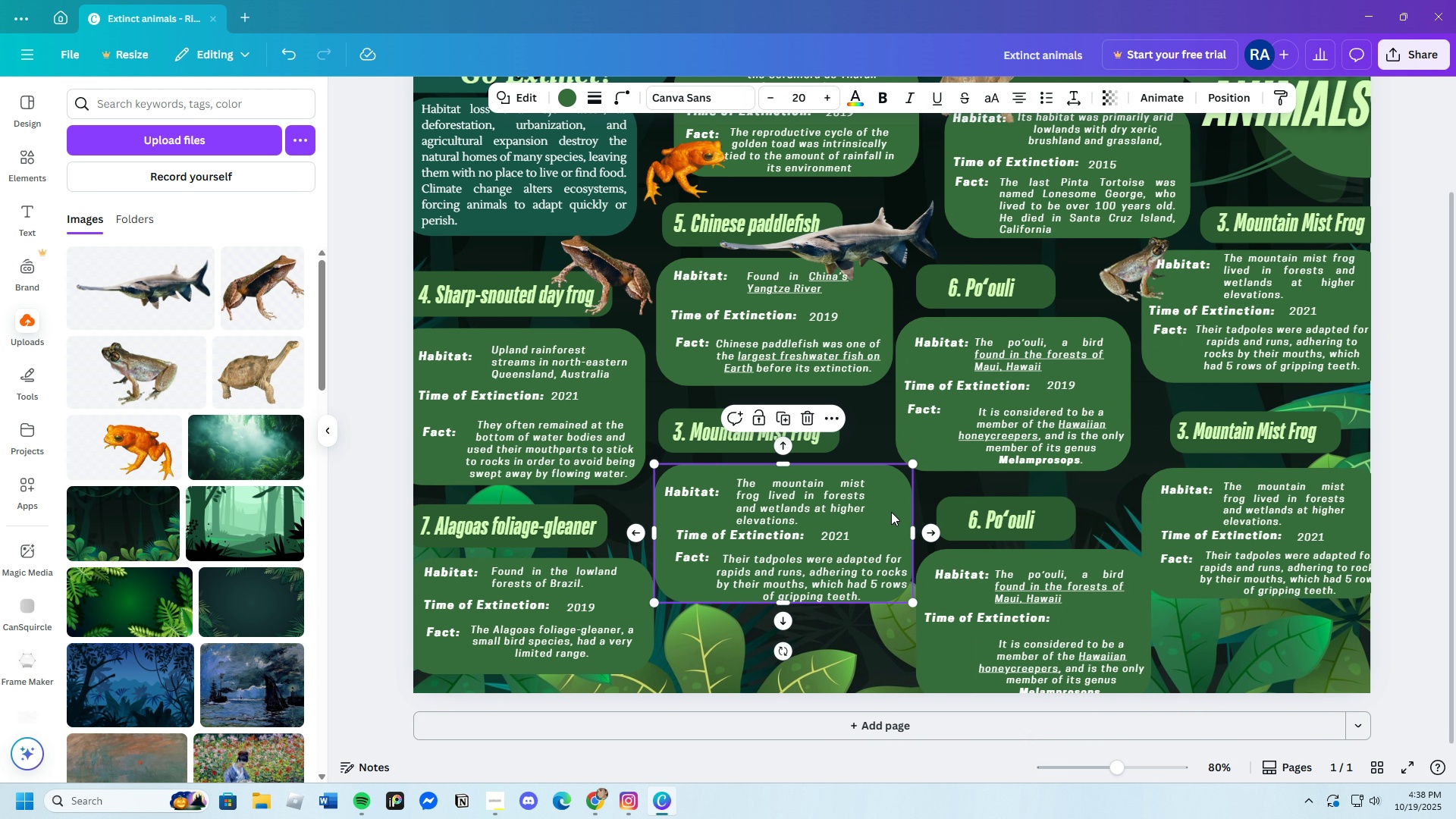 
left_click([891, 512])
 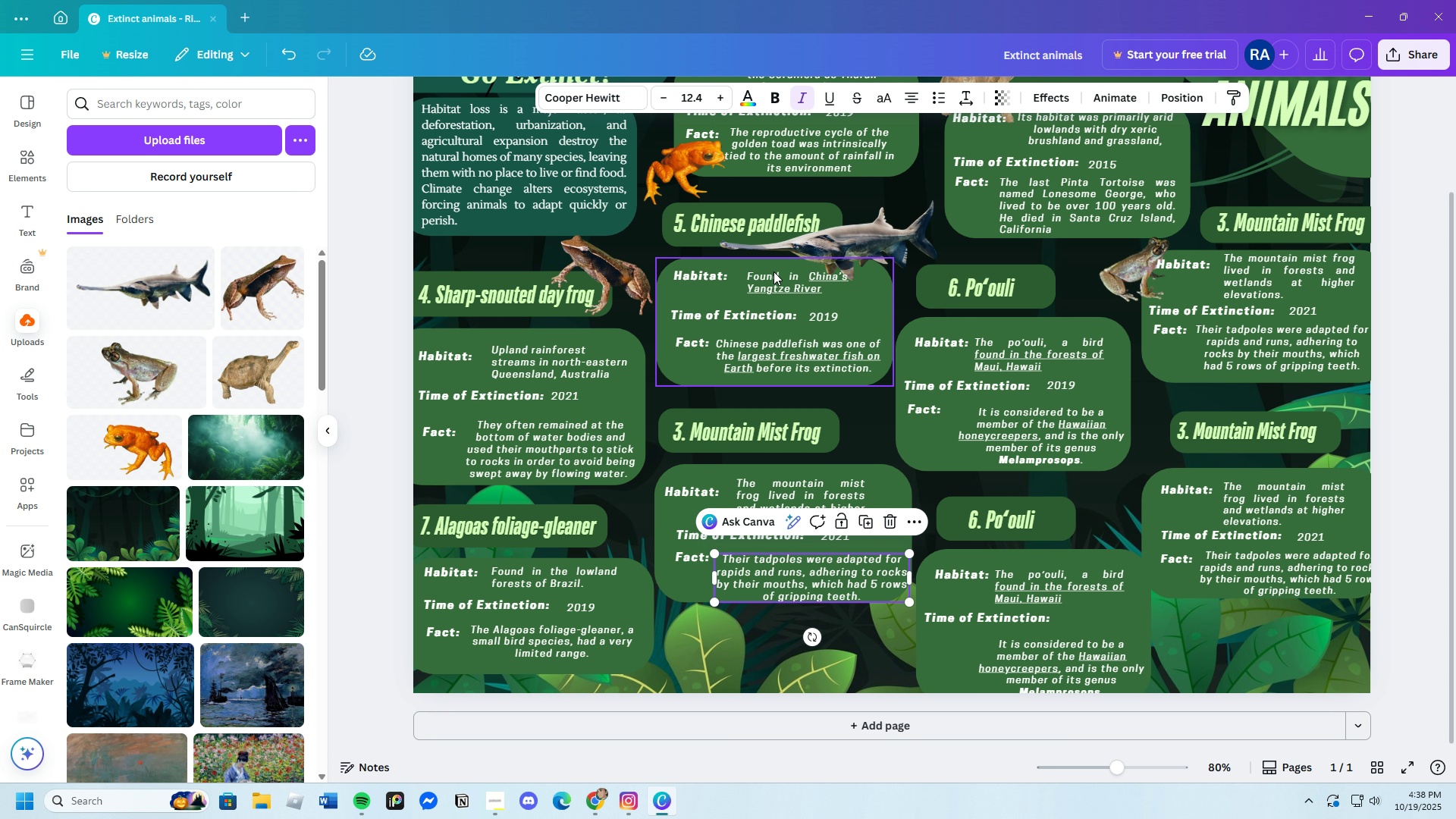 
left_click([684, 97])
 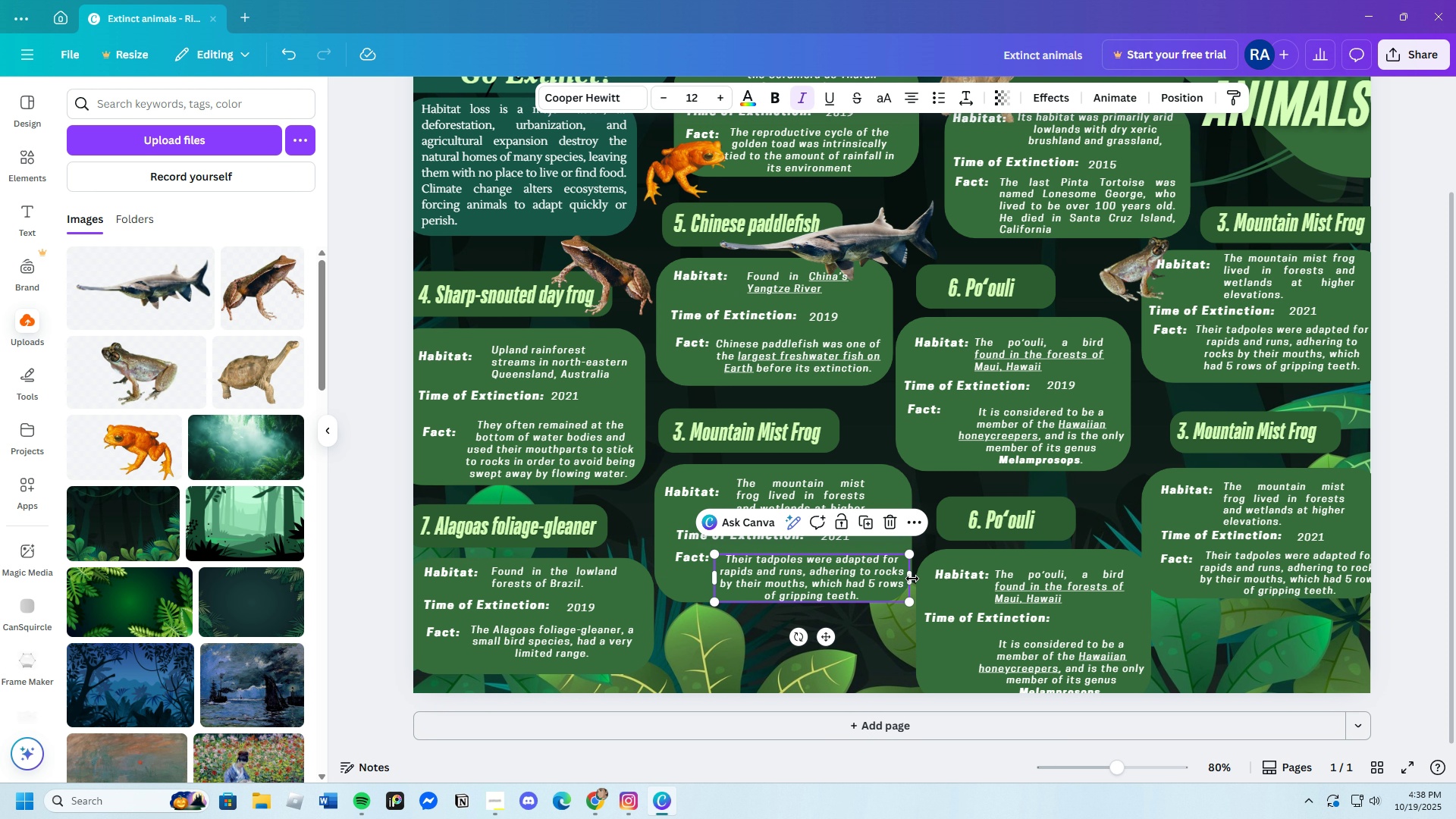 
left_click_drag(start_coordinate=[910, 579], to_coordinate=[892, 578])
 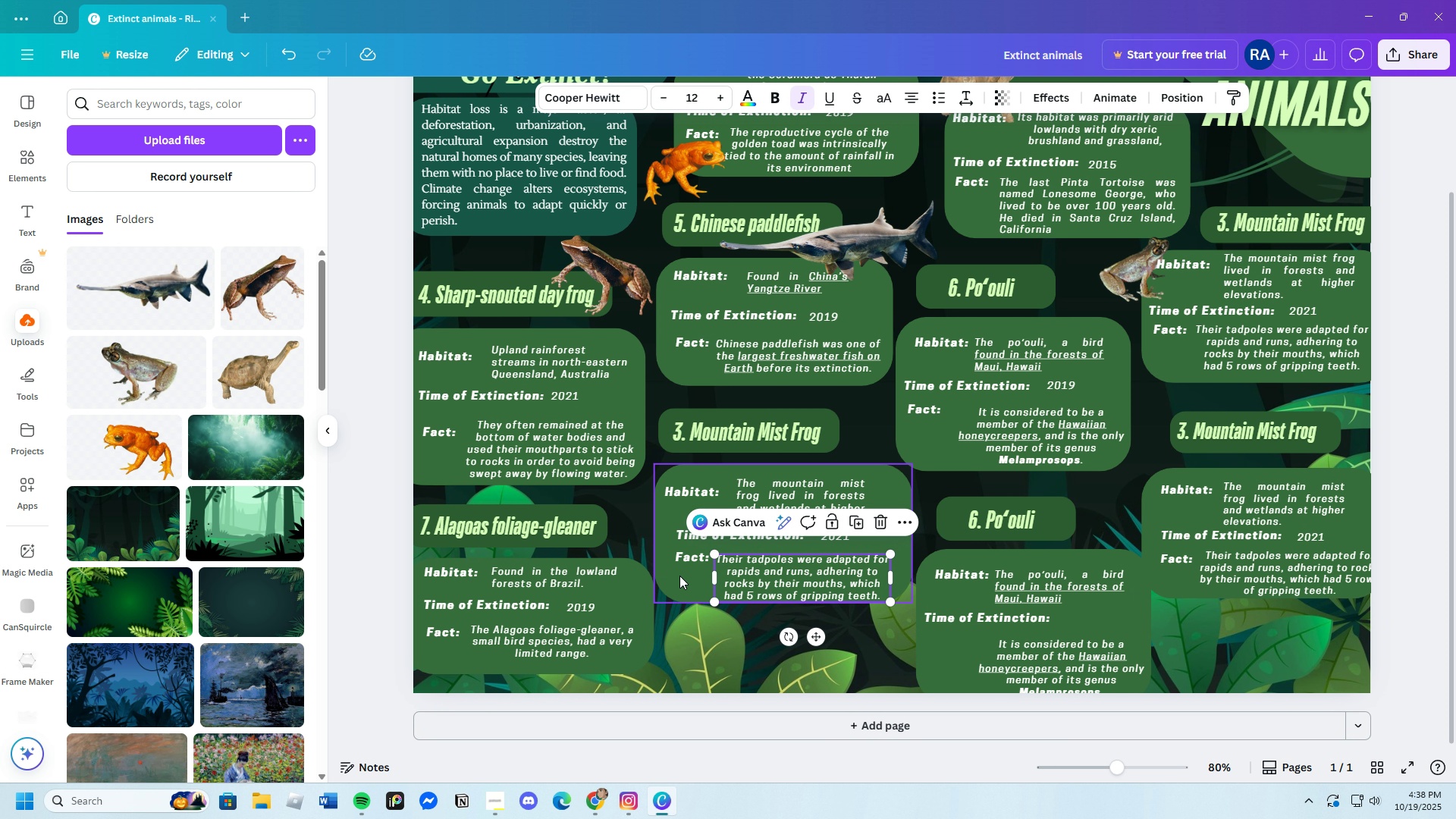 
left_click([679, 576])
 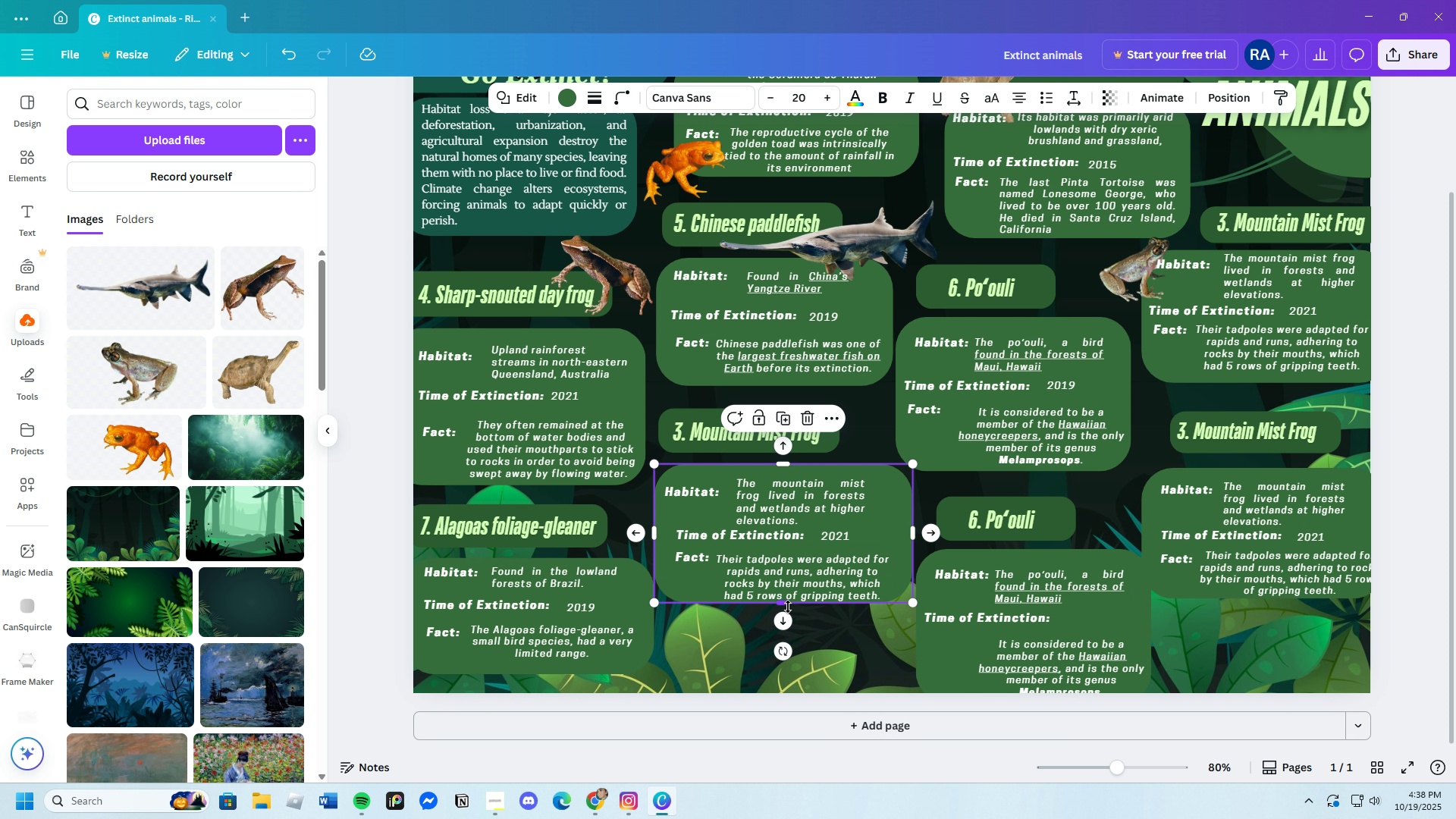 
left_click_drag(start_coordinate=[788, 604], to_coordinate=[784, 620])
 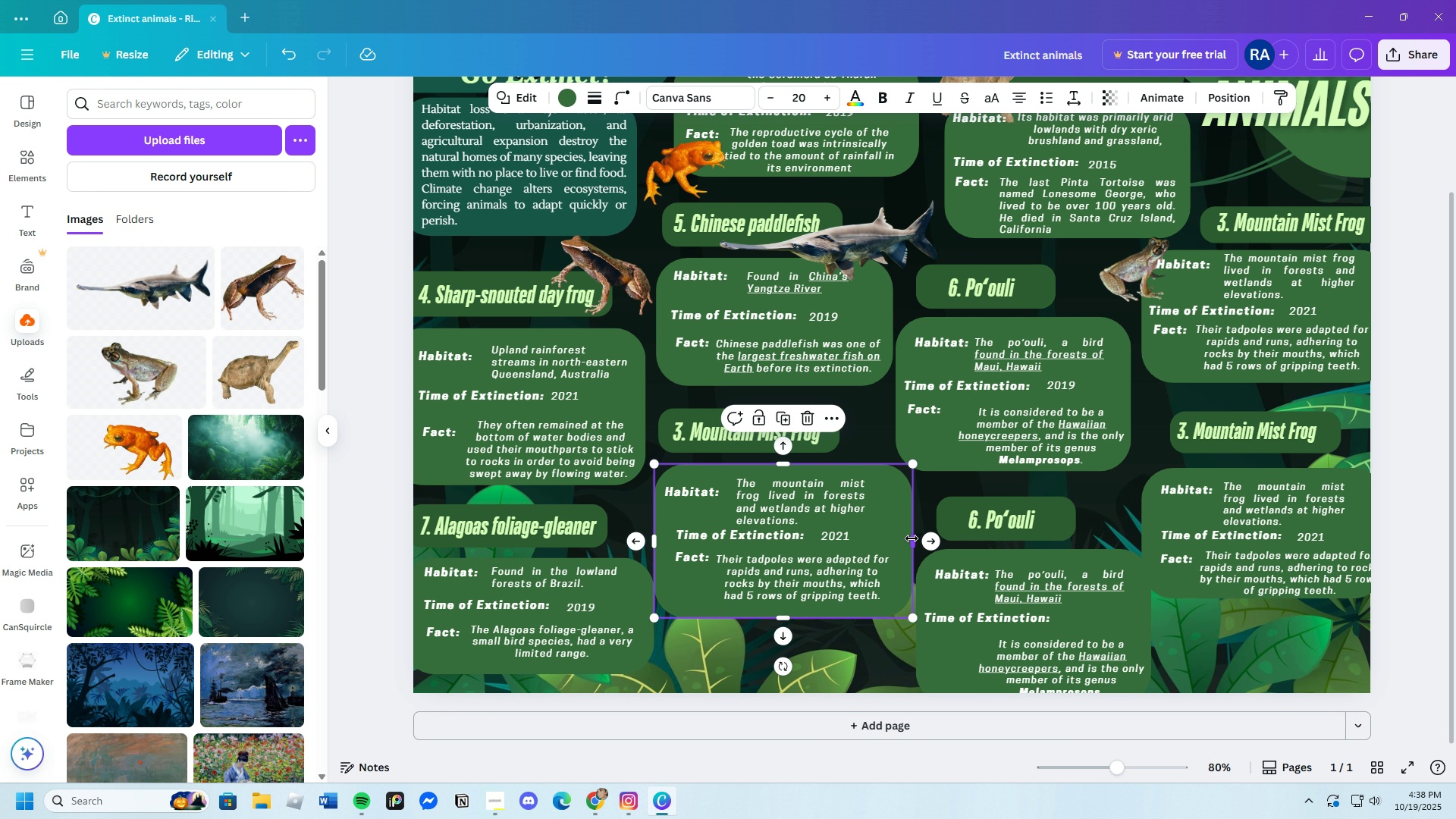 
left_click_drag(start_coordinate=[912, 538], to_coordinate=[893, 542])
 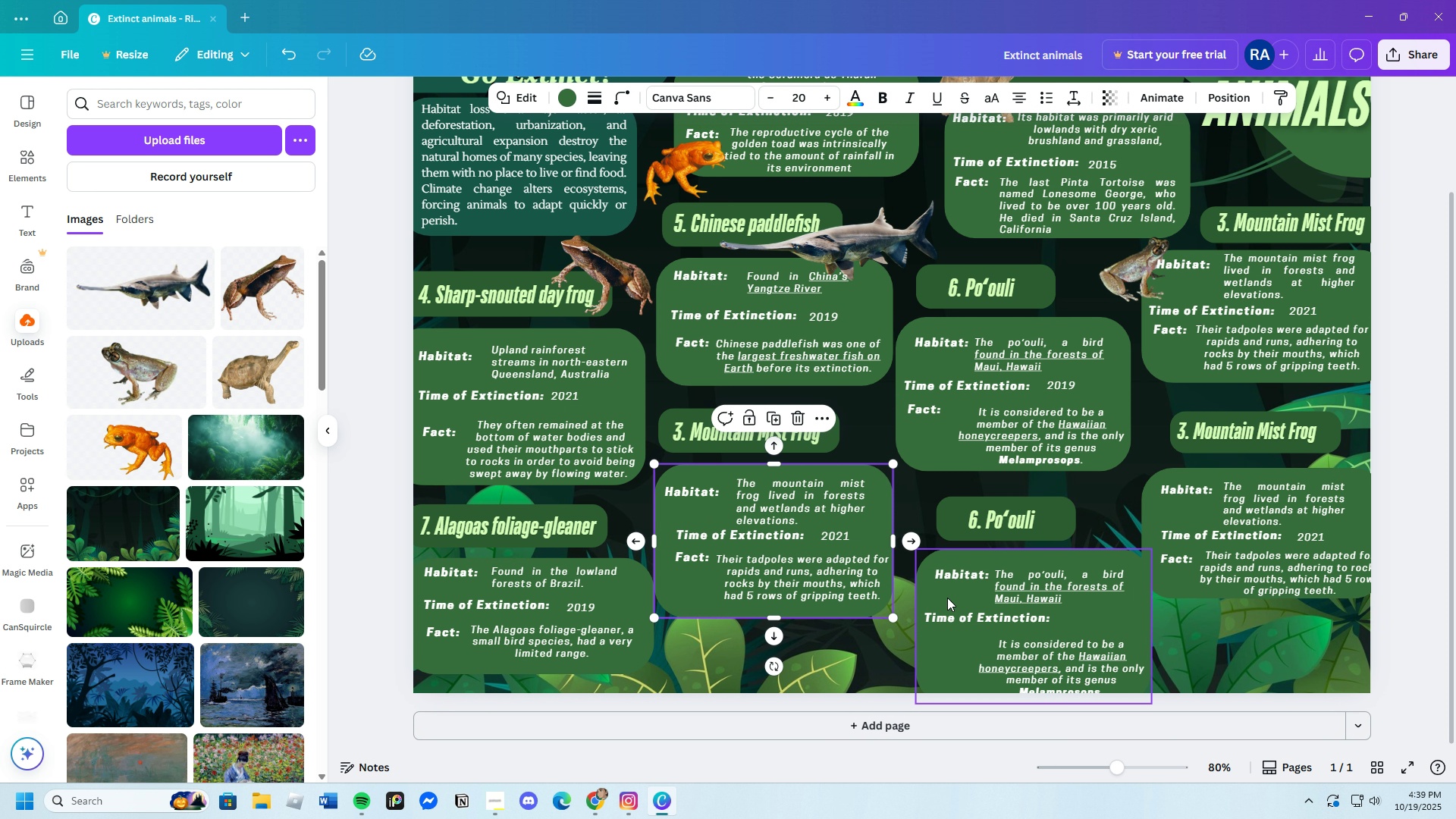 
left_click([947, 598])
 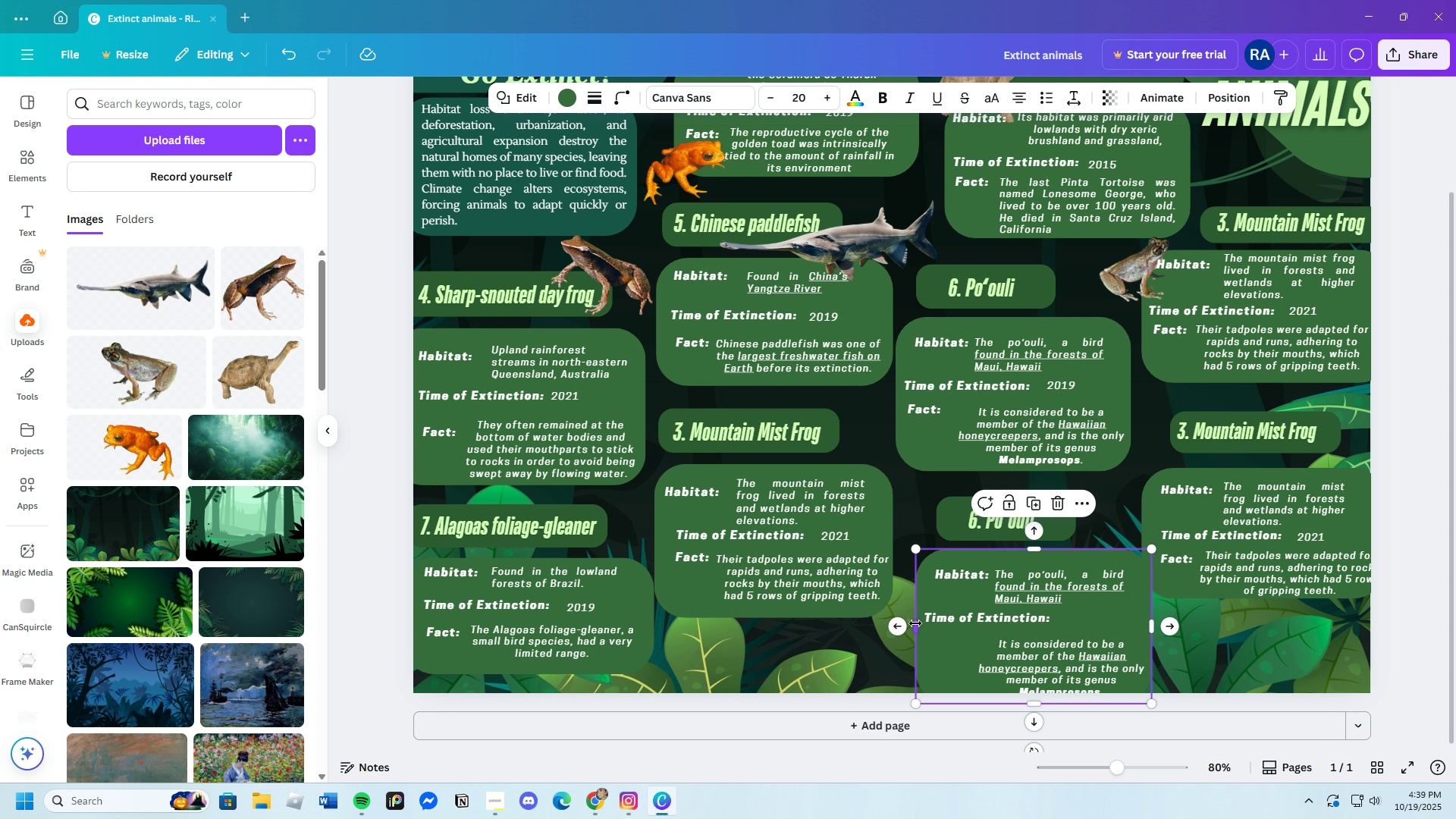 
left_click_drag(start_coordinate=[915, 624], to_coordinate=[897, 629])
 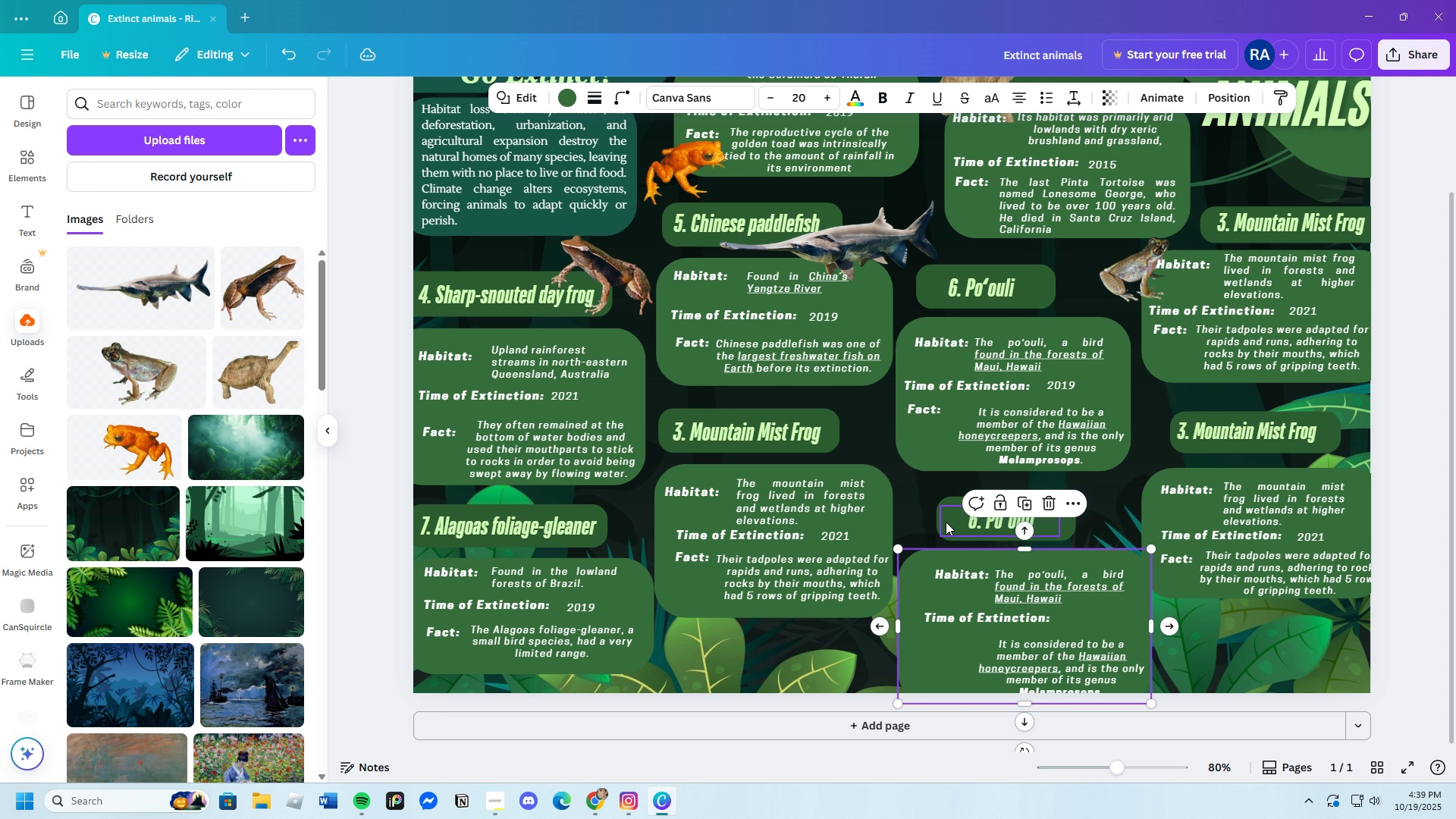 
left_click([946, 522])
 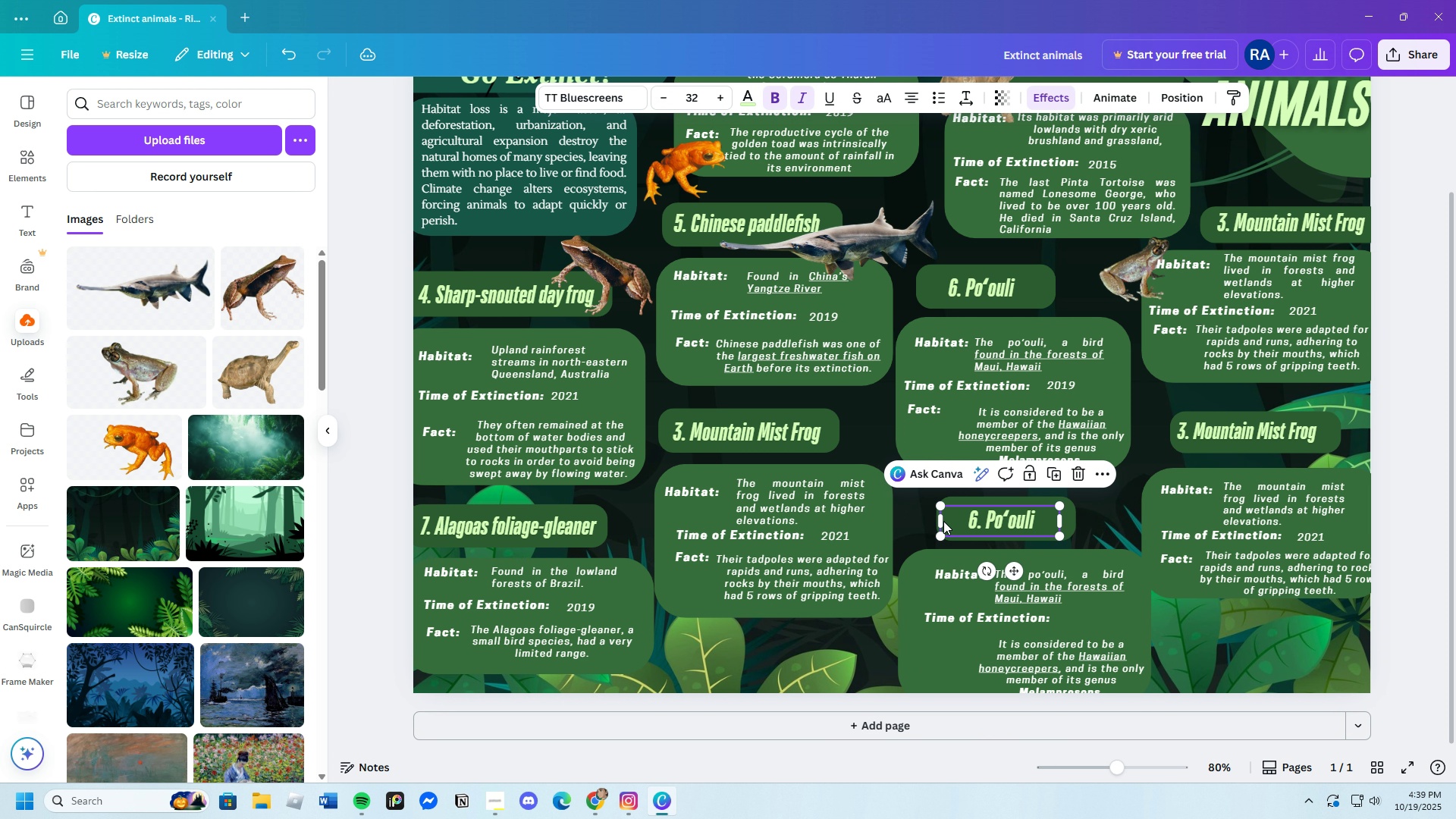 
left_click_drag(start_coordinate=[946, 521], to_coordinate=[961, 513])
 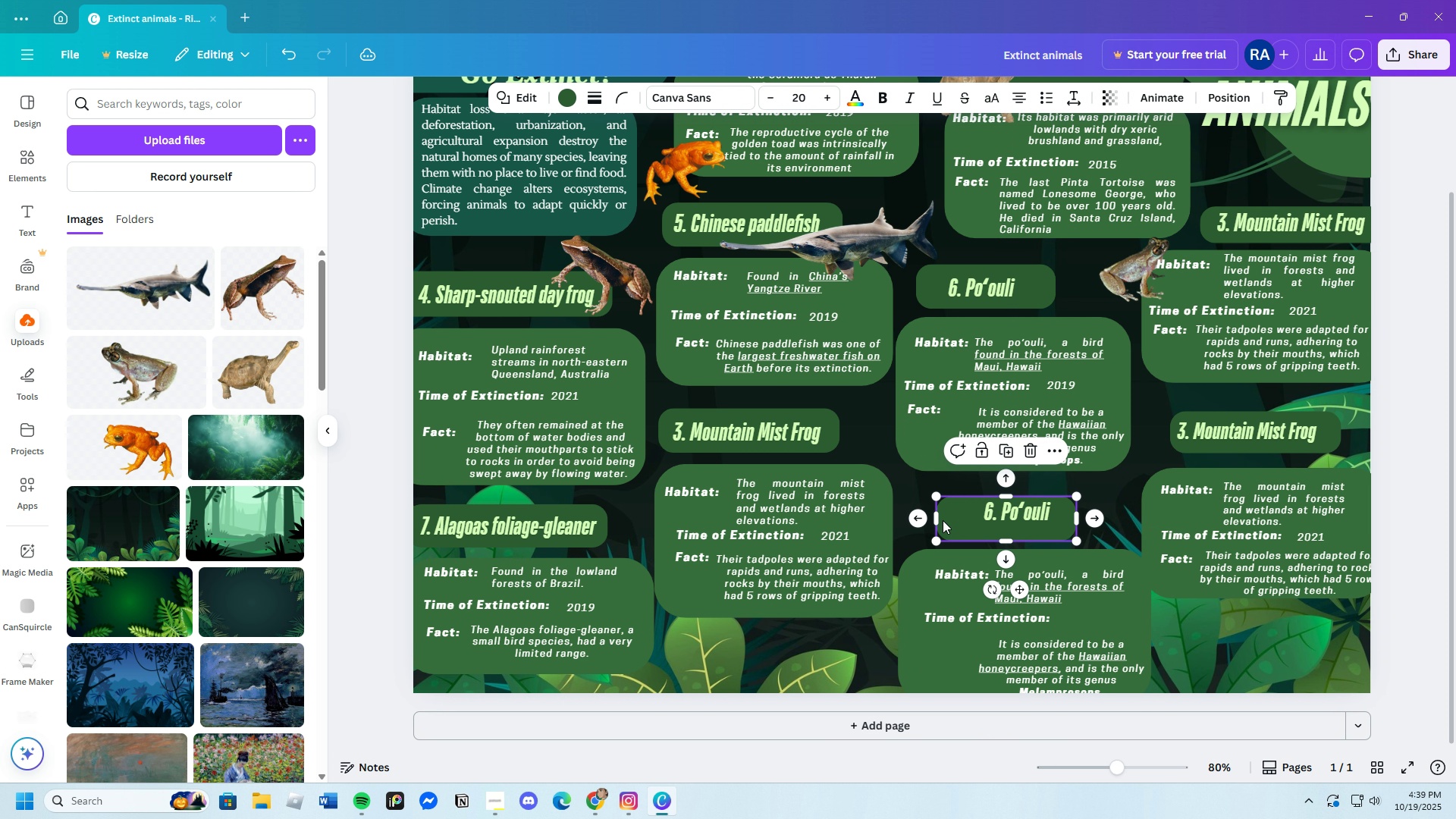 
left_click_drag(start_coordinate=[943, 520], to_coordinate=[917, 520])
 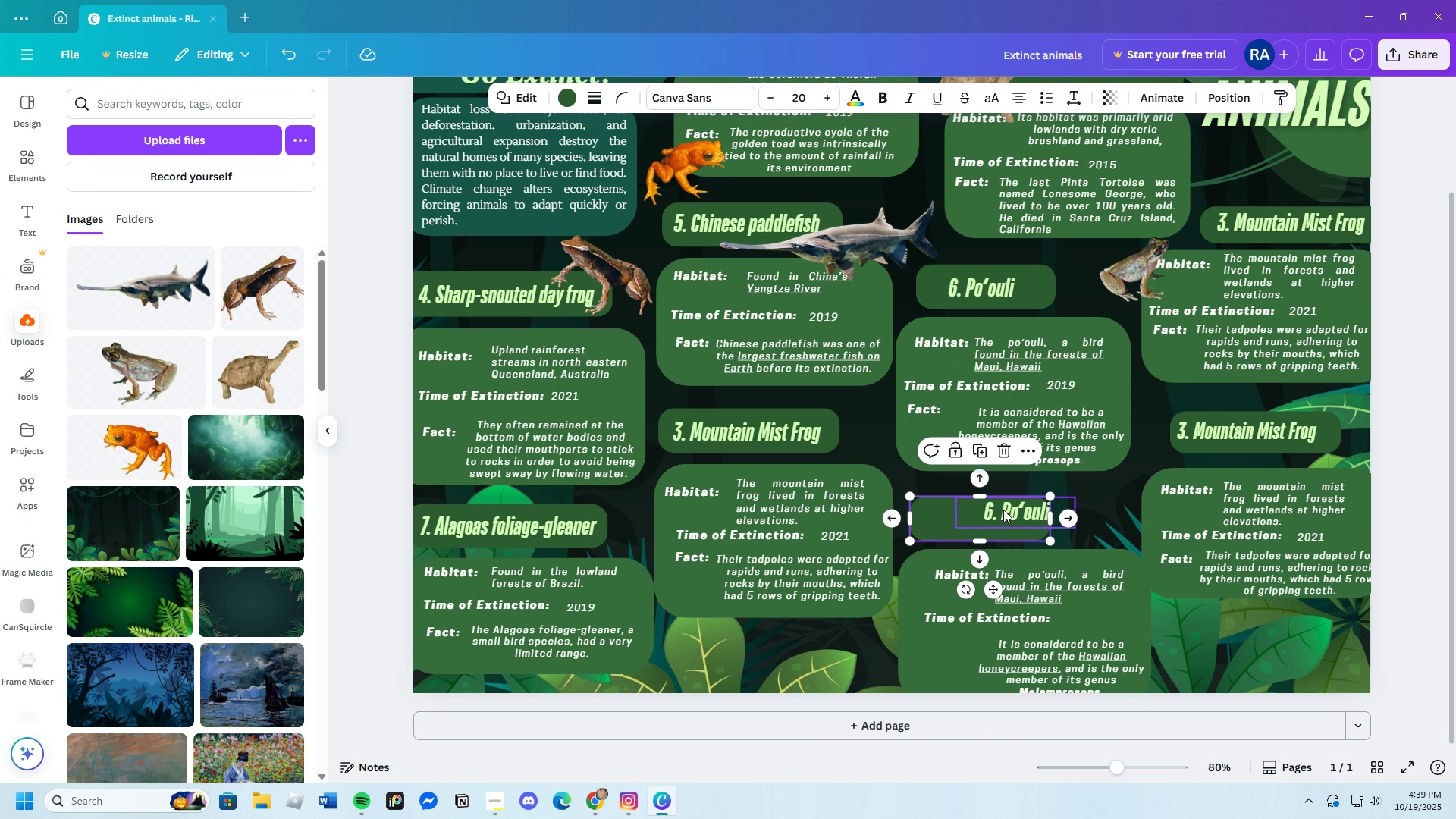 
left_click([1003, 510])
 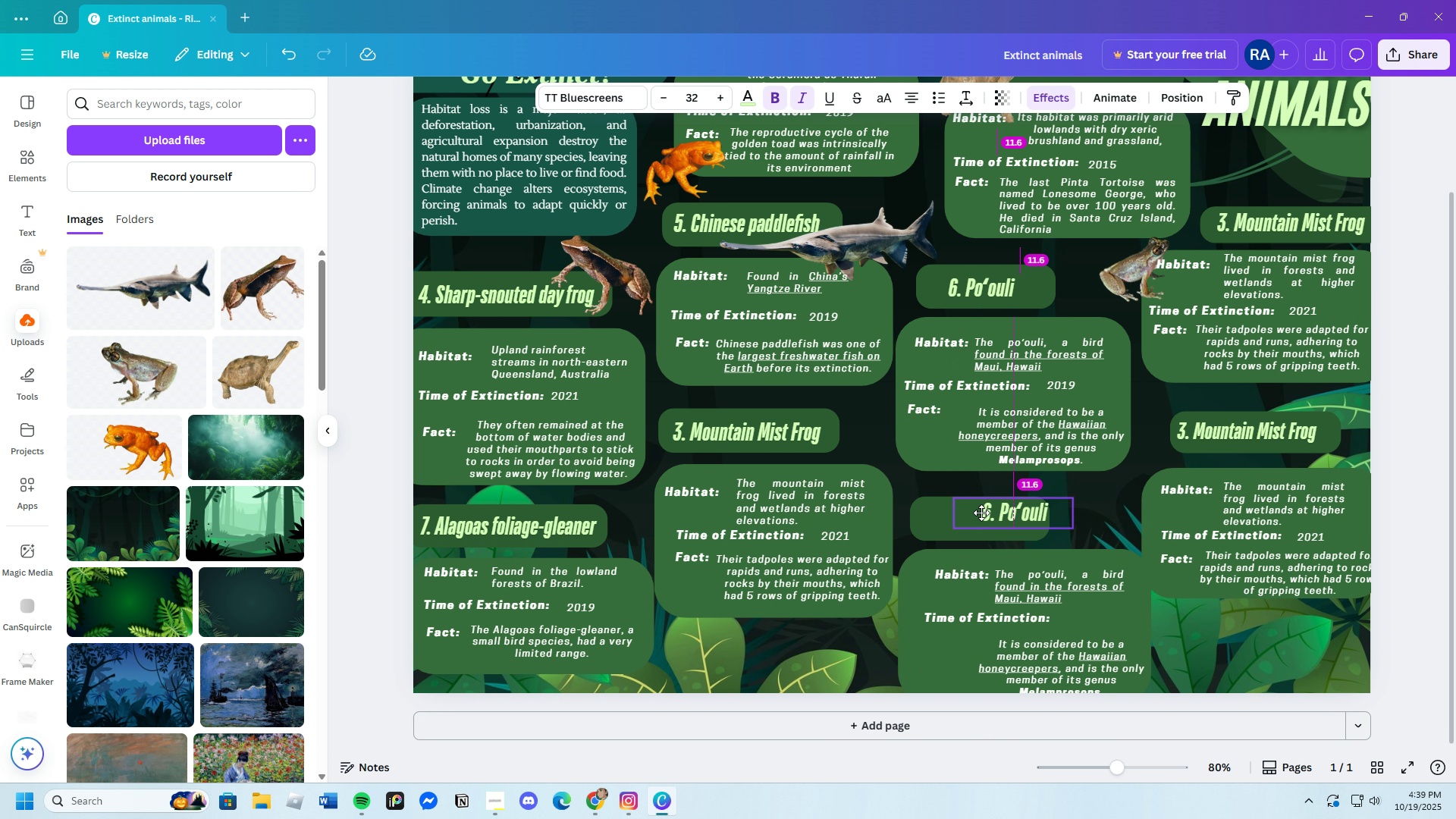 
left_click_drag(start_coordinate=[999, 510], to_coordinate=[956, 517])
 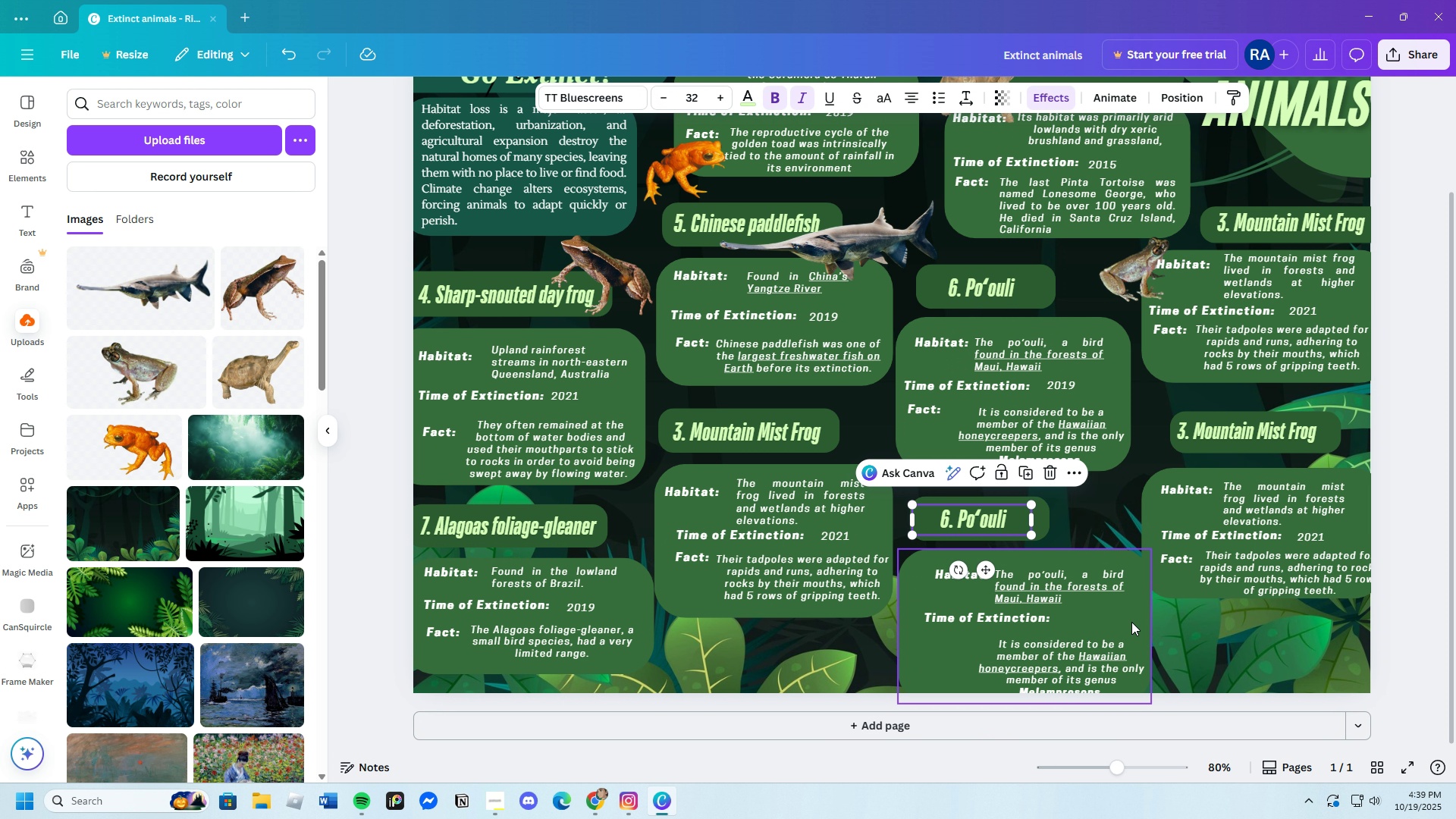 
left_click([1131, 623])
 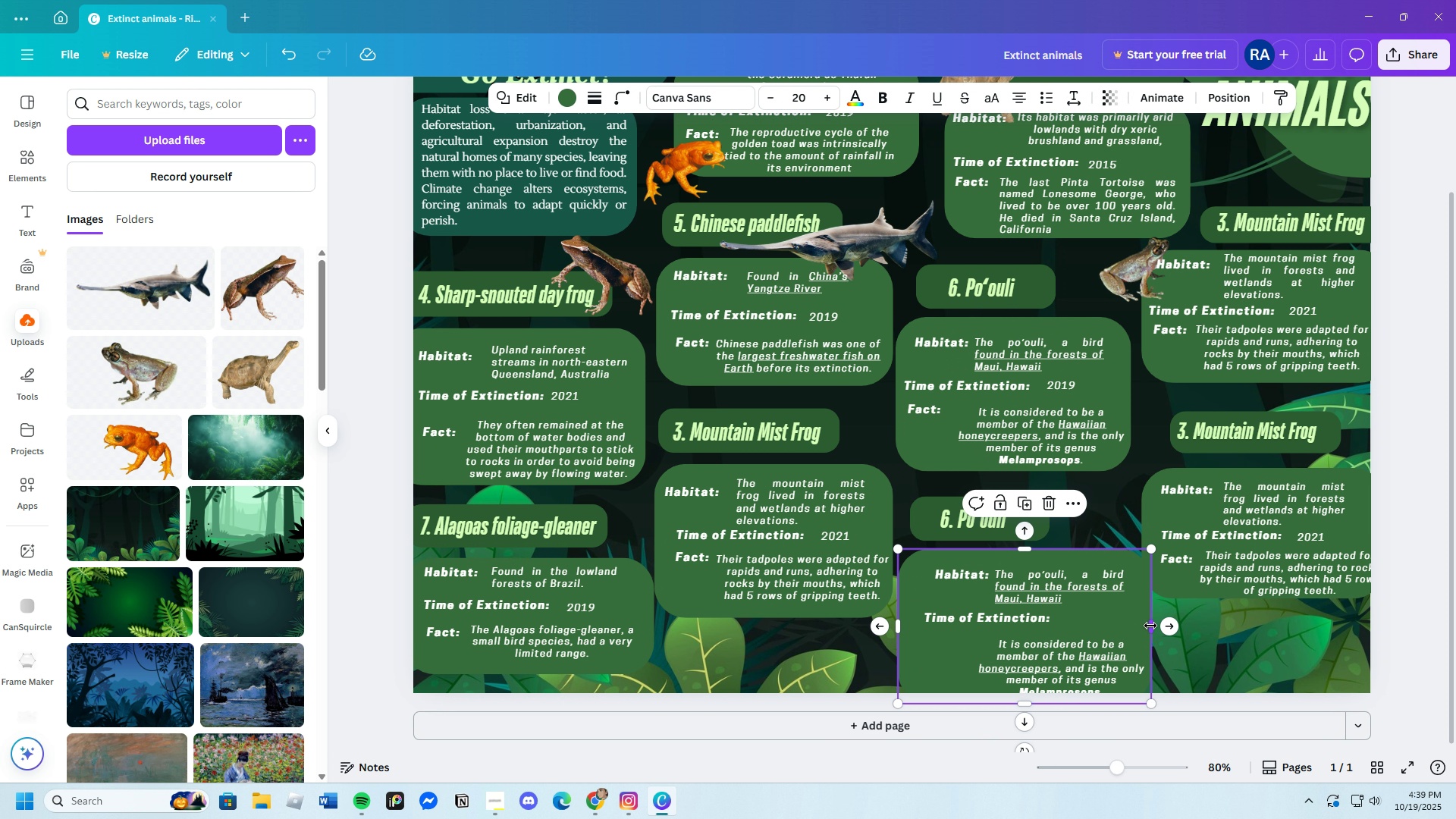 
left_click_drag(start_coordinate=[1150, 626], to_coordinate=[1131, 624])
 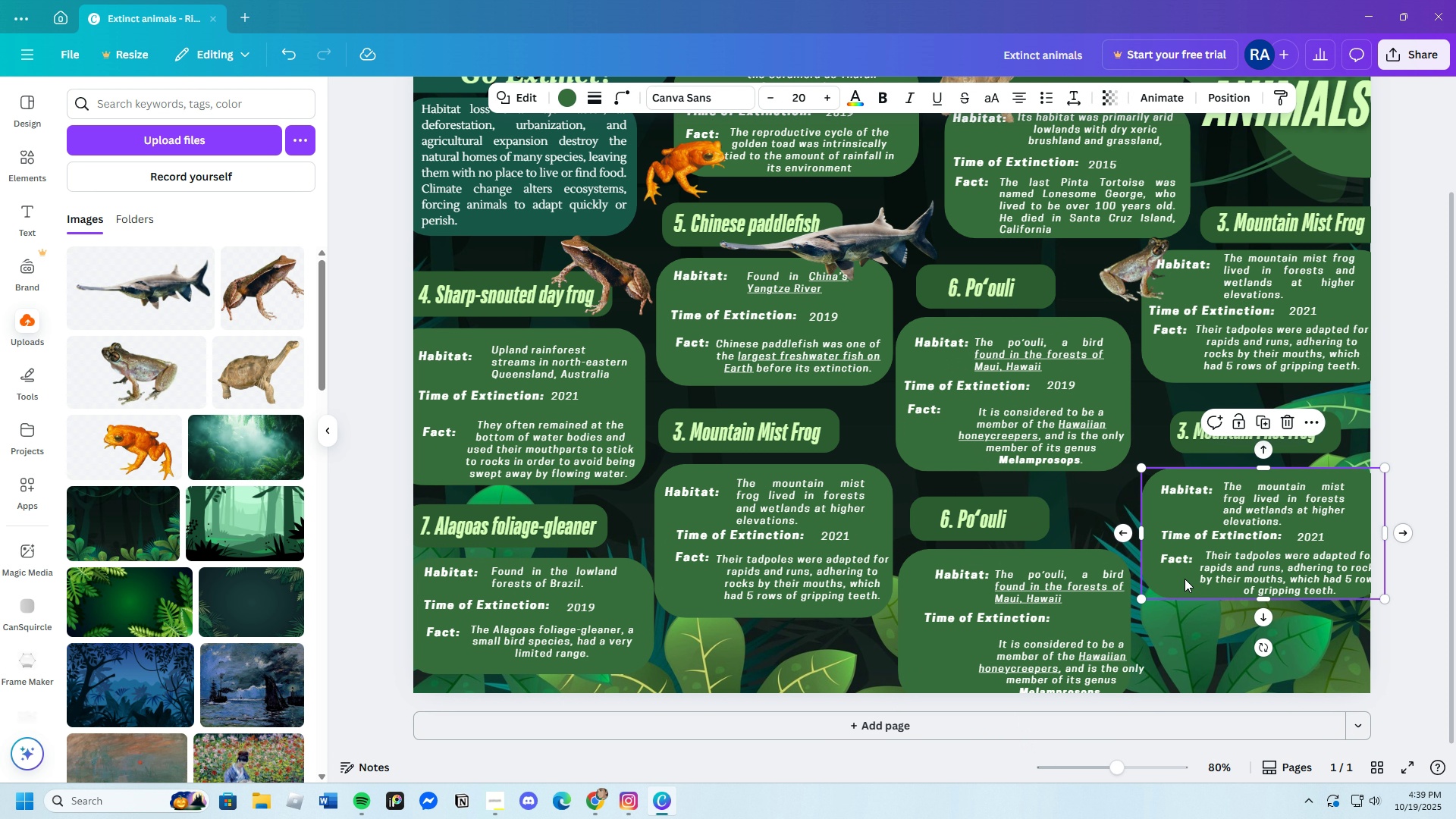 
left_click([1185, 579])
 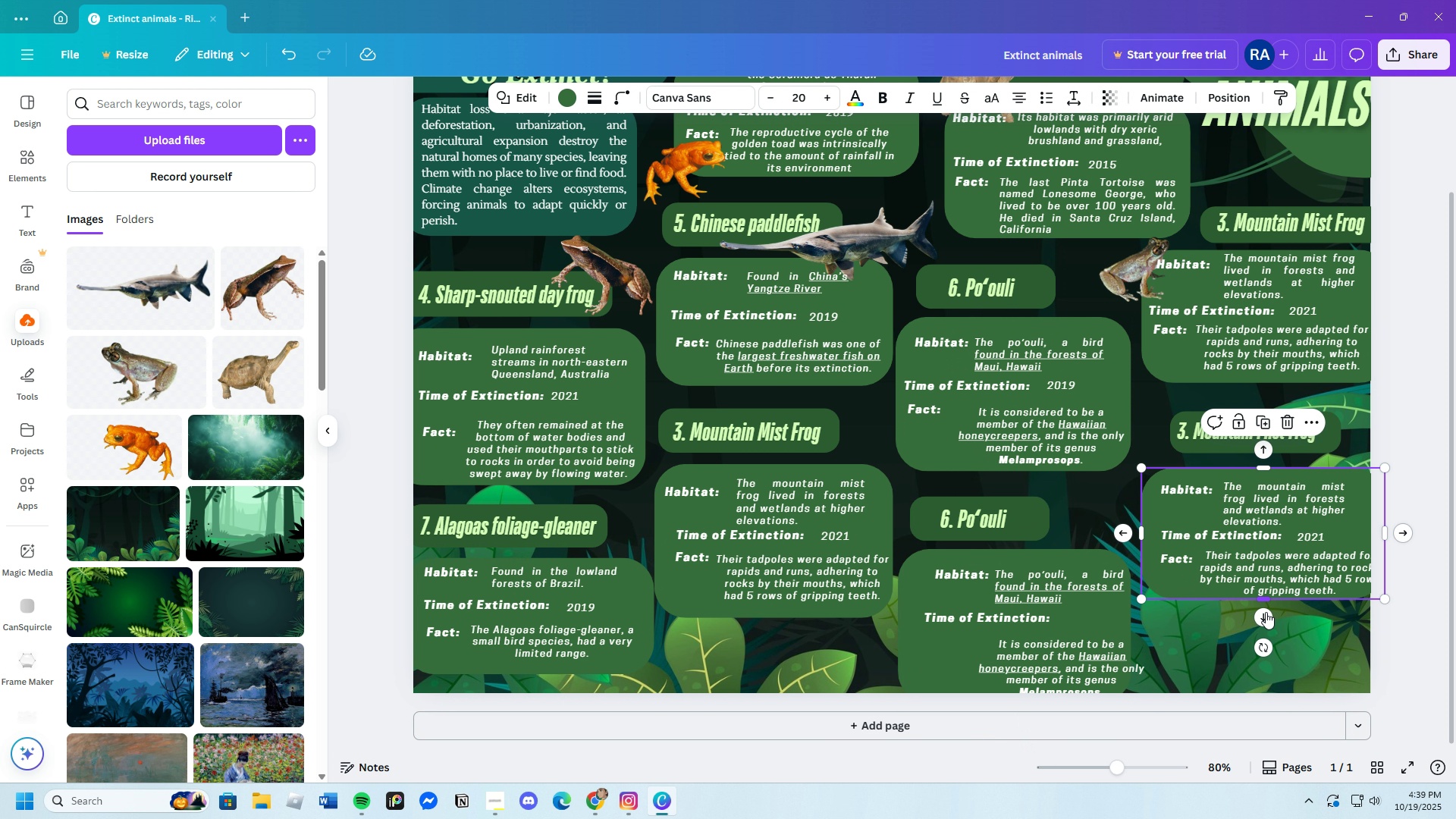 
left_click_drag(start_coordinate=[1263, 600], to_coordinate=[1269, 620])
 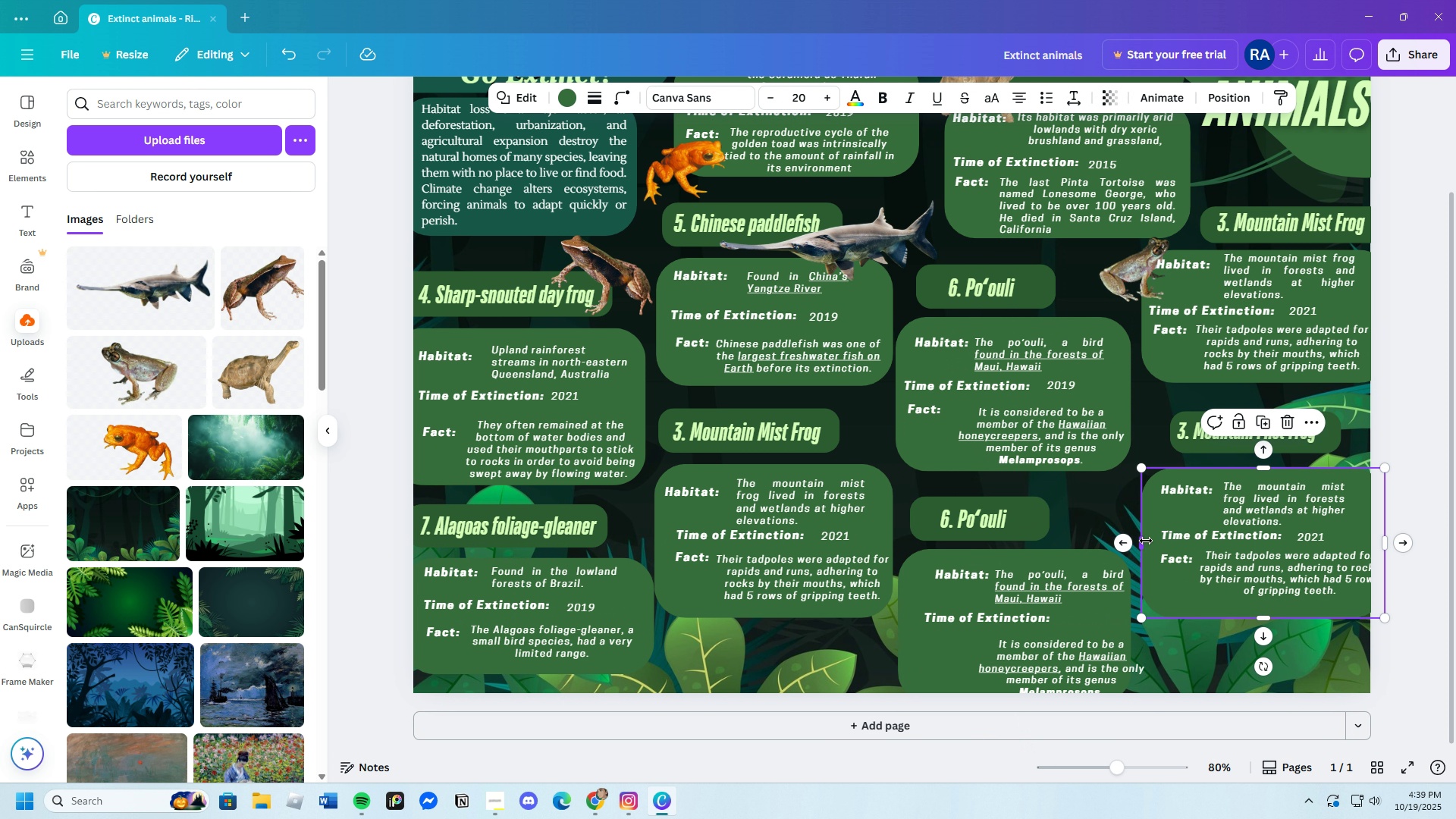 
left_click_drag(start_coordinate=[1147, 541], to_coordinate=[1151, 543])
 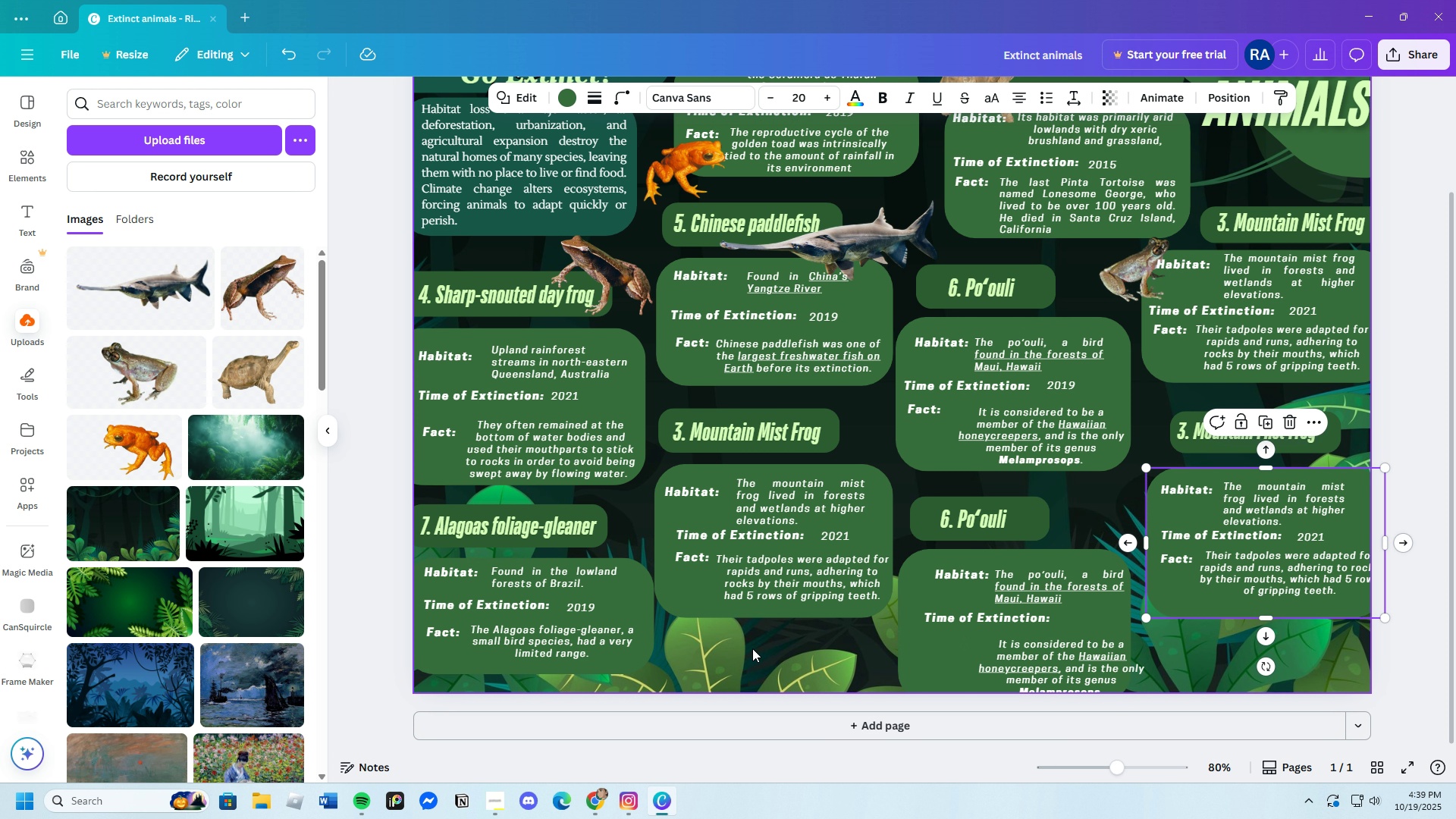 
scroll: coordinate [755, 650], scroll_direction: up, amount: 3.0
 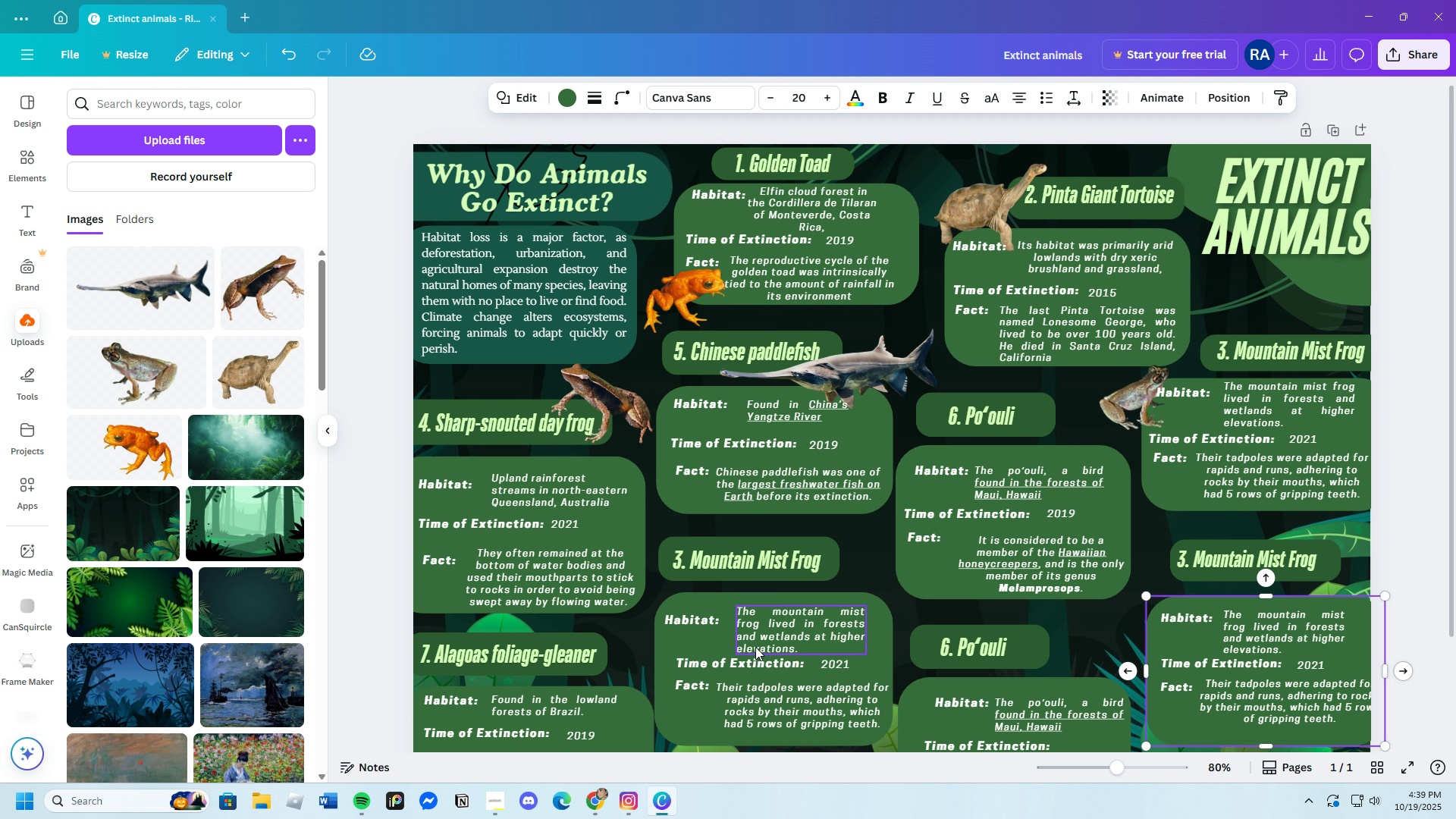 
scroll: coordinate [755, 645], scroll_direction: none, amount: 0.0
 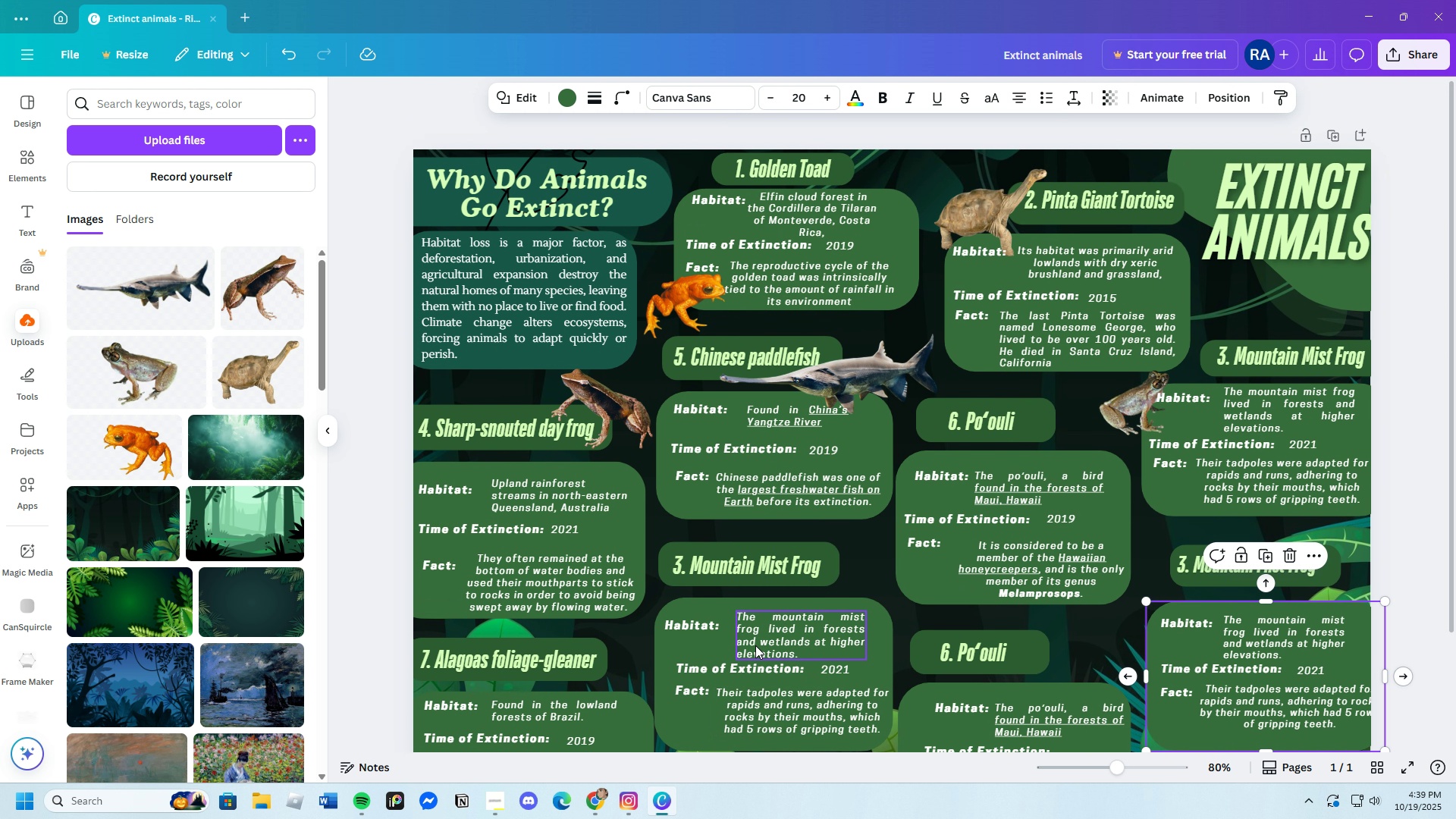 
scroll: coordinate [755, 645], scroll_direction: down, amount: 2.0
 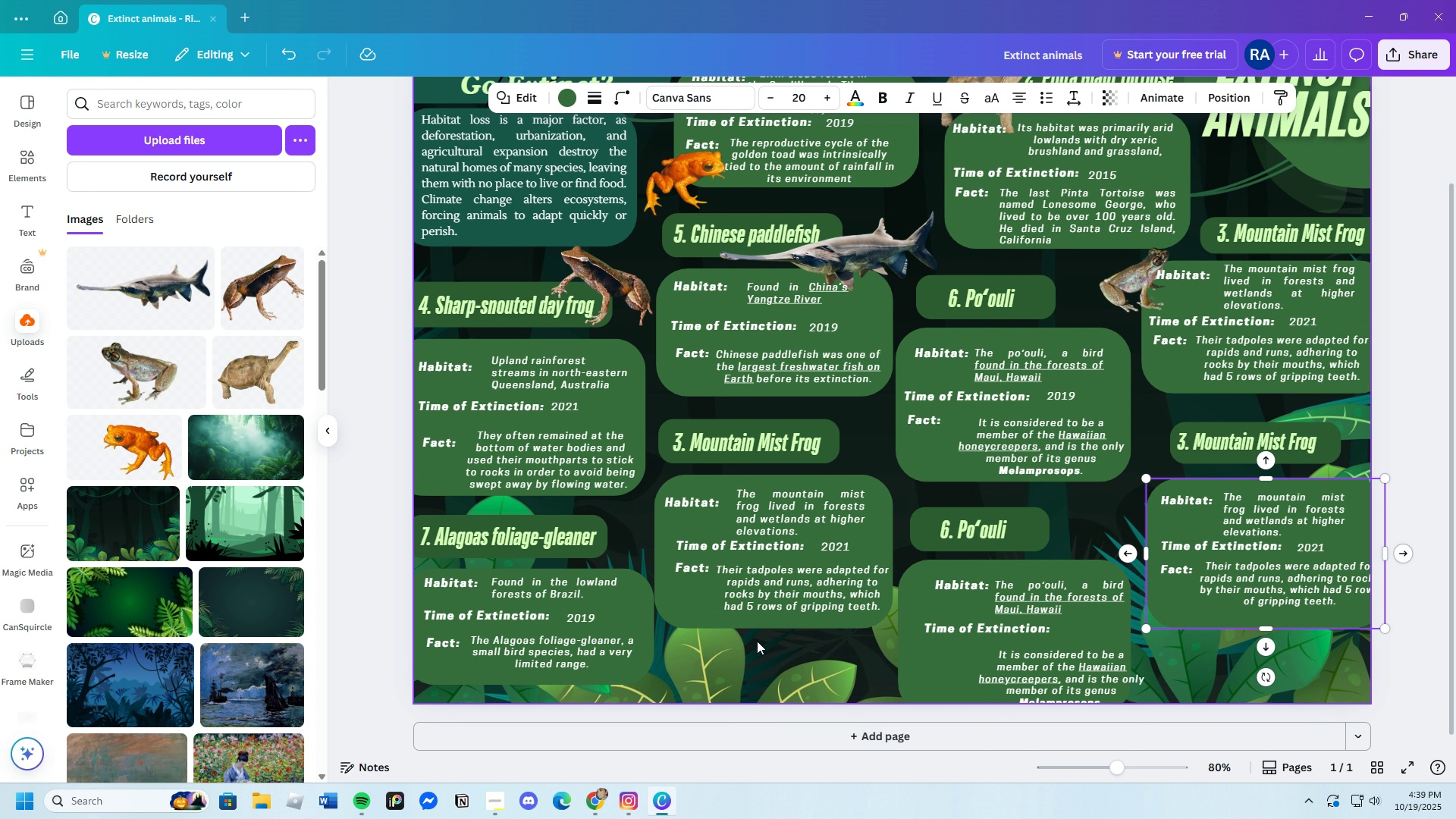 
scroll: coordinate [758, 642], scroll_direction: none, amount: 0.0
 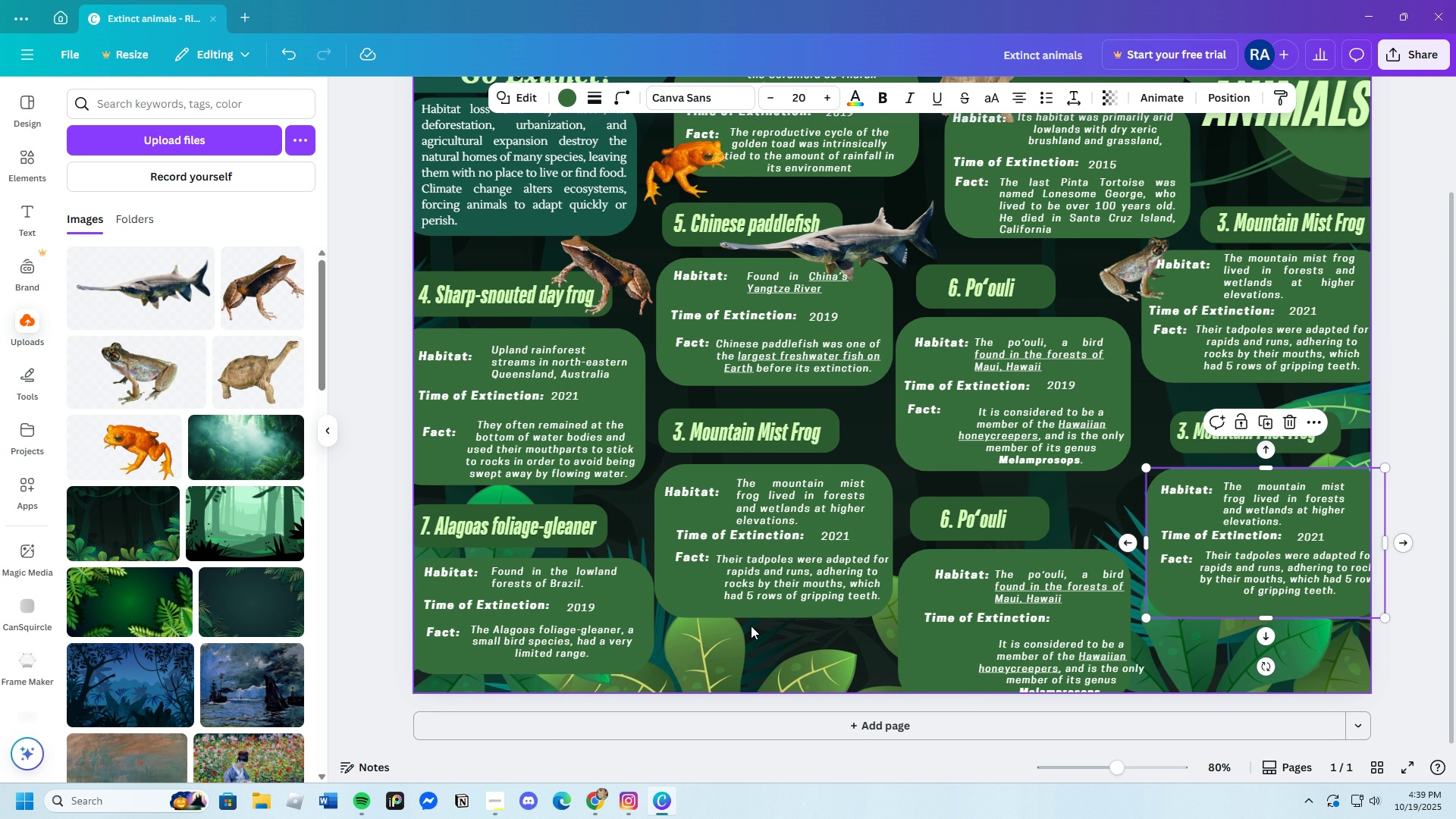 
scroll: coordinate [740, 609], scroll_direction: up, amount: 3.0
 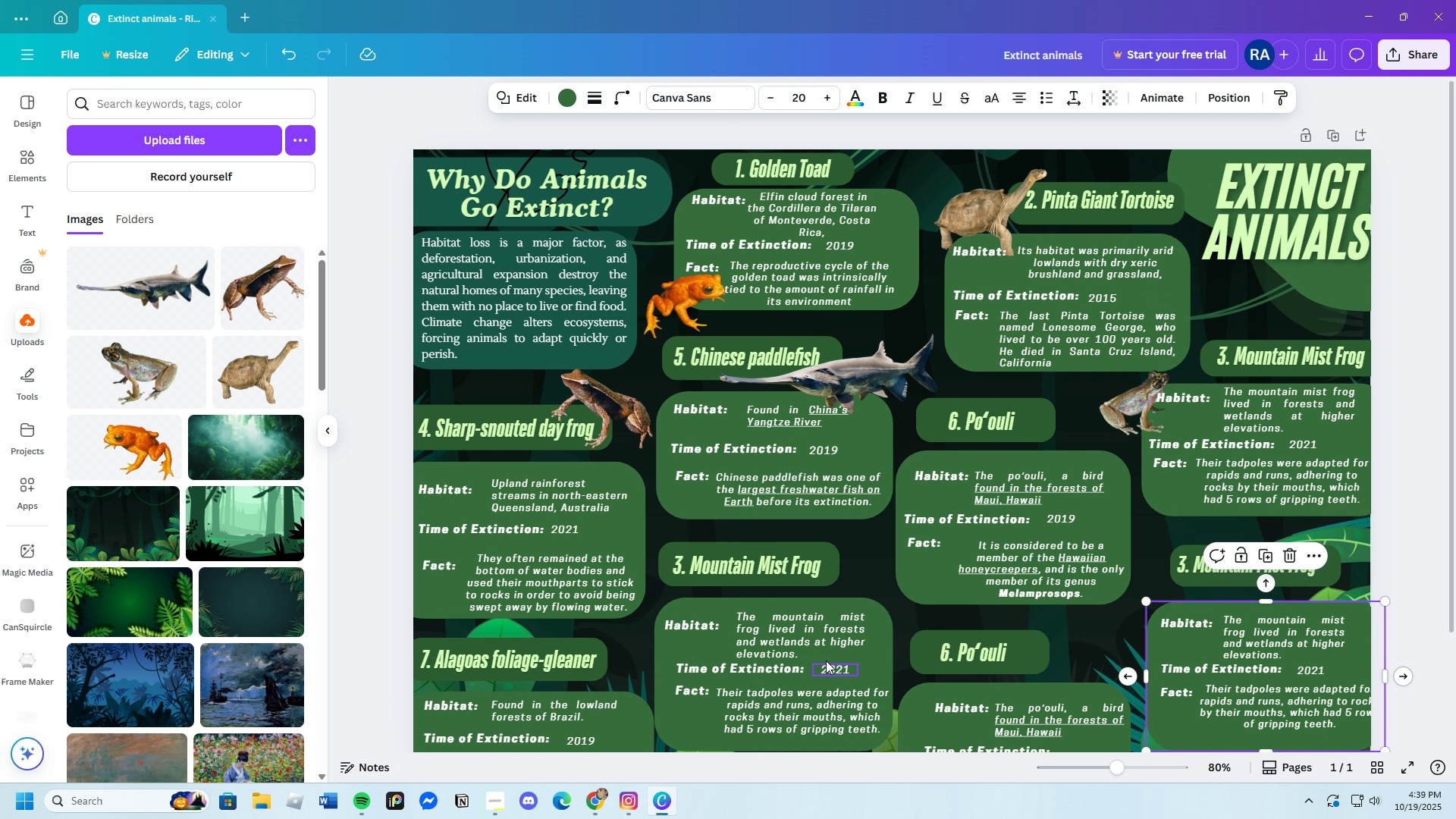 
scroll: coordinate [819, 632], scroll_direction: down, amount: 2.0
 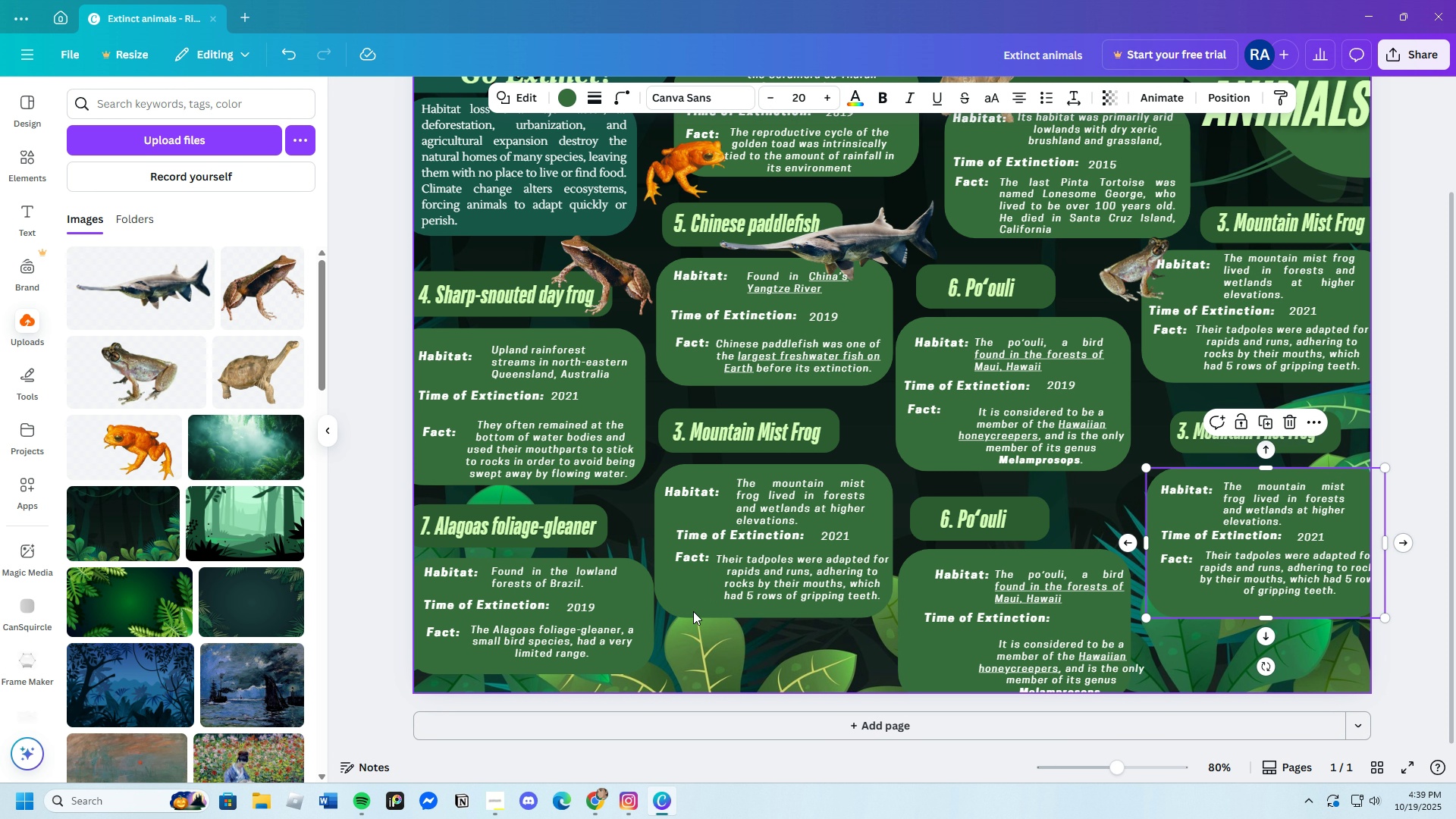 
wait(5.28)
 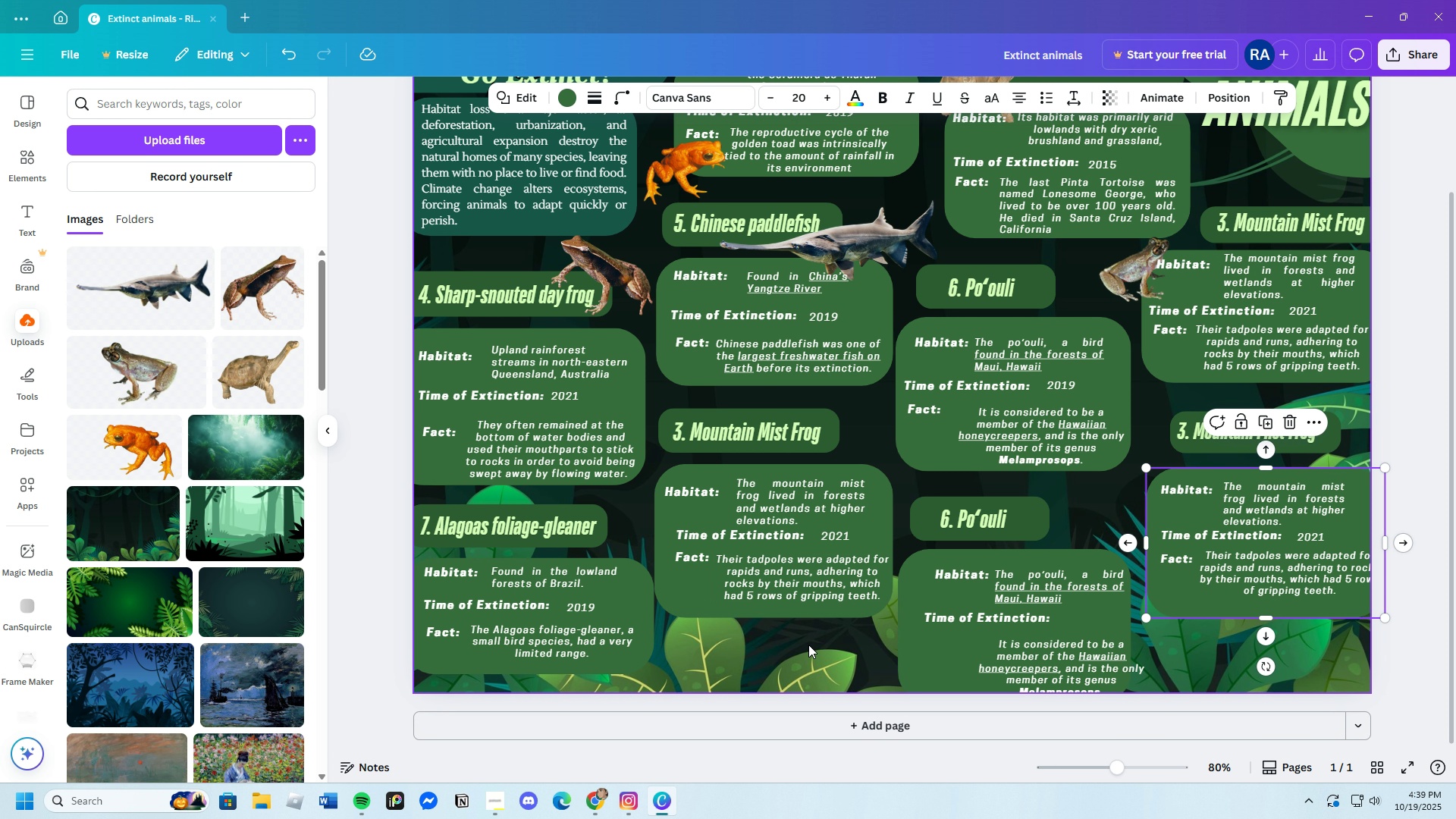 
left_click([596, 807])
 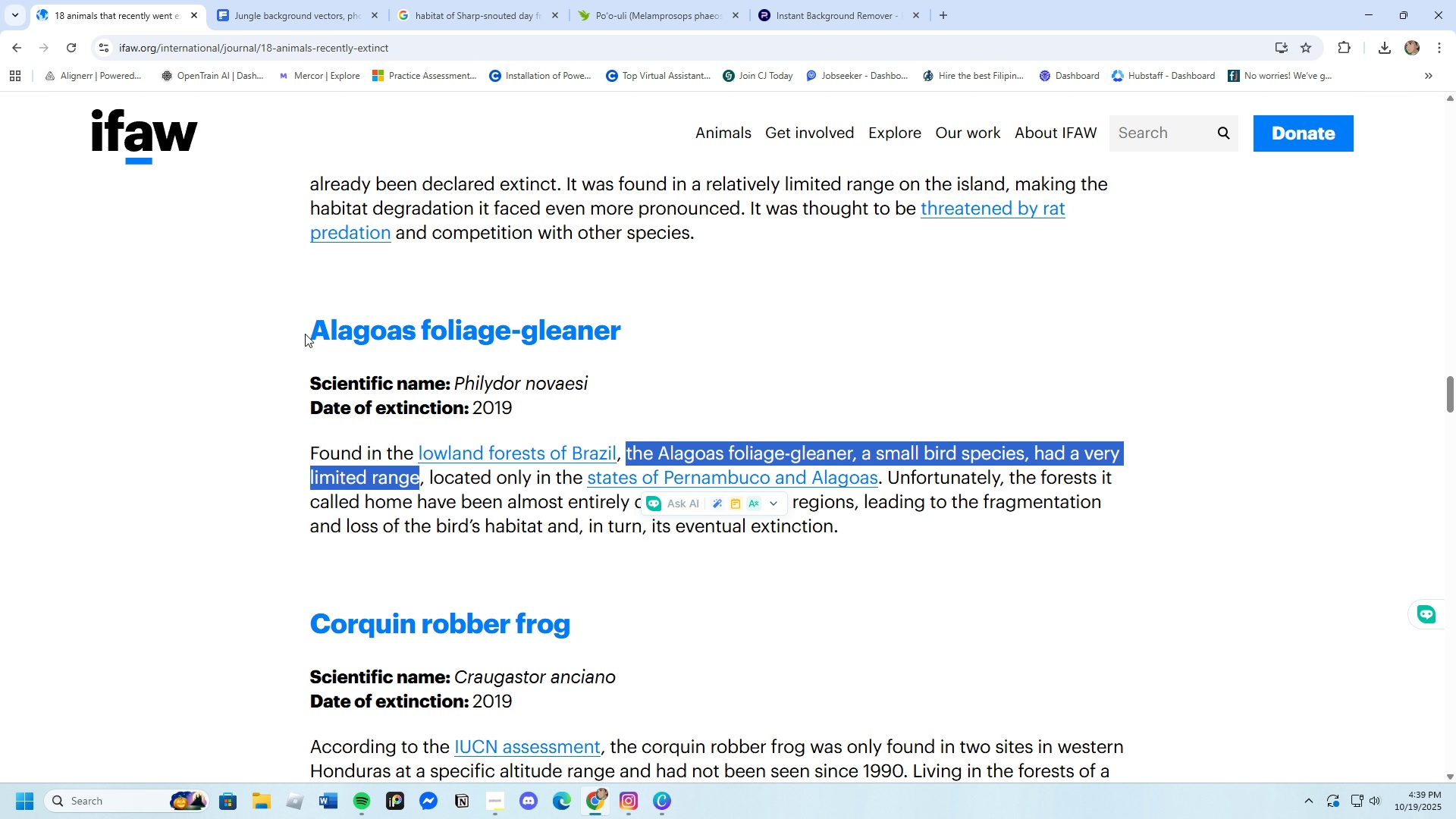 
left_click_drag(start_coordinate=[304, 333], to_coordinate=[632, 334])
 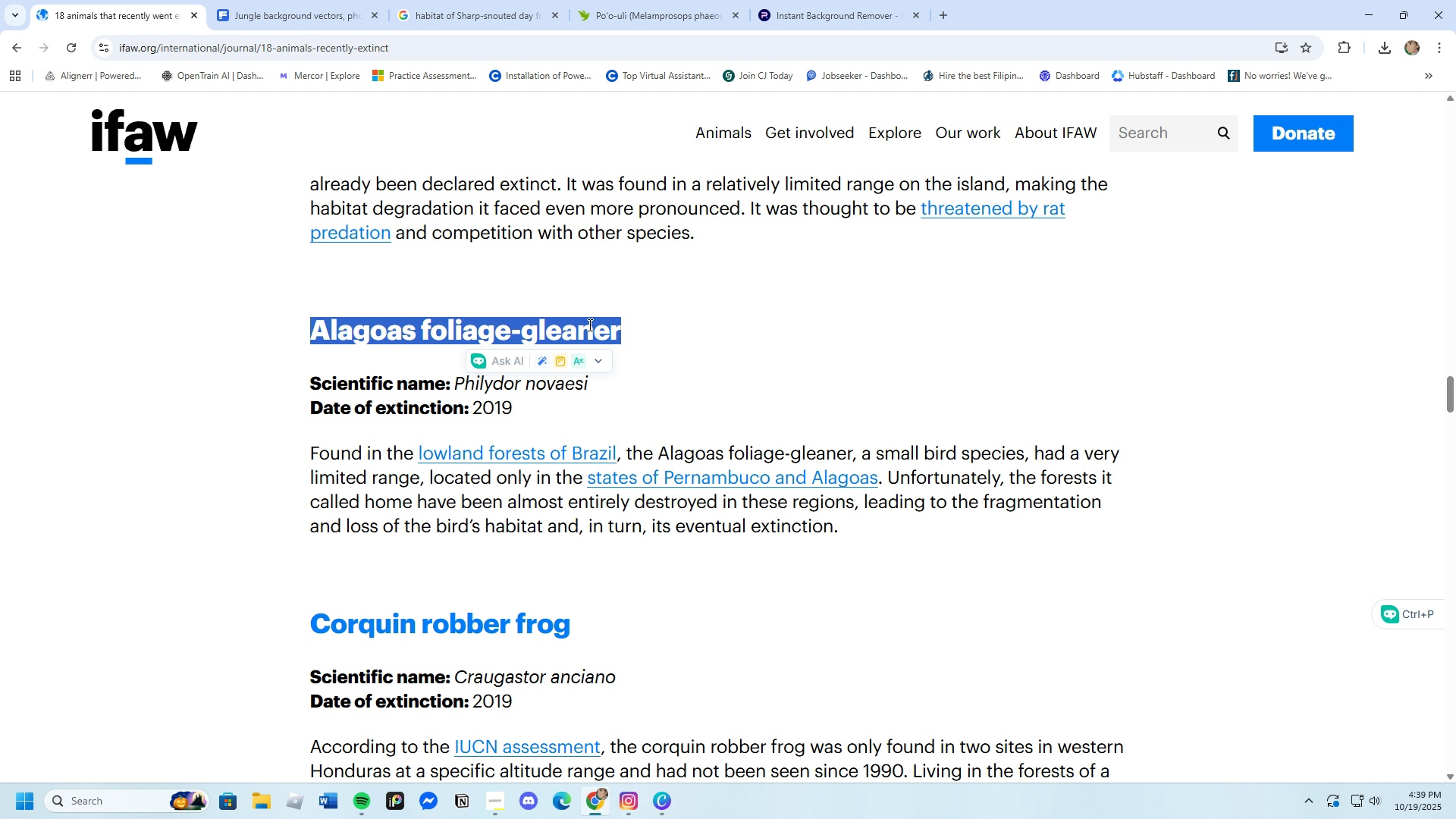 
right_click([588, 325])
 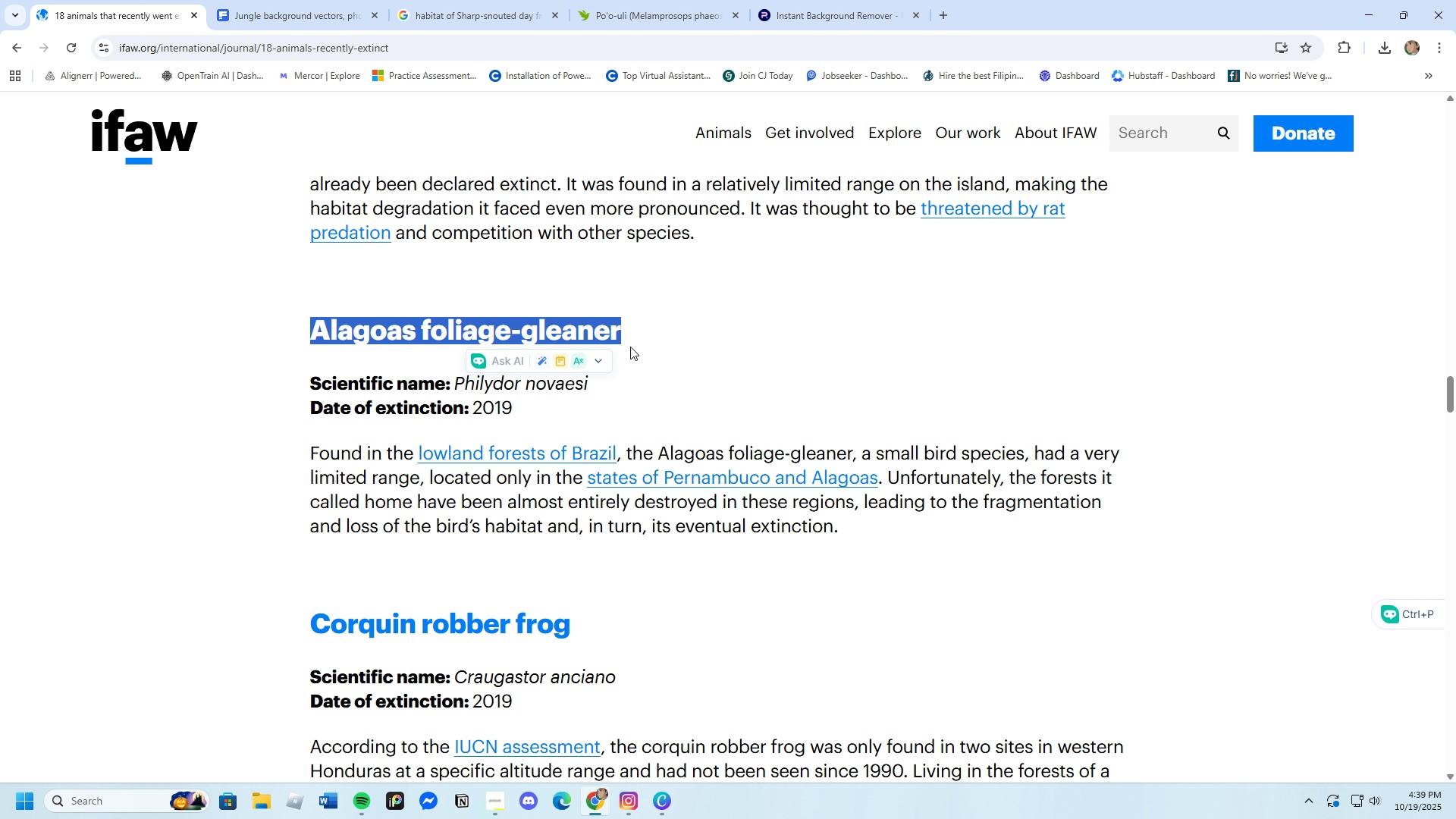 
left_click([630, 347])
 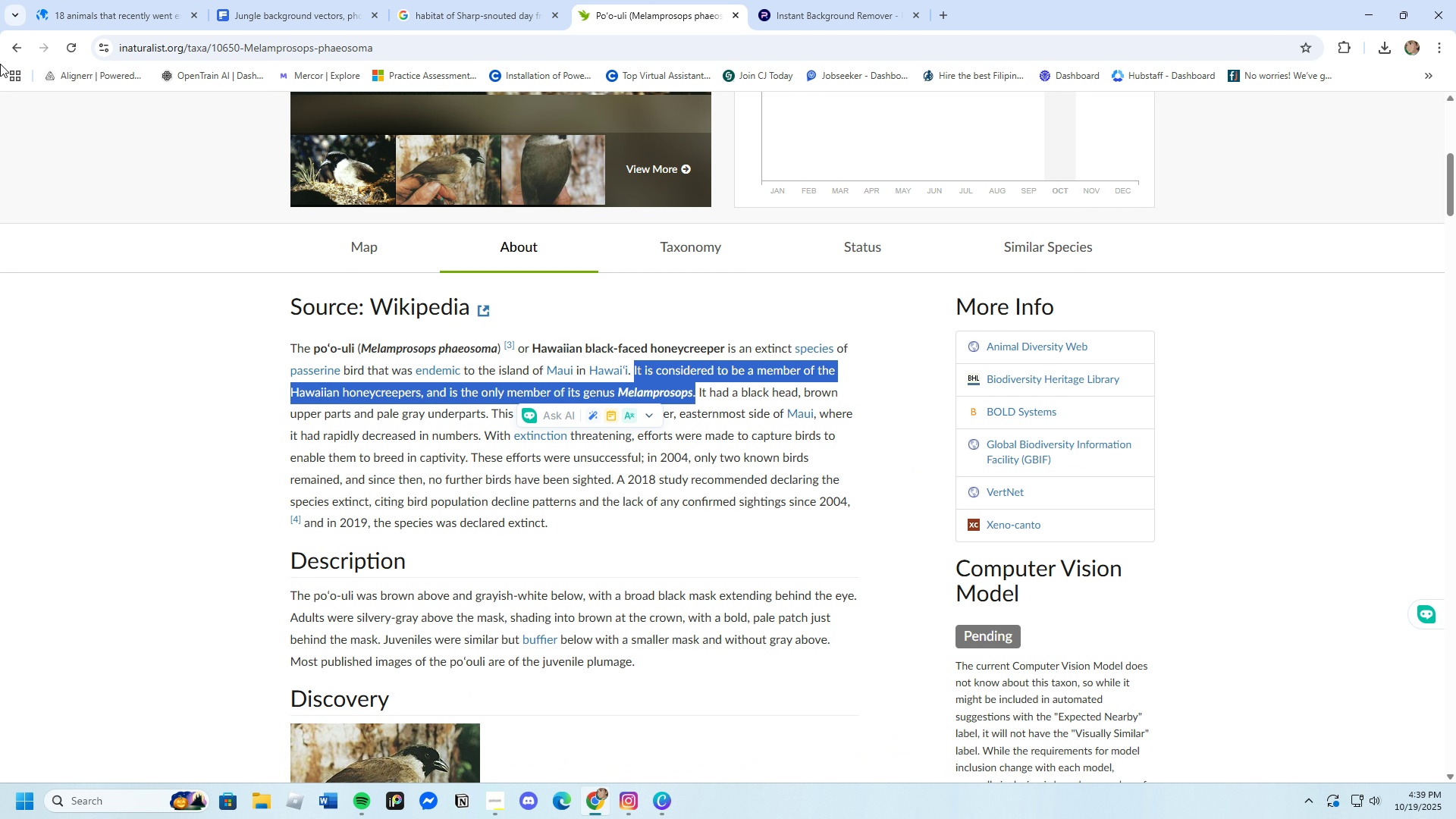 
left_click([17, 48])
 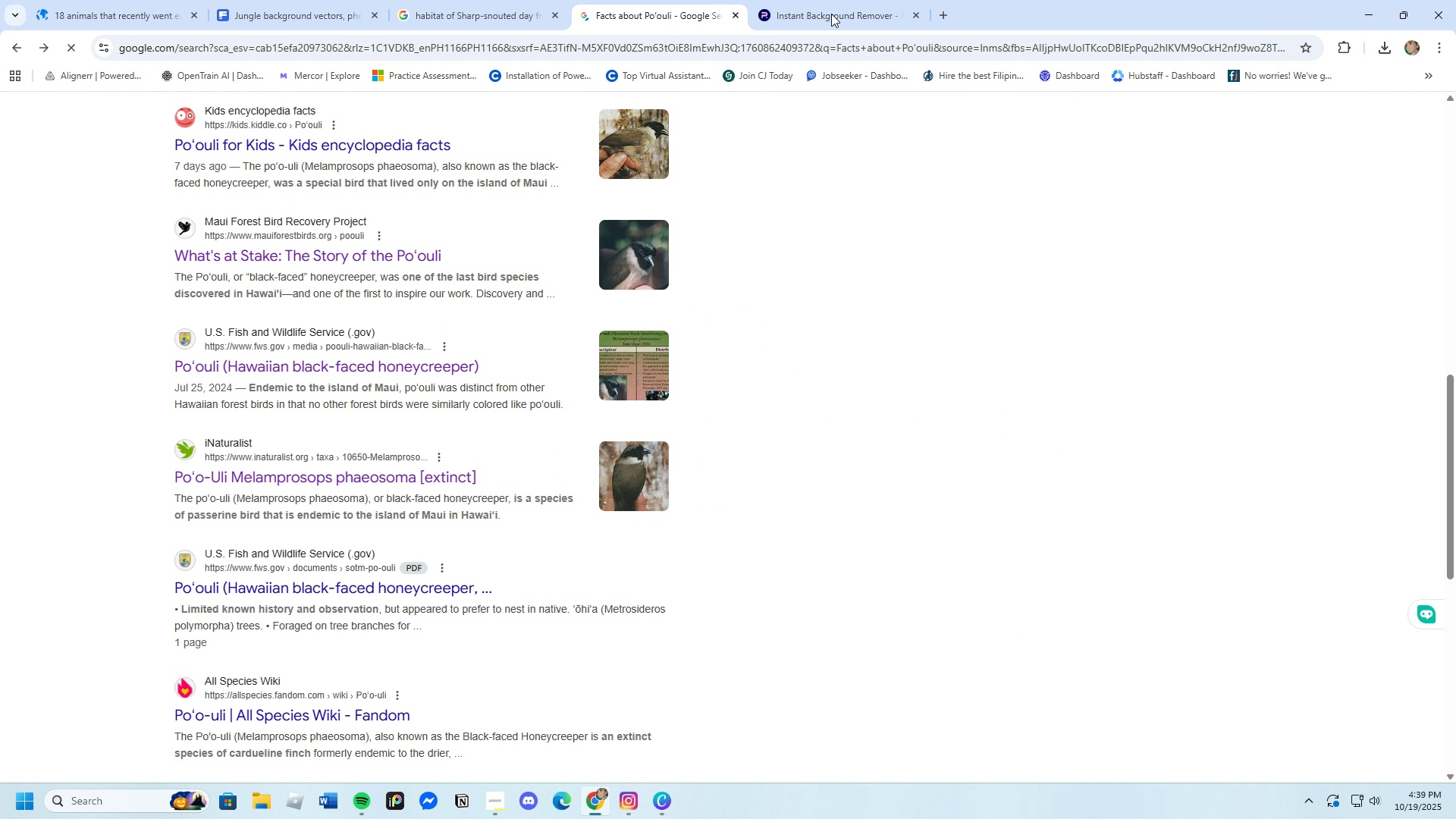 
left_click([820, 0])
 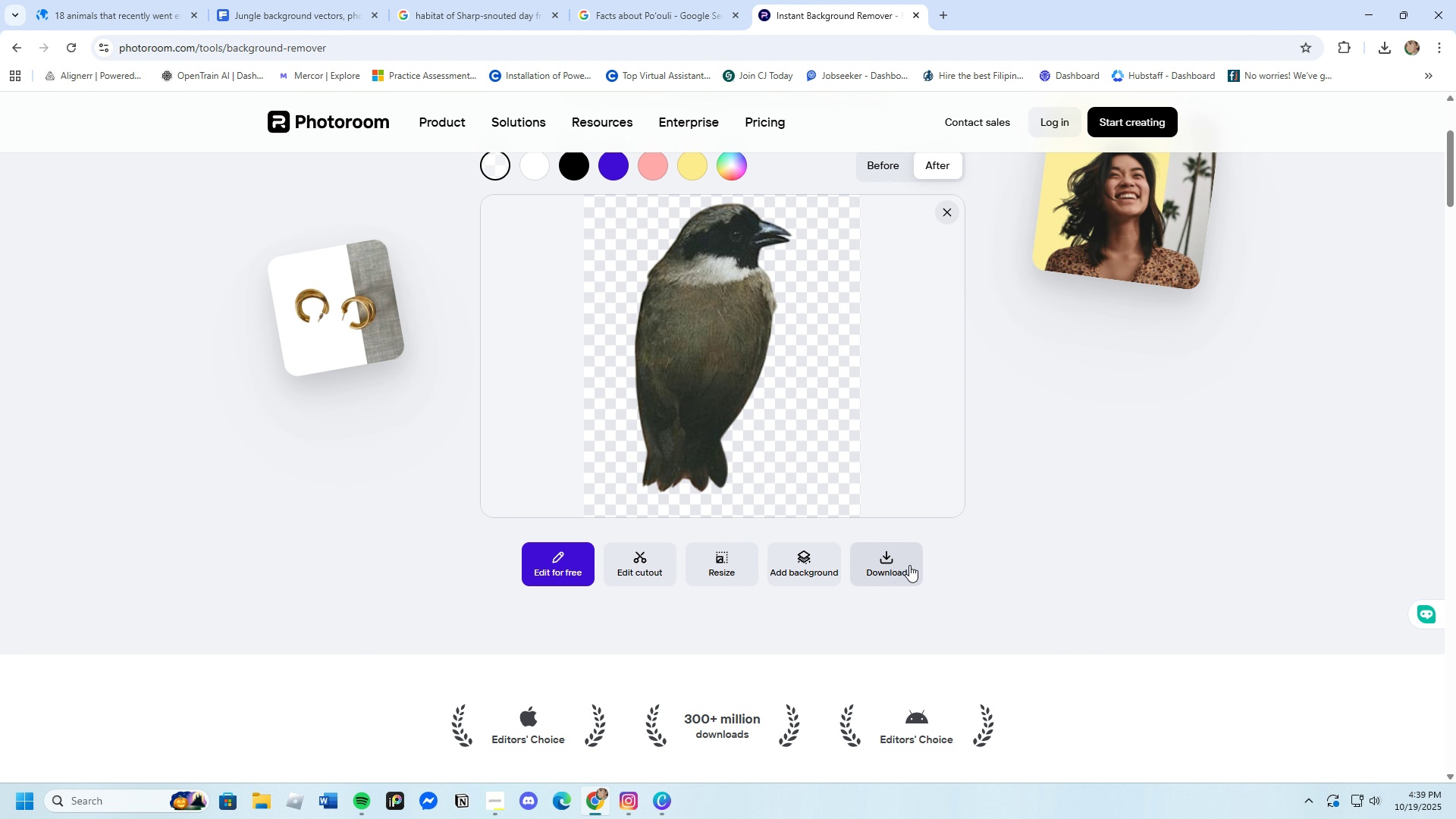 
left_click([907, 560])
 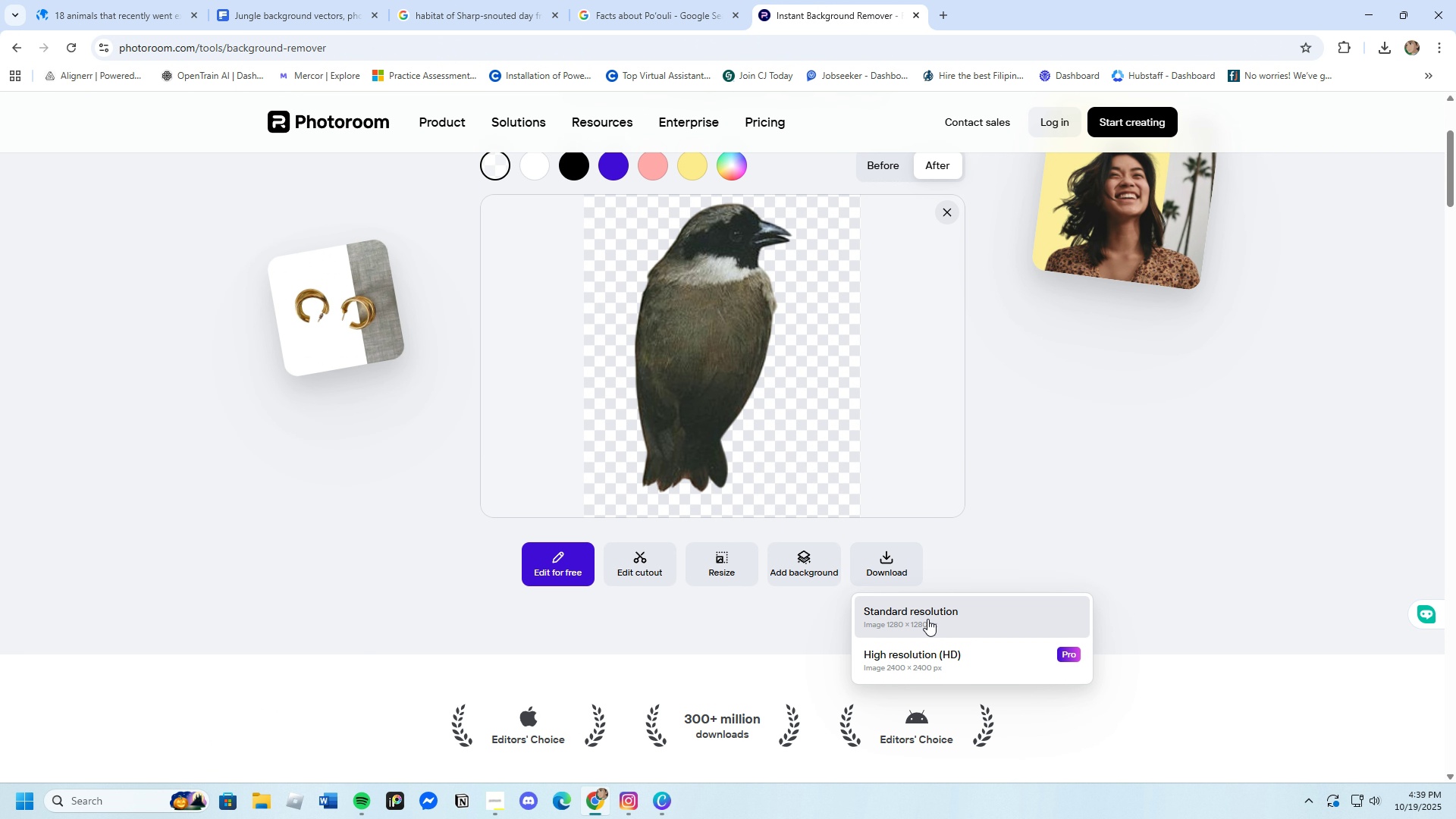 
left_click([927, 619])
 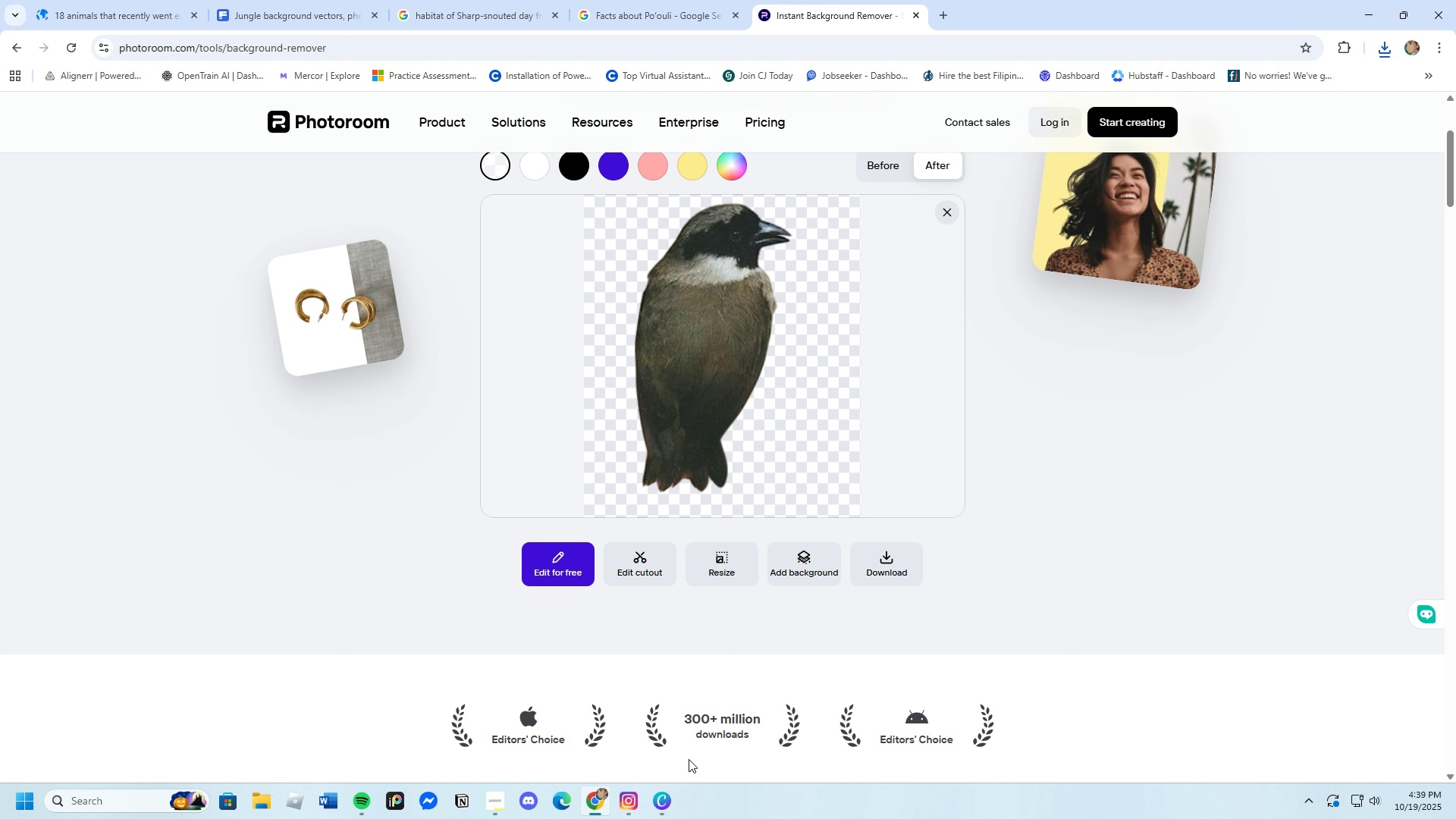 
left_click([669, 801])
 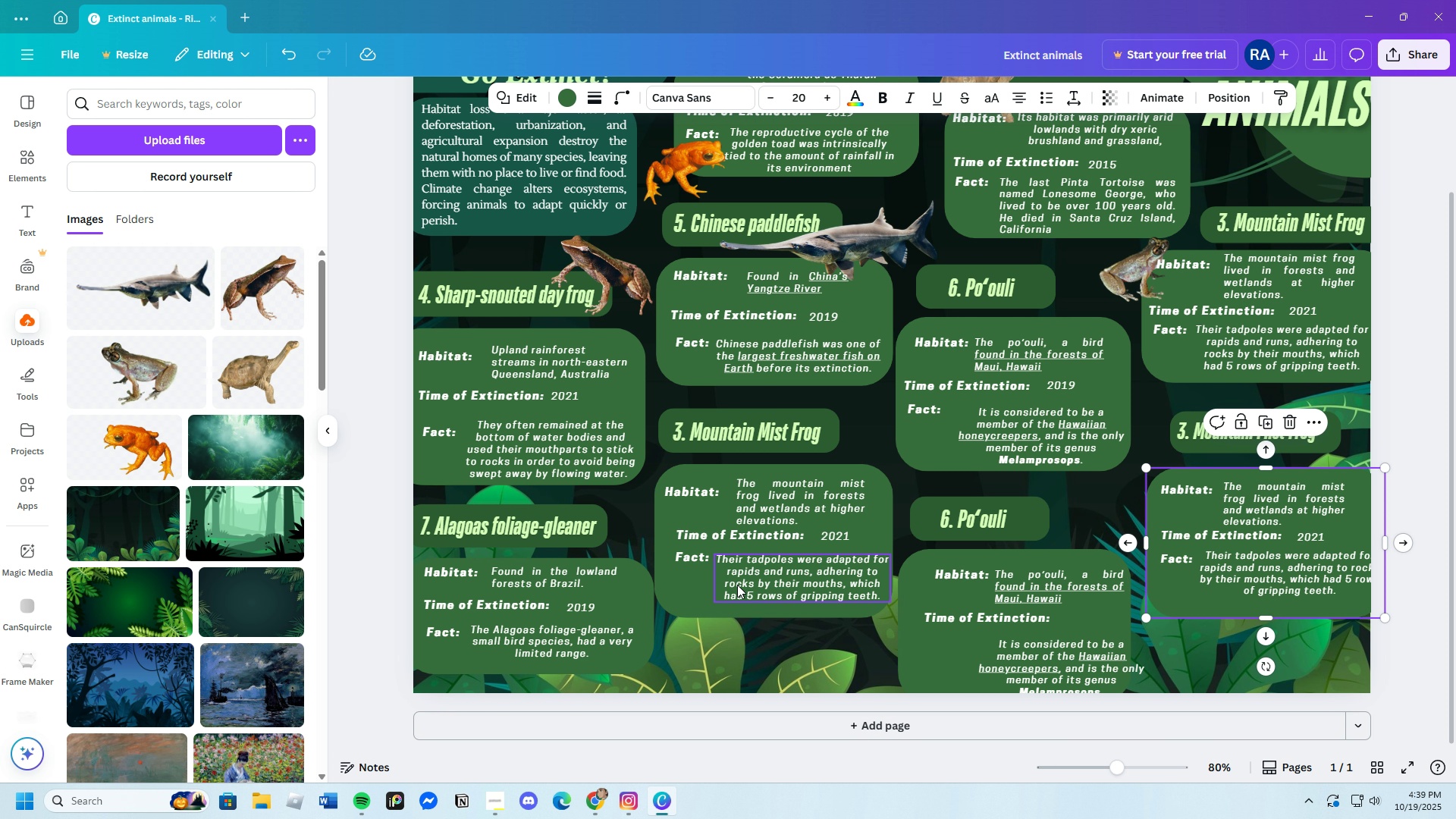 
scroll: coordinate [740, 578], scroll_direction: up, amount: 1.0
 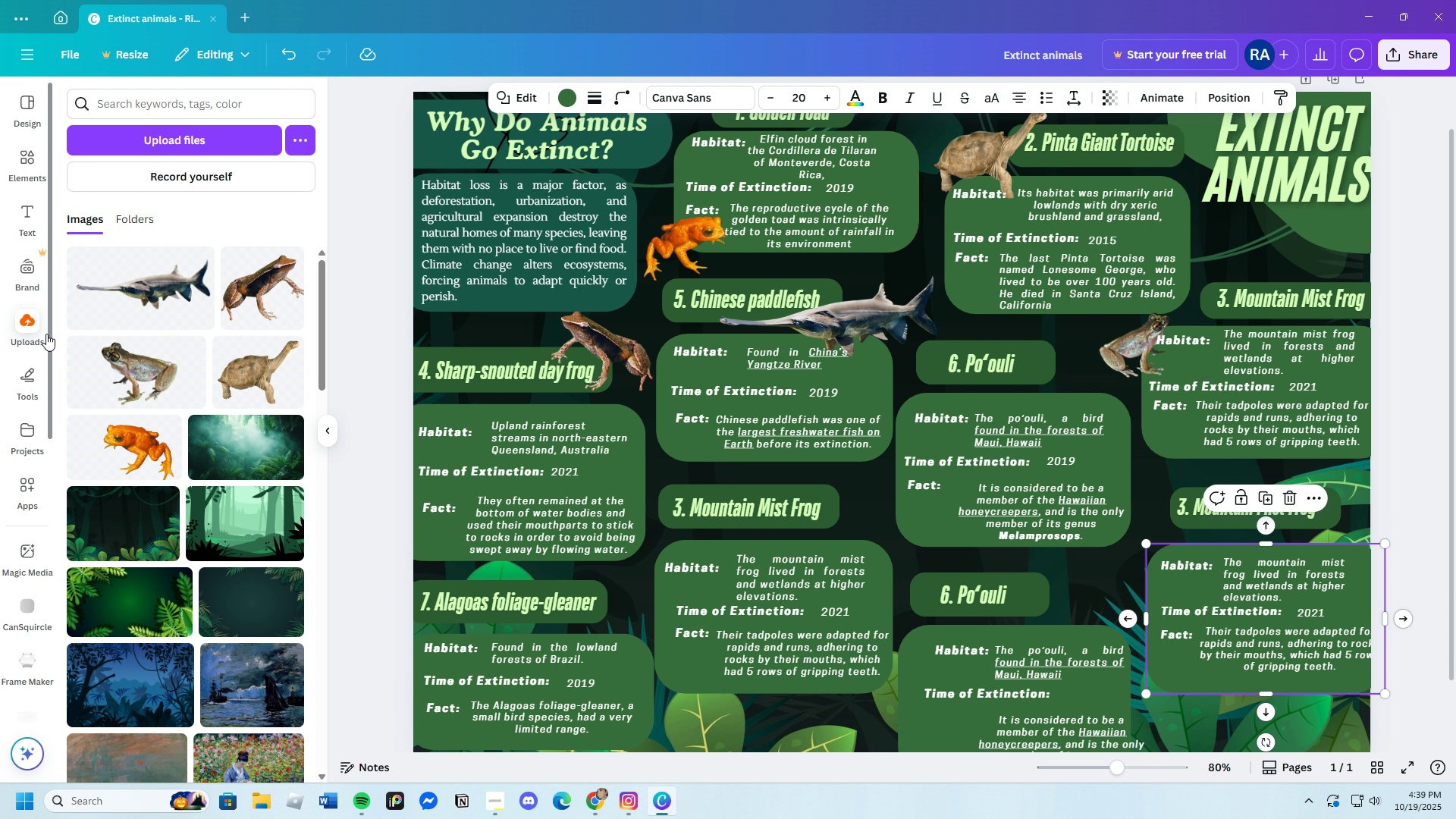 
left_click([111, 137])
 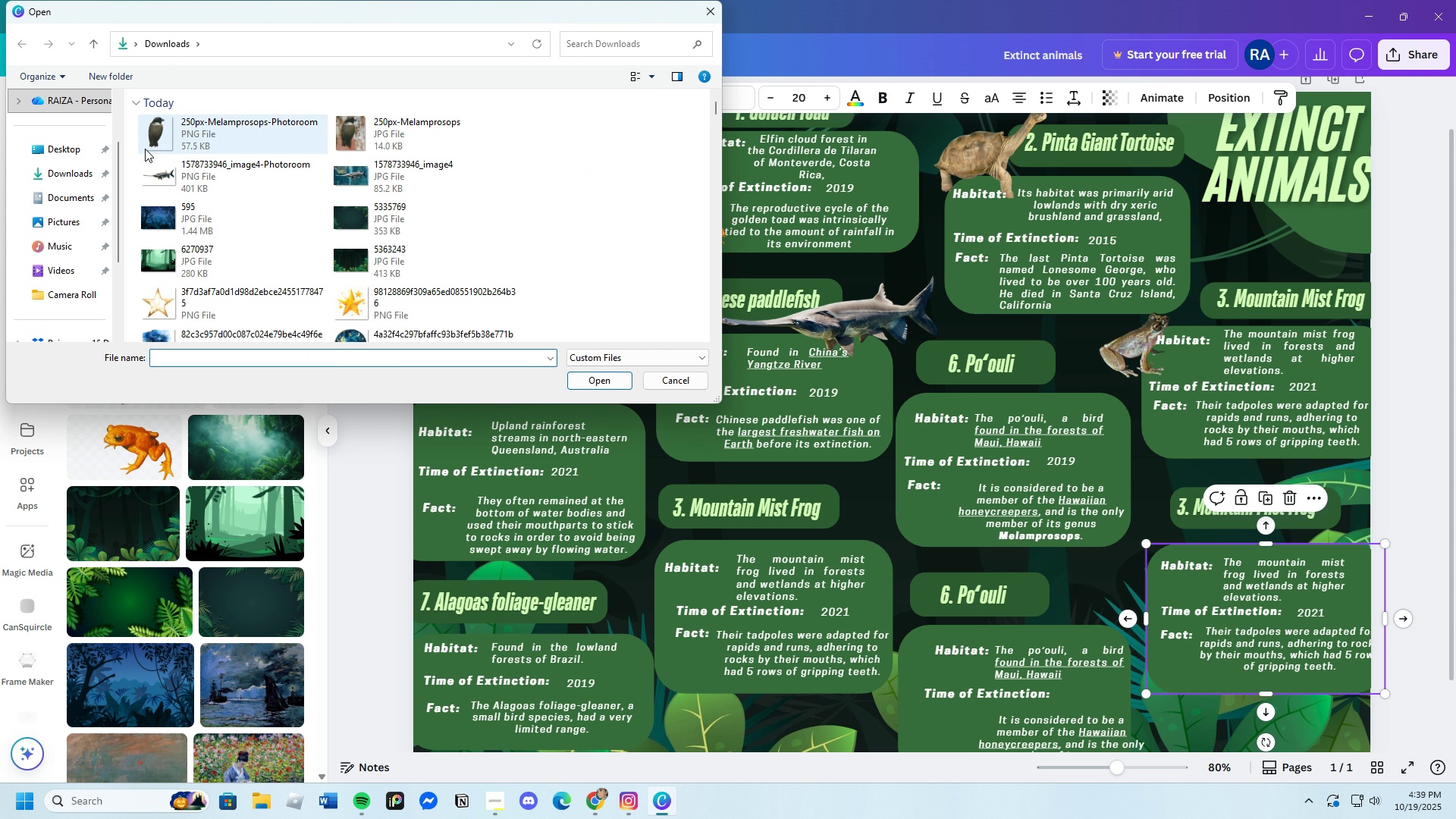 
left_click([168, 130])
 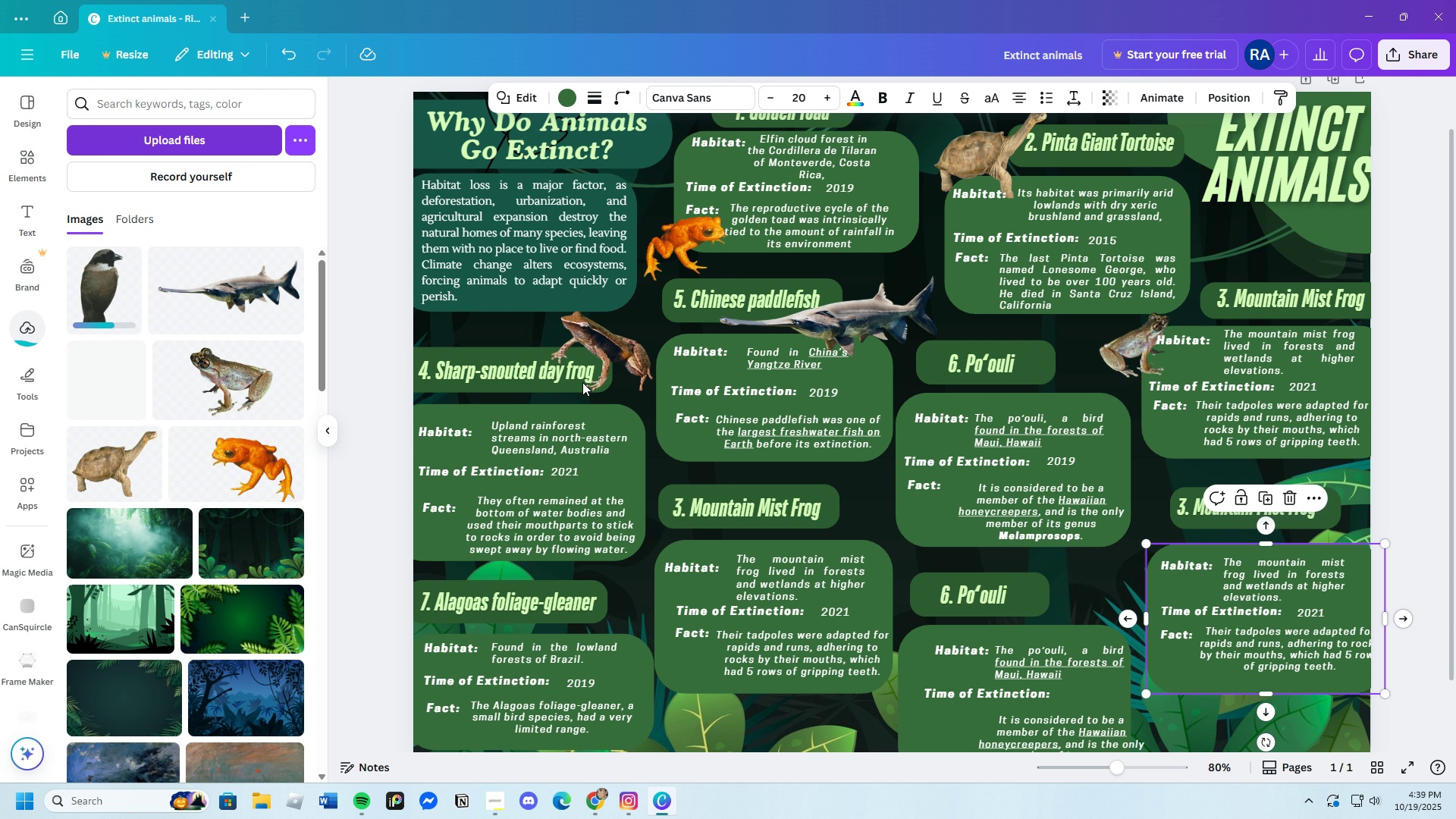 
wait(8.41)
 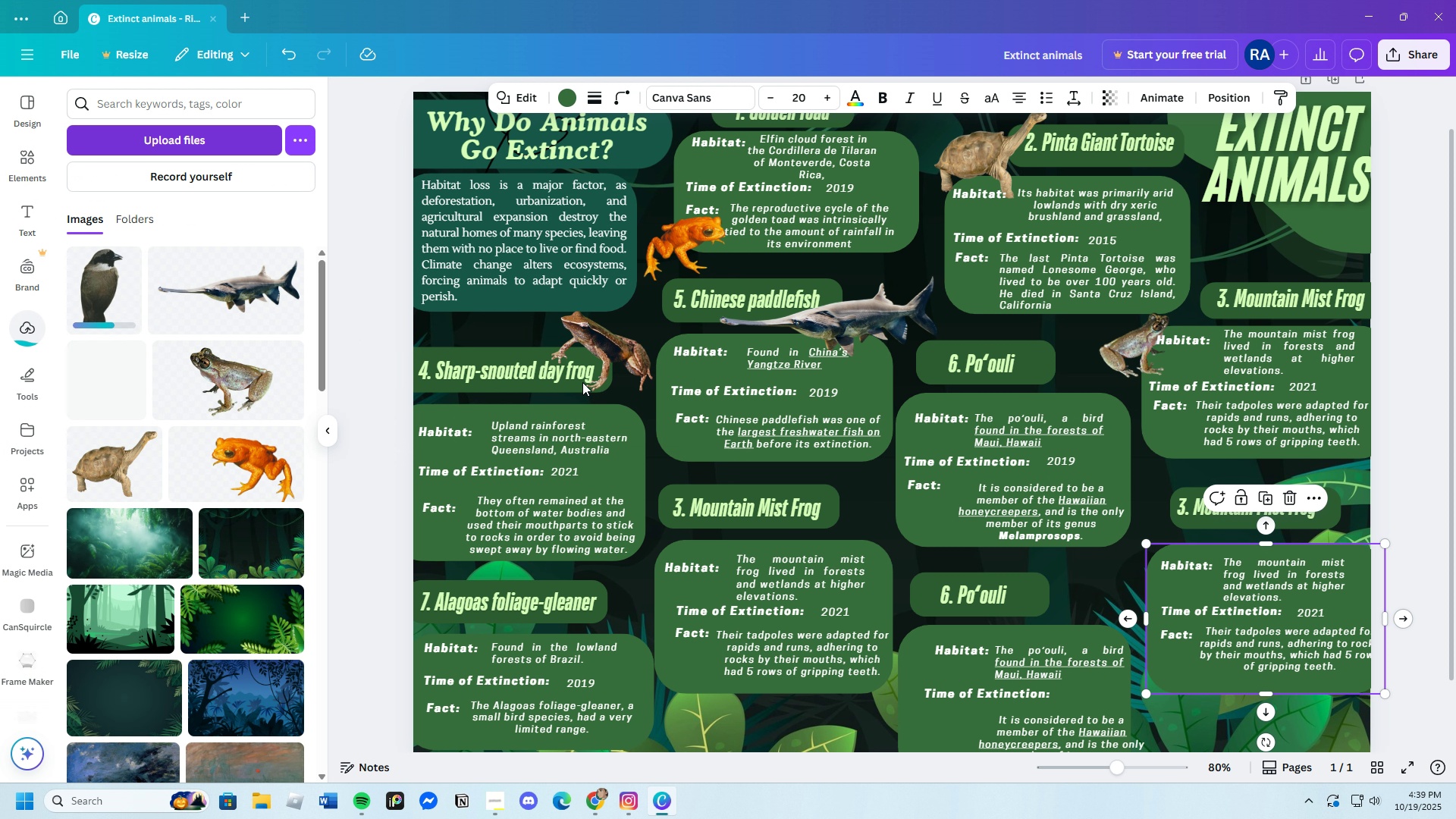 
left_click([112, 310])
 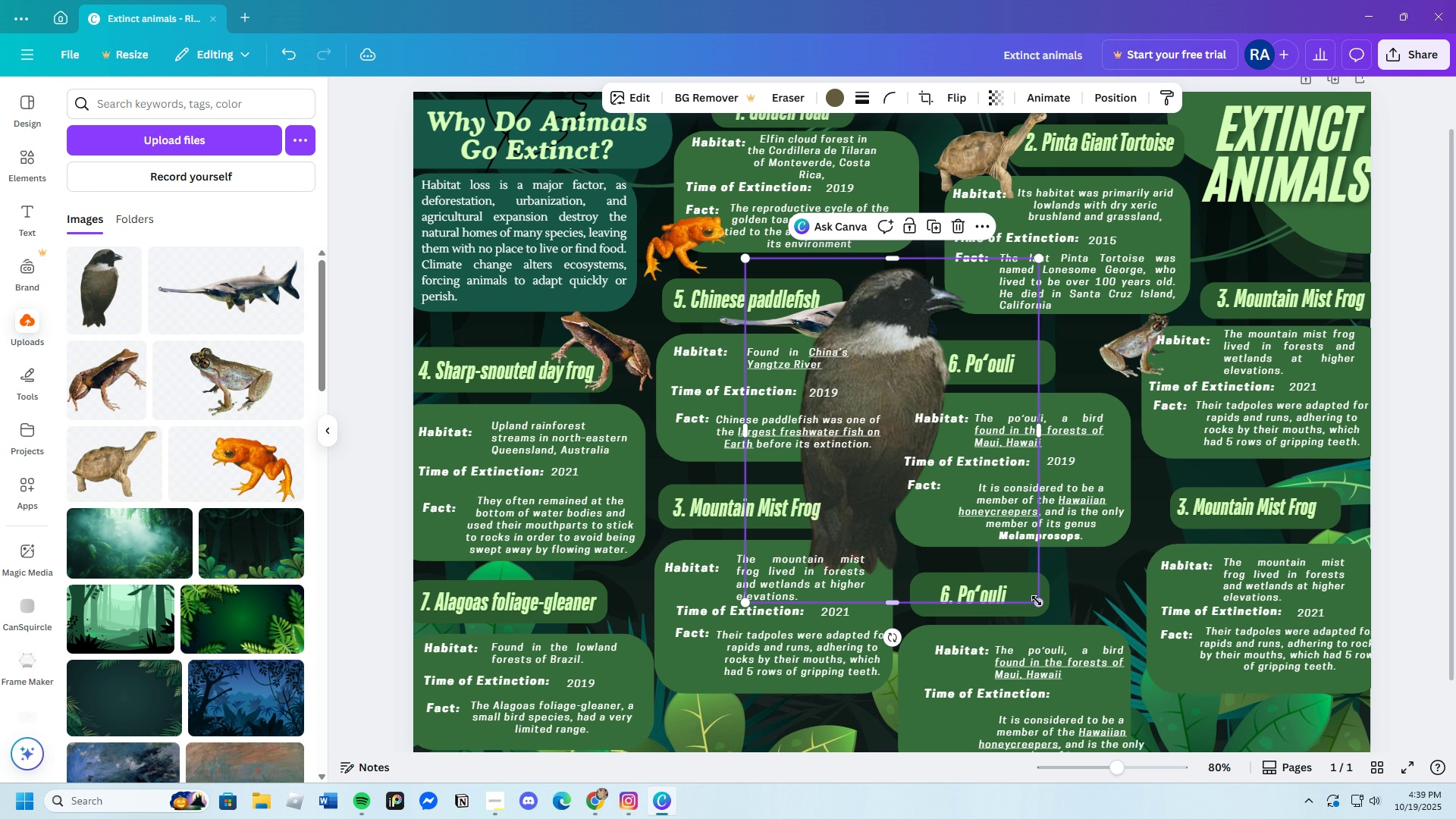 
left_click_drag(start_coordinate=[1043, 599], to_coordinate=[836, 400])
 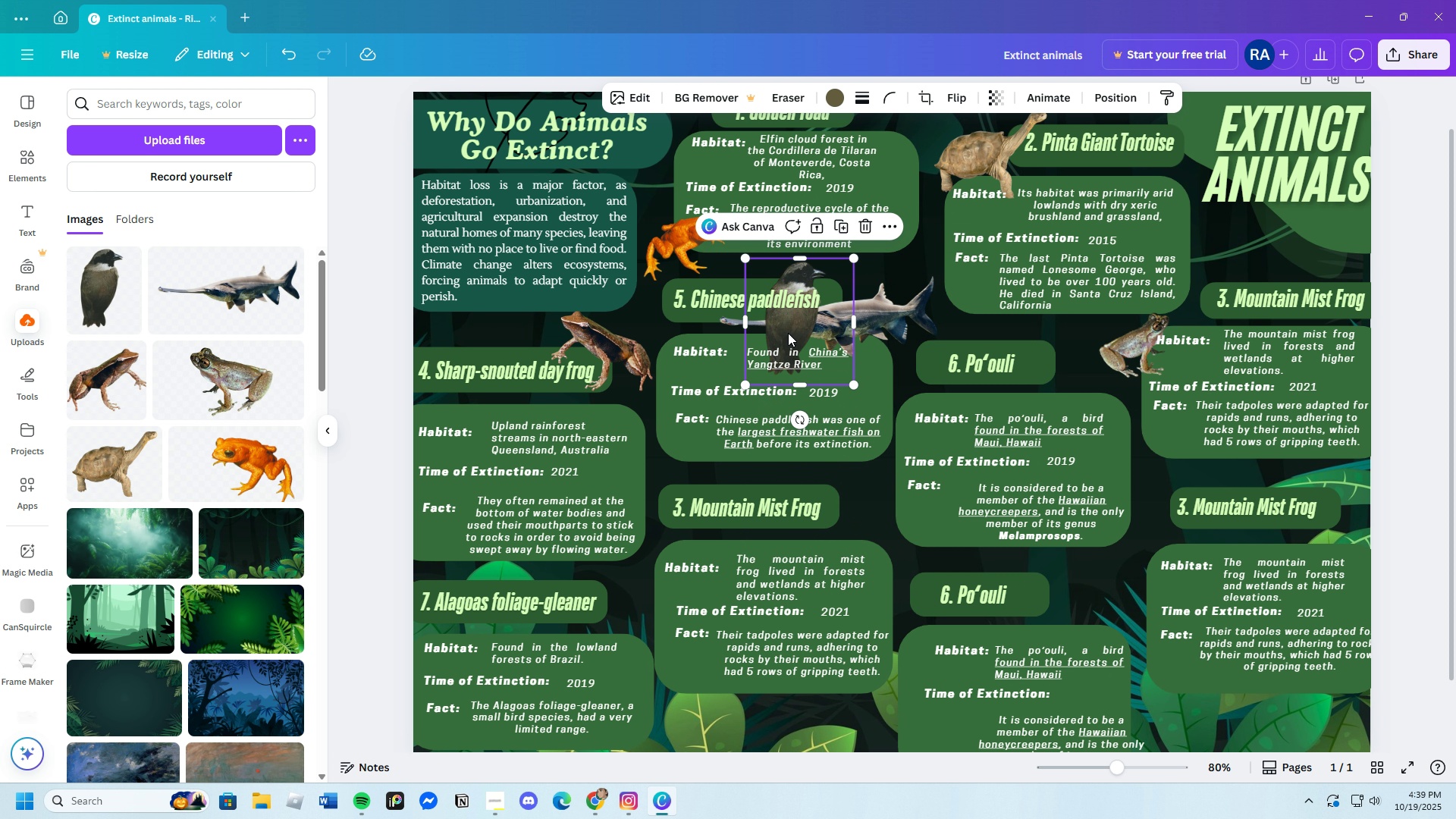 
left_click_drag(start_coordinate=[789, 334], to_coordinate=[951, 376])
 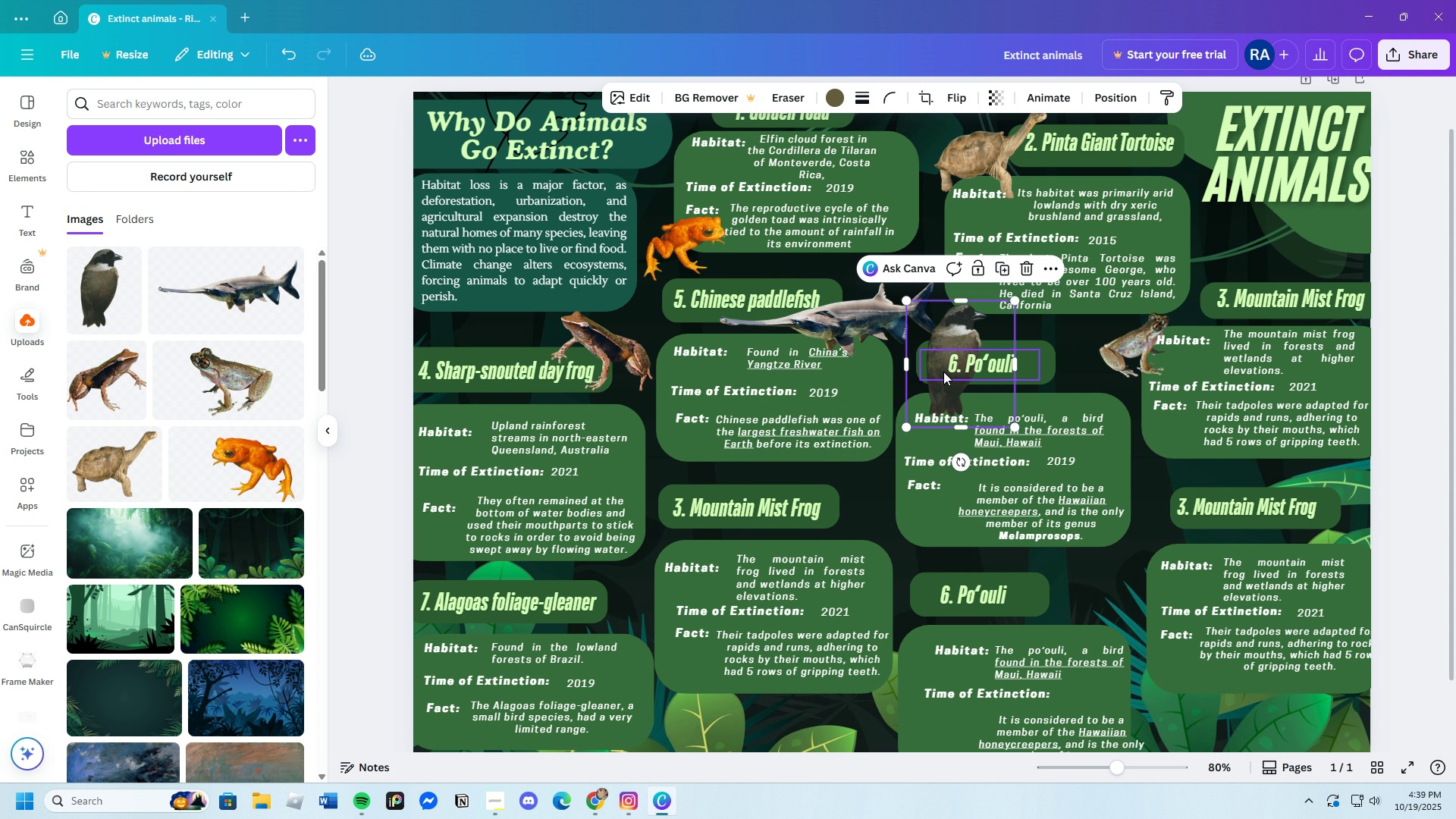 
left_click_drag(start_coordinate=[944, 363], to_coordinate=[1056, 365])
 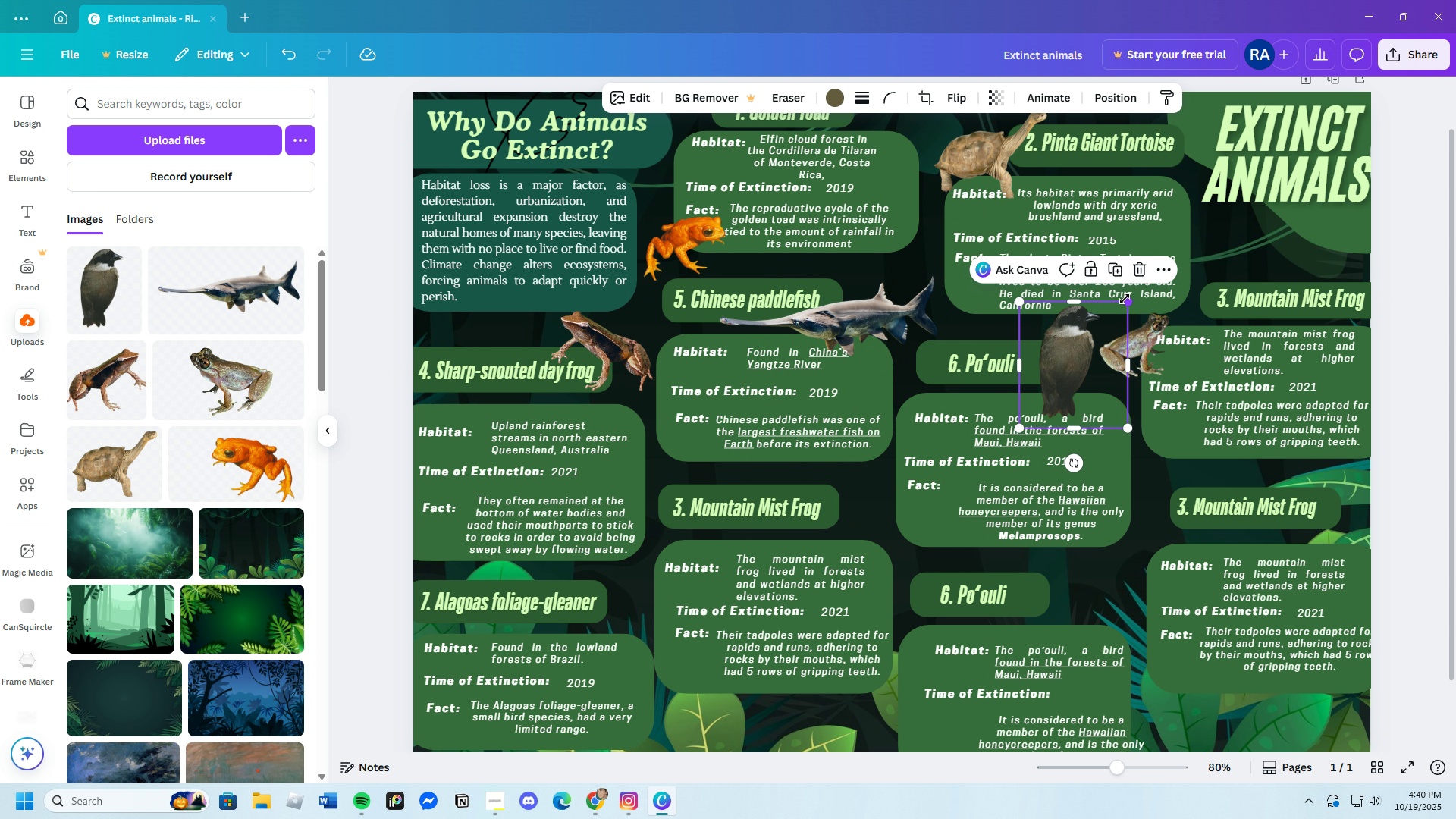 
left_click_drag(start_coordinate=[1125, 299], to_coordinate=[1112, 317])
 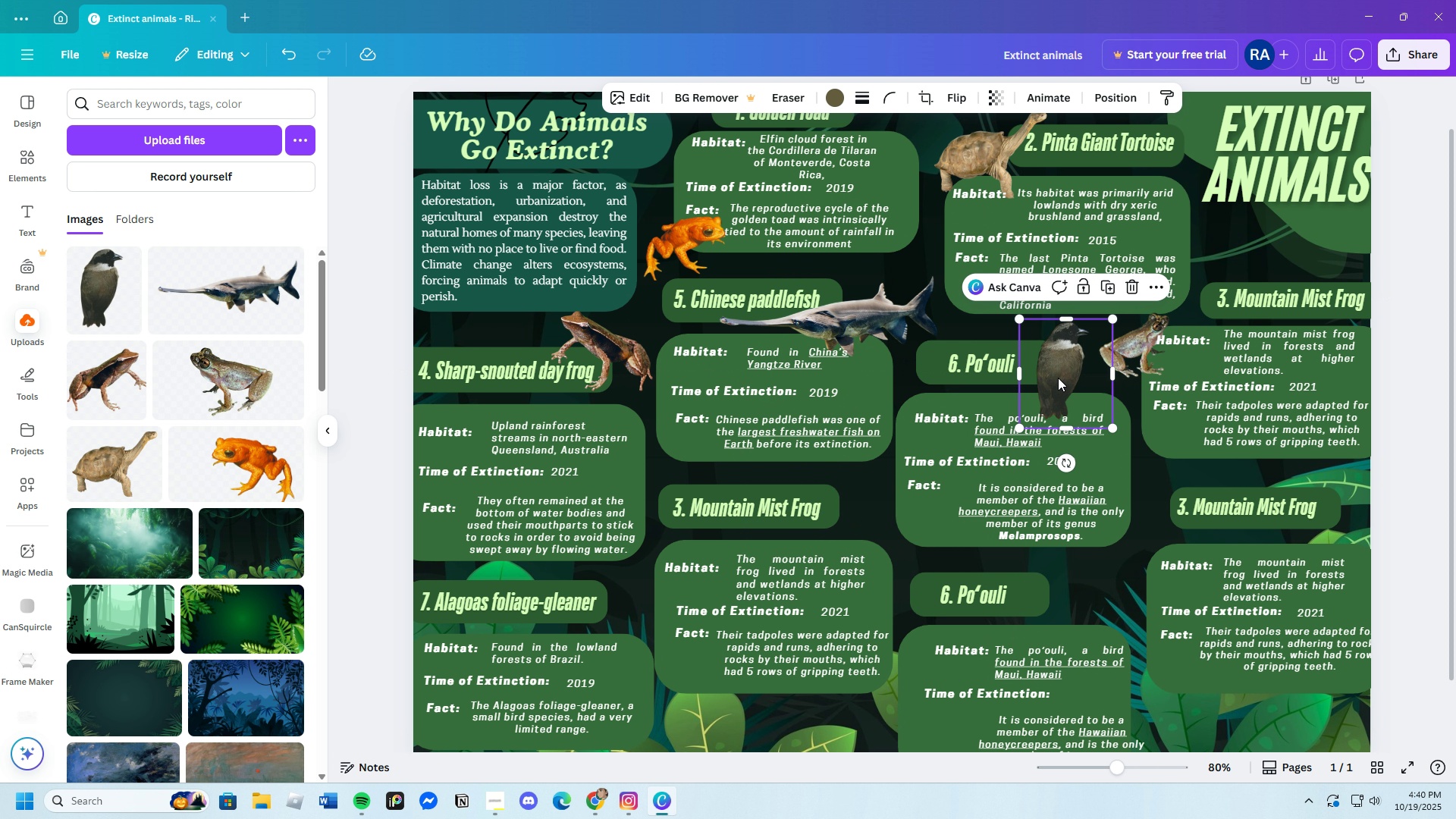 
left_click_drag(start_coordinate=[1058, 378], to_coordinate=[1049, 371])
 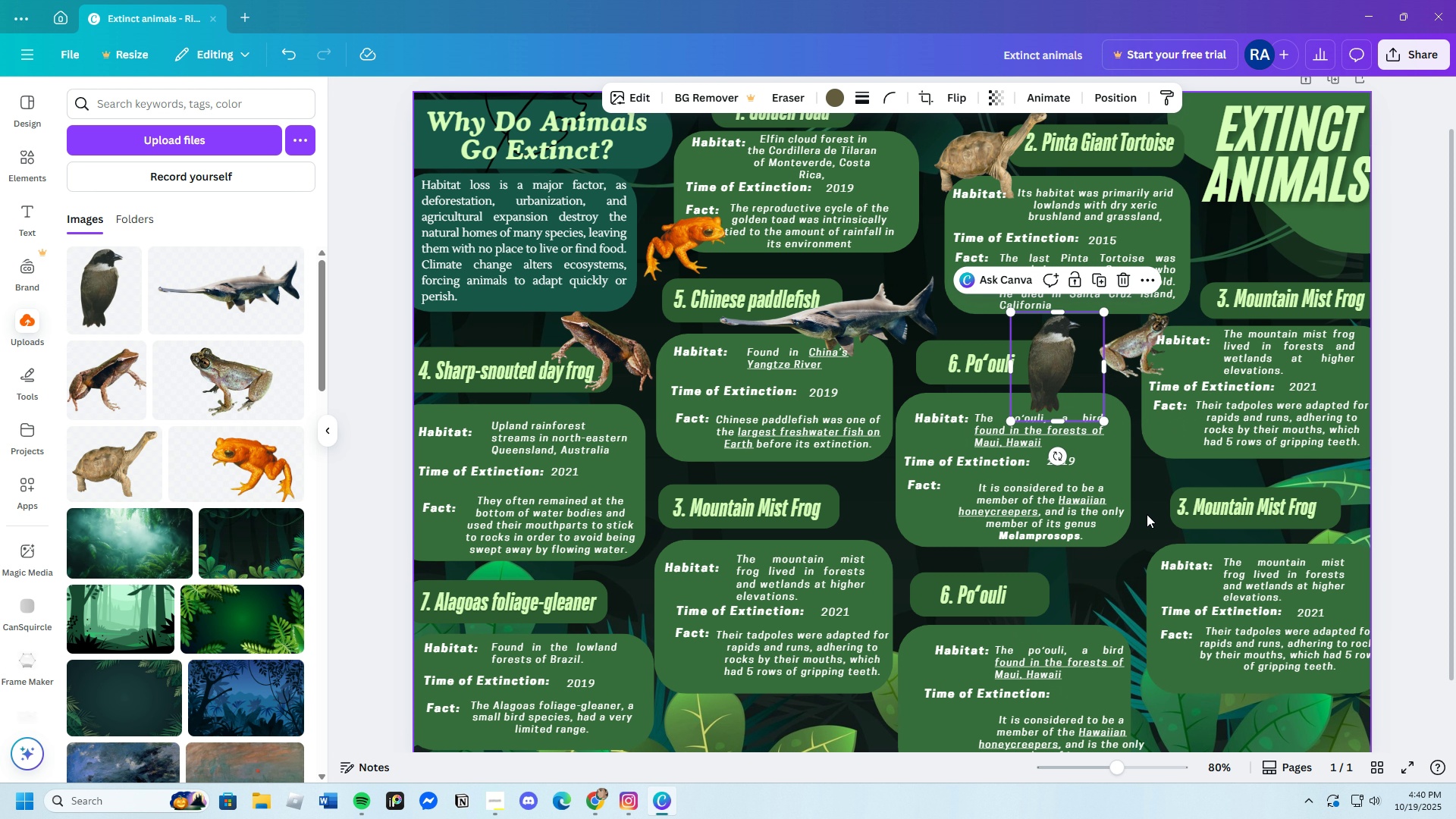 
left_click([1147, 514])
 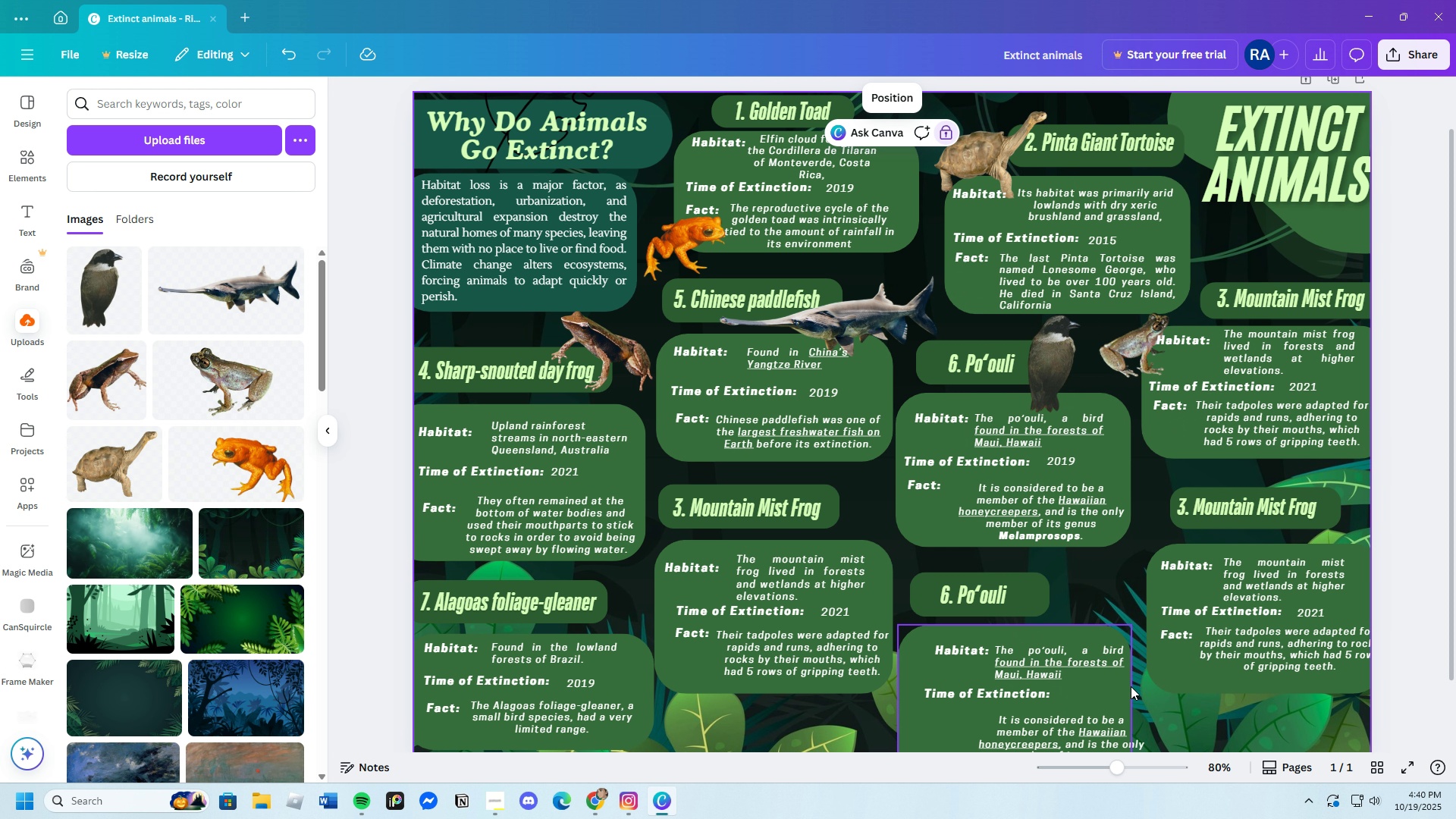 
scroll: coordinate [1050, 636], scroll_direction: down, amount: 2.0
 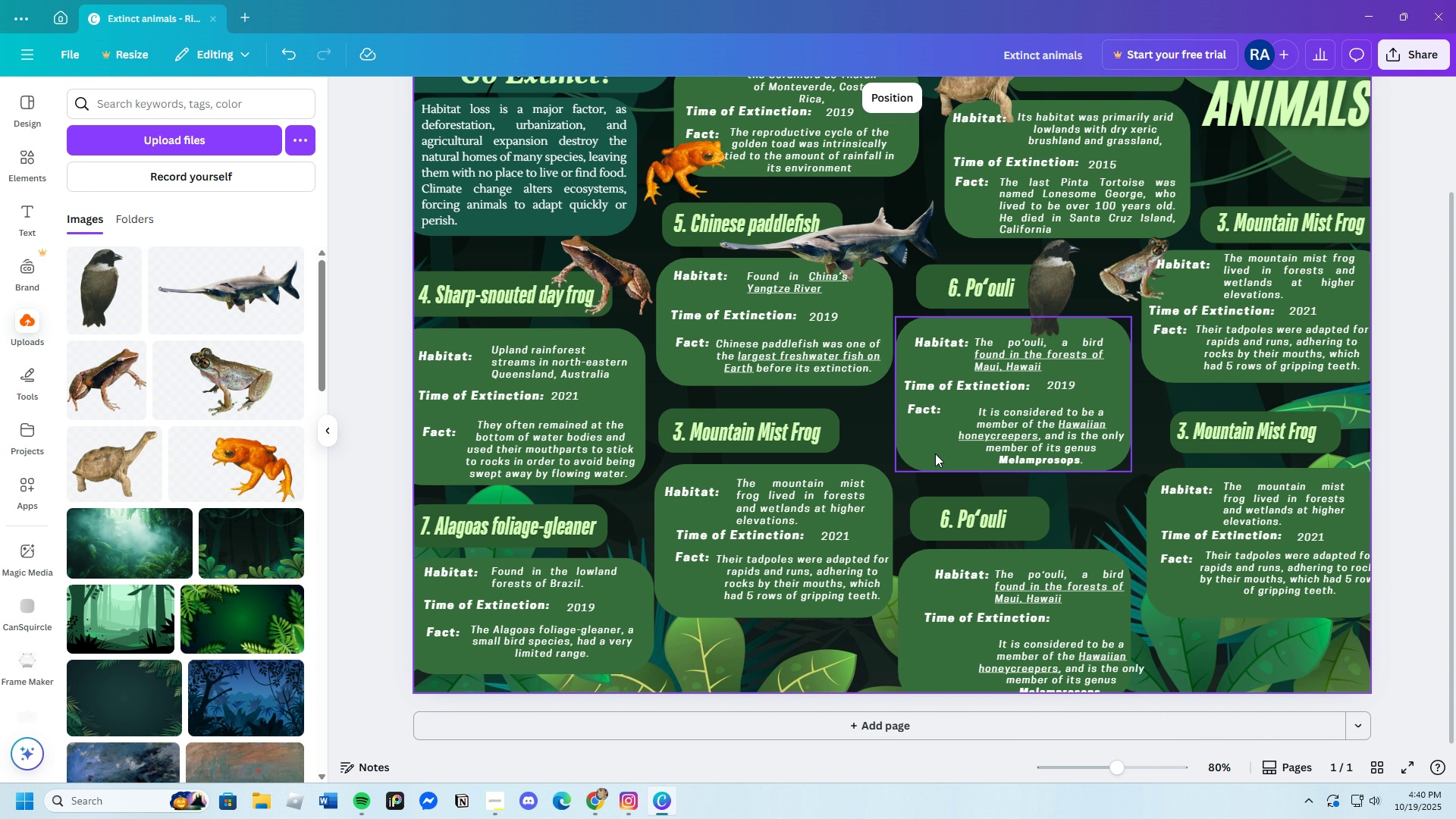 
left_click_drag(start_coordinate=[1009, 428], to_coordinate=[1010, 421])
 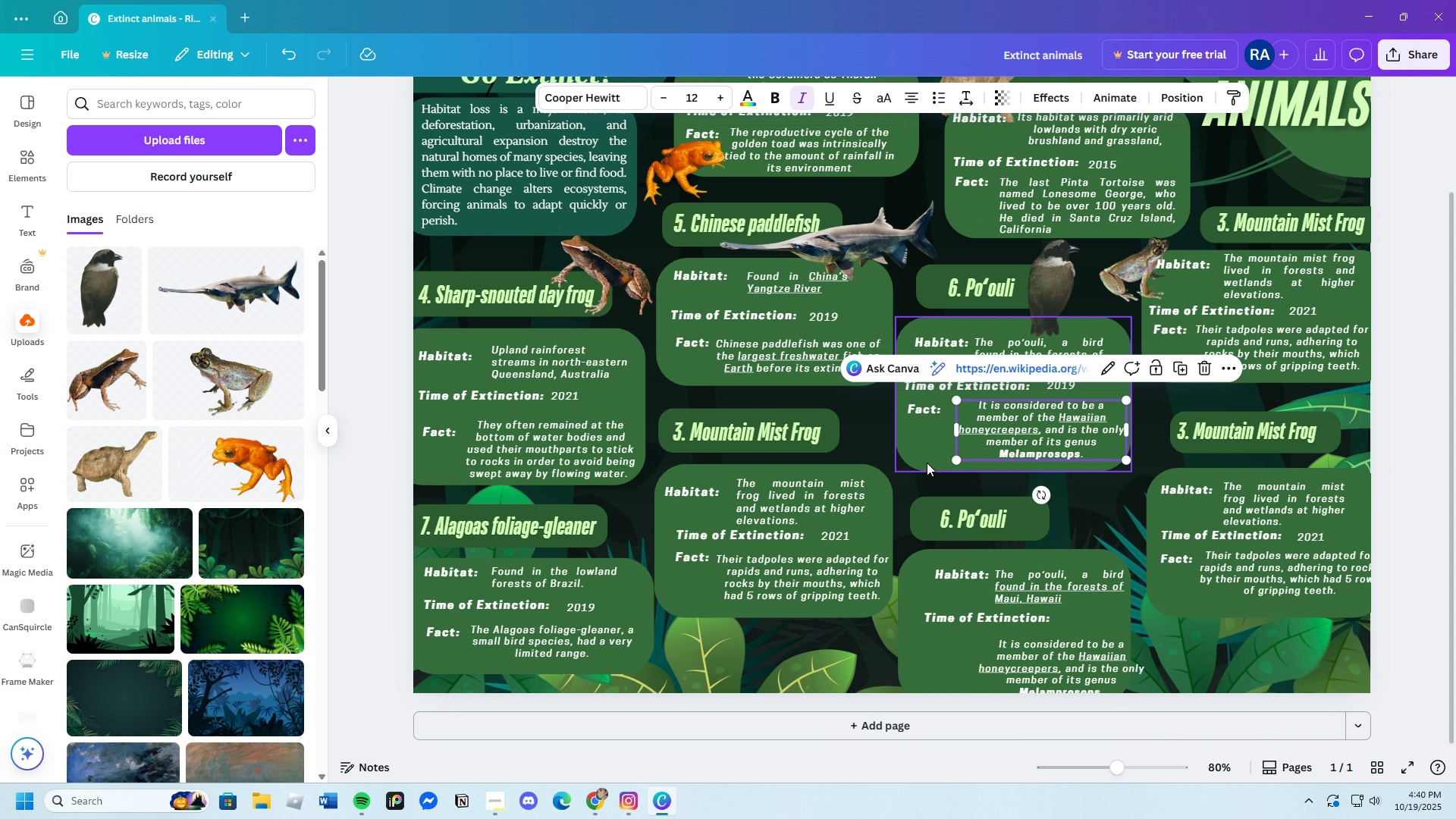 
left_click([927, 463])
 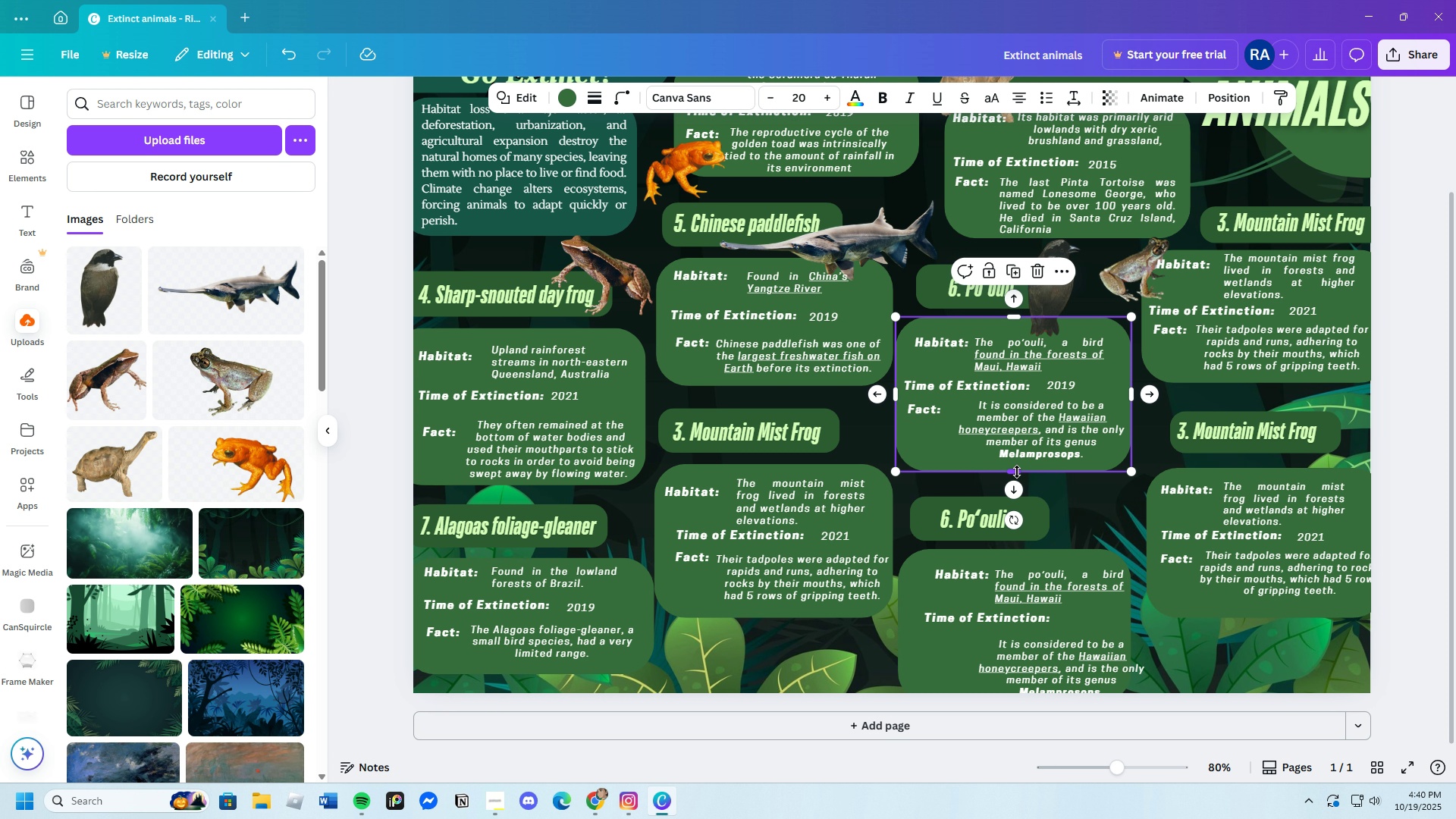 
left_click_drag(start_coordinate=[1017, 472], to_coordinate=[1017, 463])
 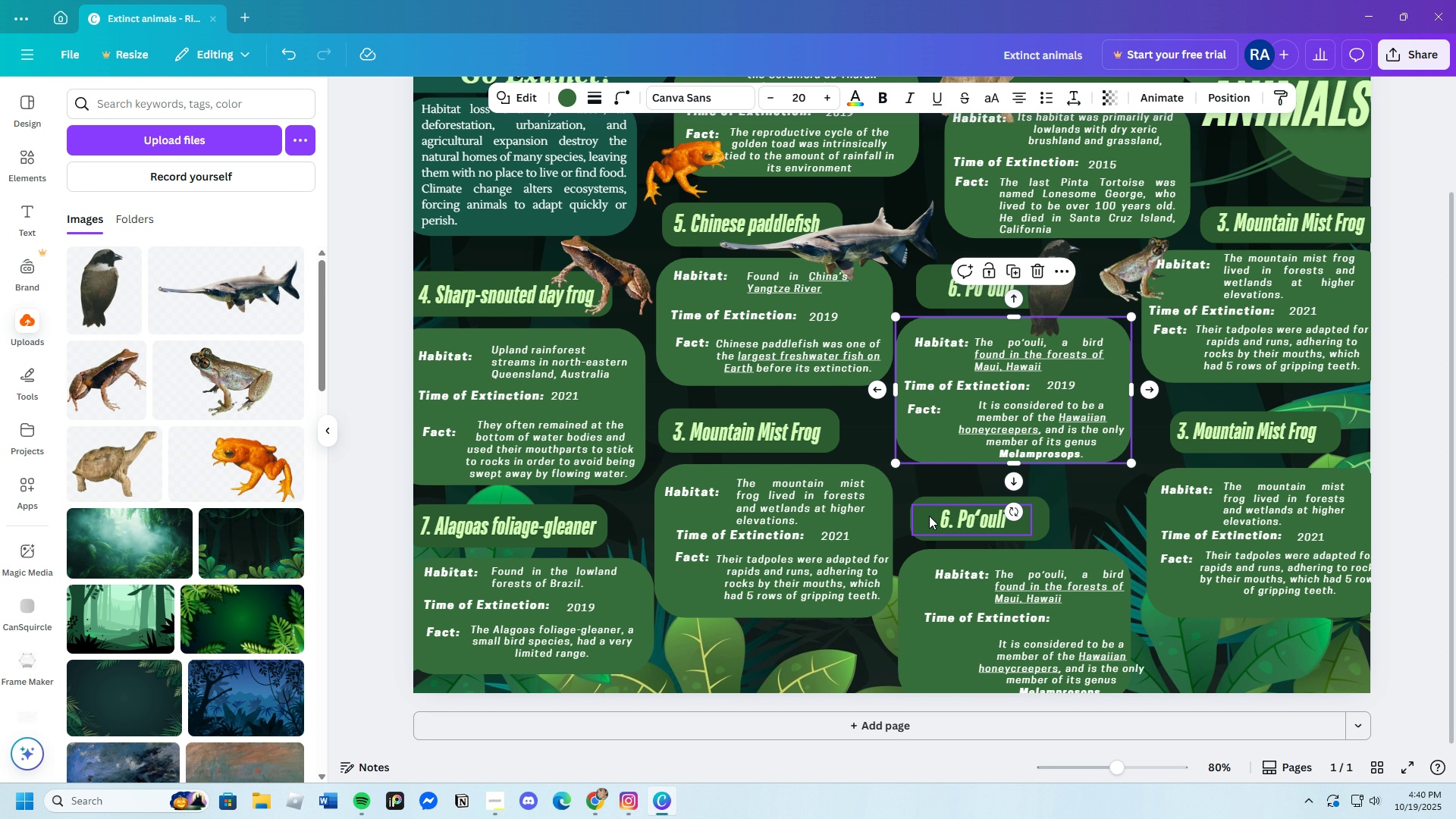 
left_click_drag(start_coordinate=[929, 516], to_coordinate=[945, 507])
 